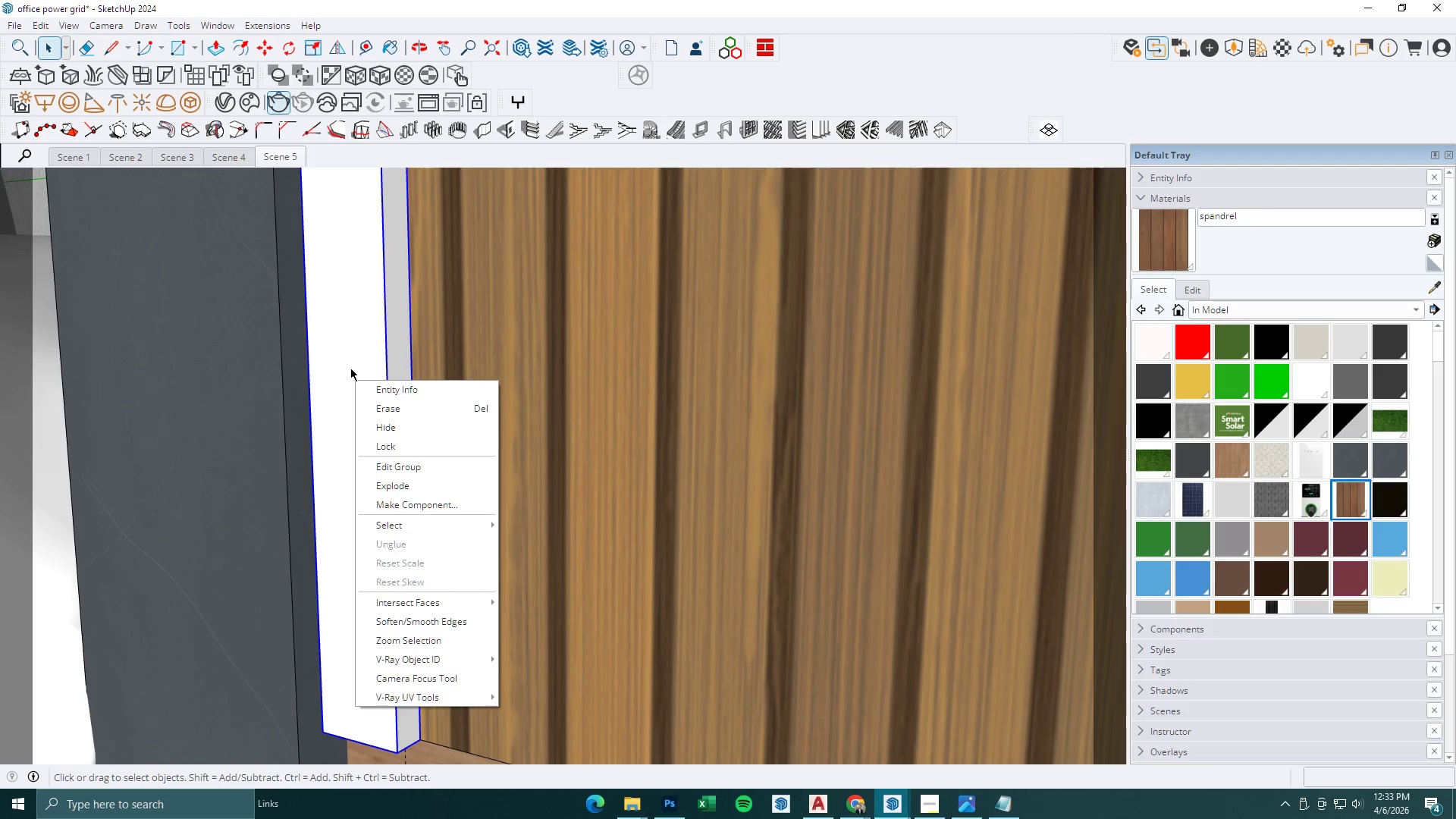 
key(M)
 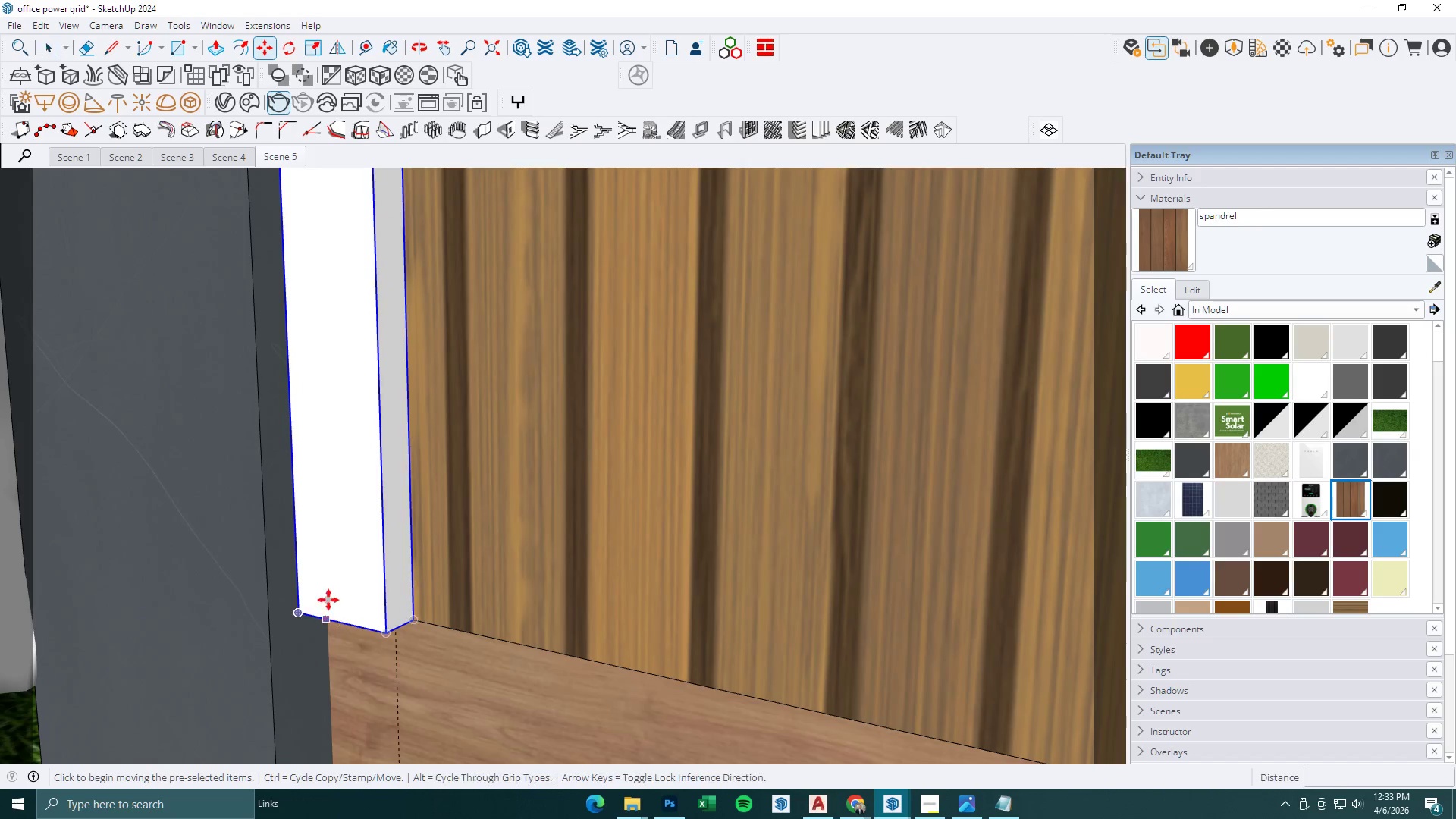 
scroll: coordinate [382, 626], scroll_direction: up, amount: 1.0
 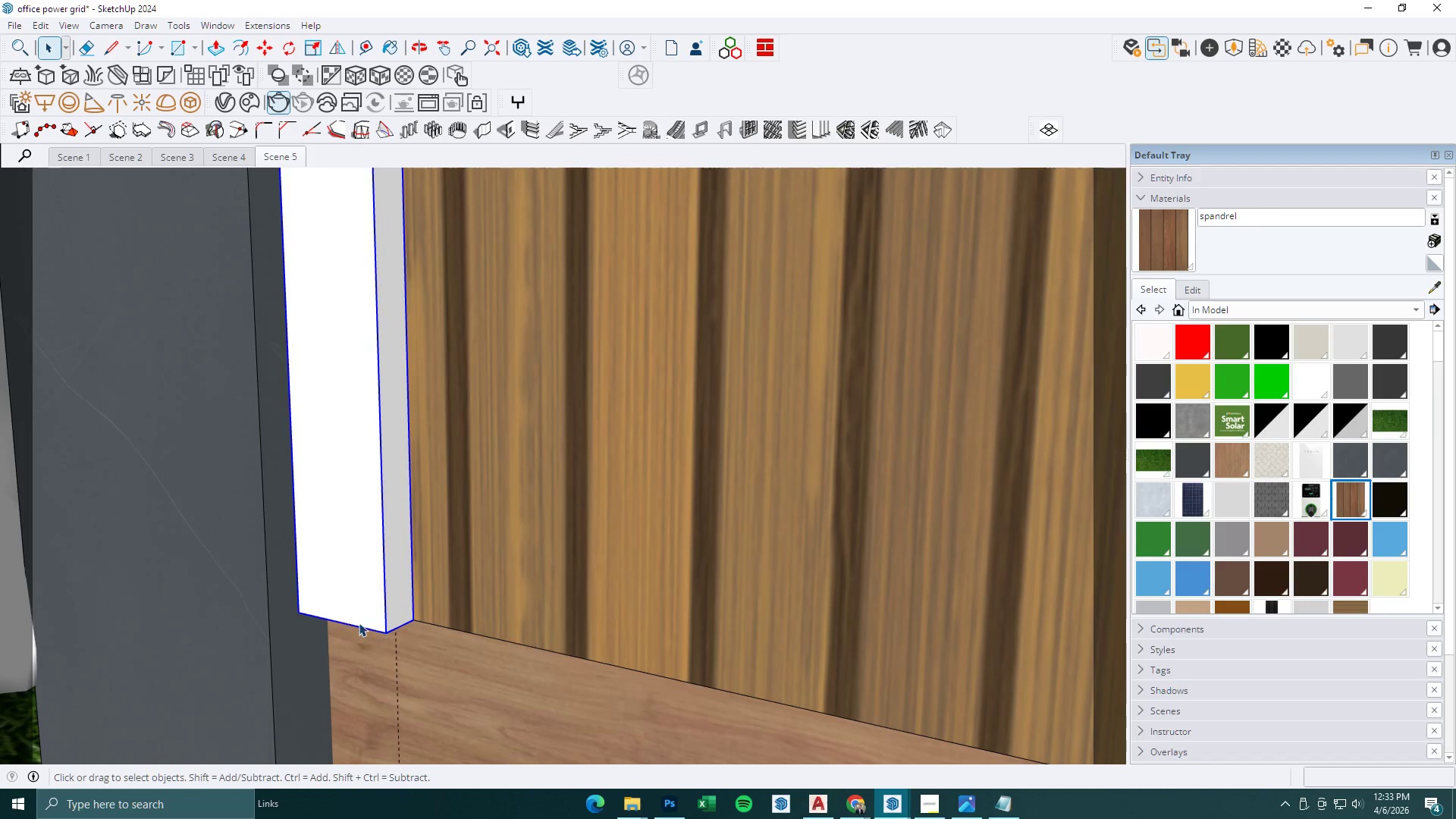 
key(Space)
 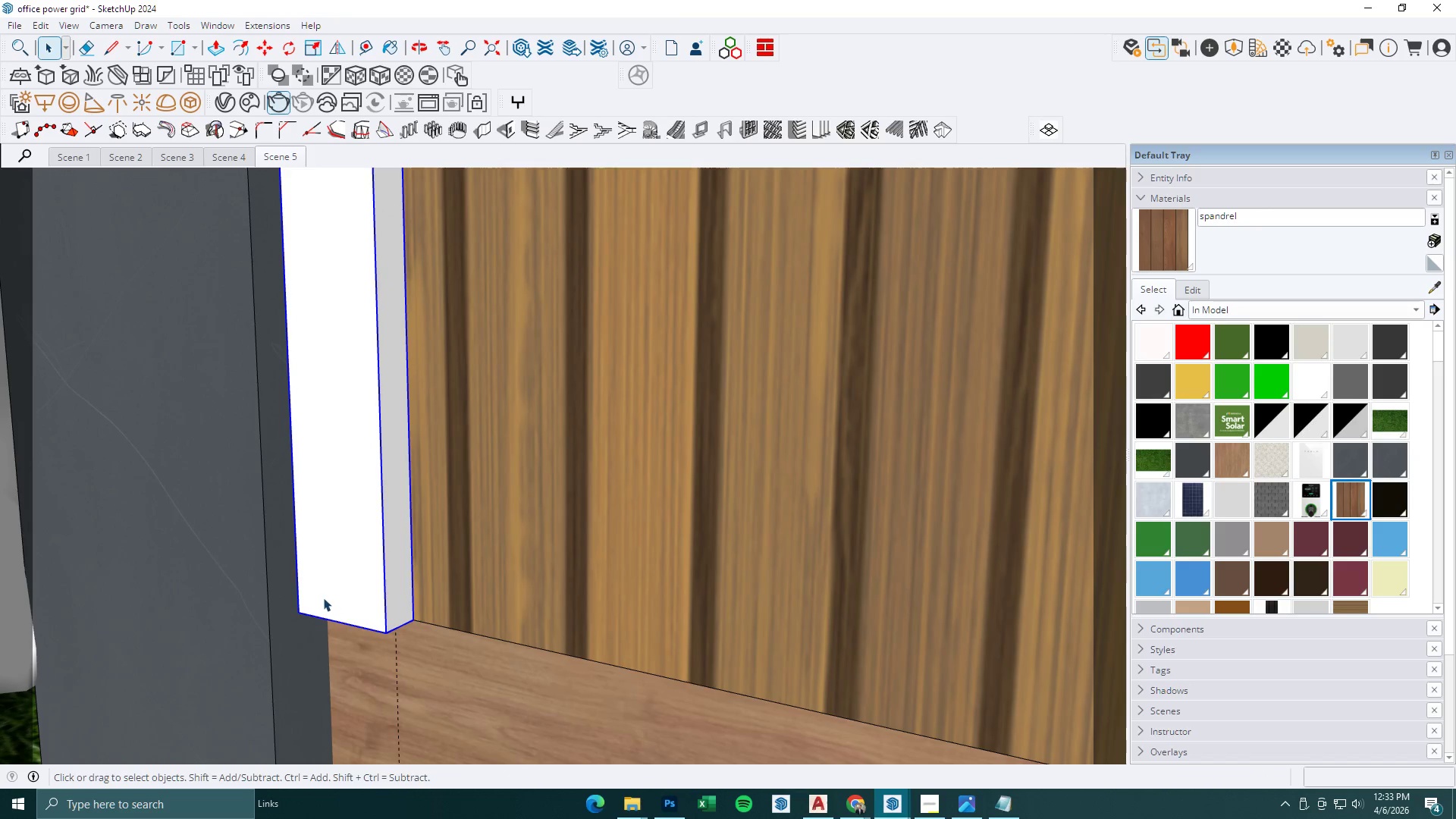 
key(M)
 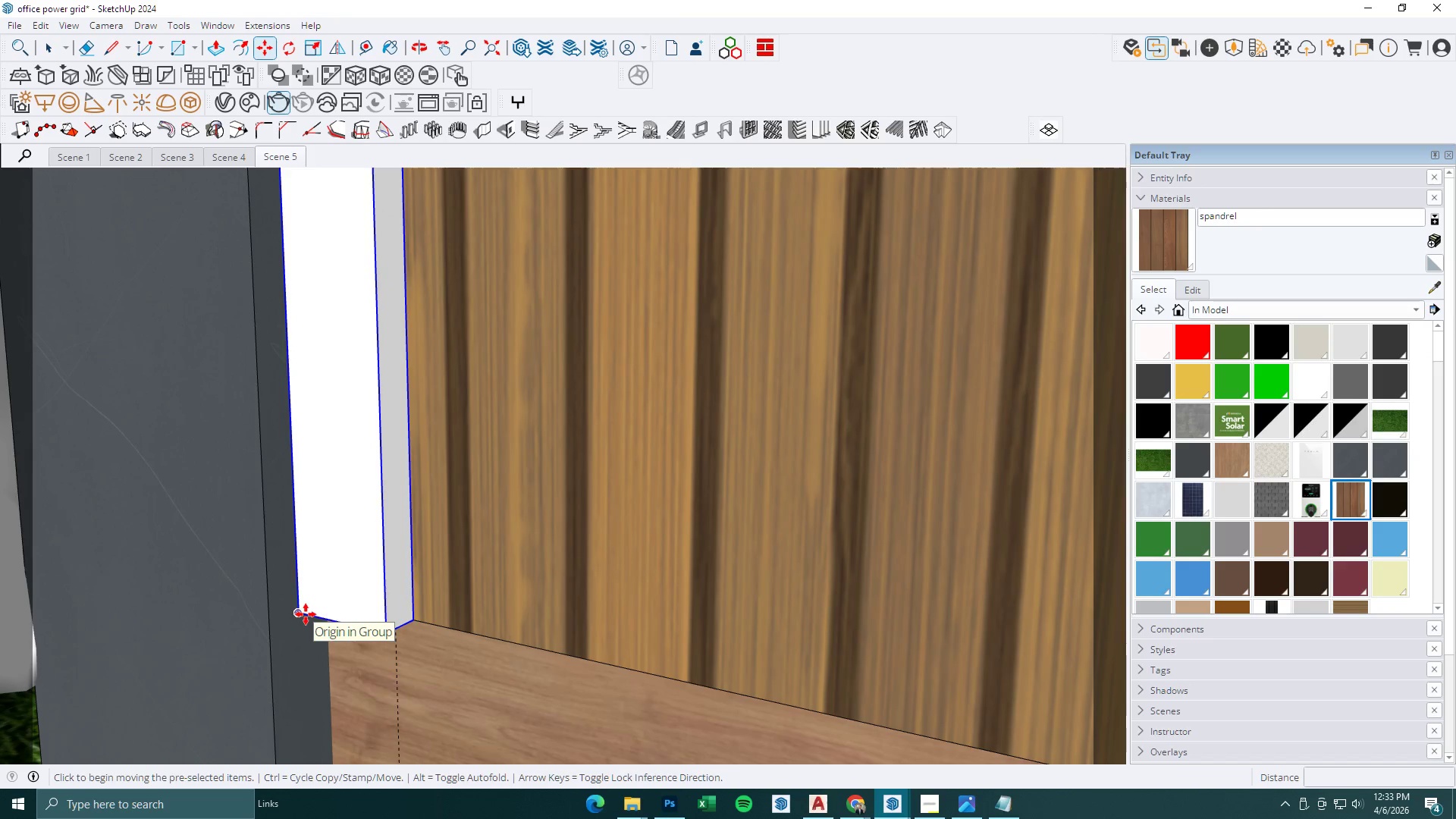 
key(R)
 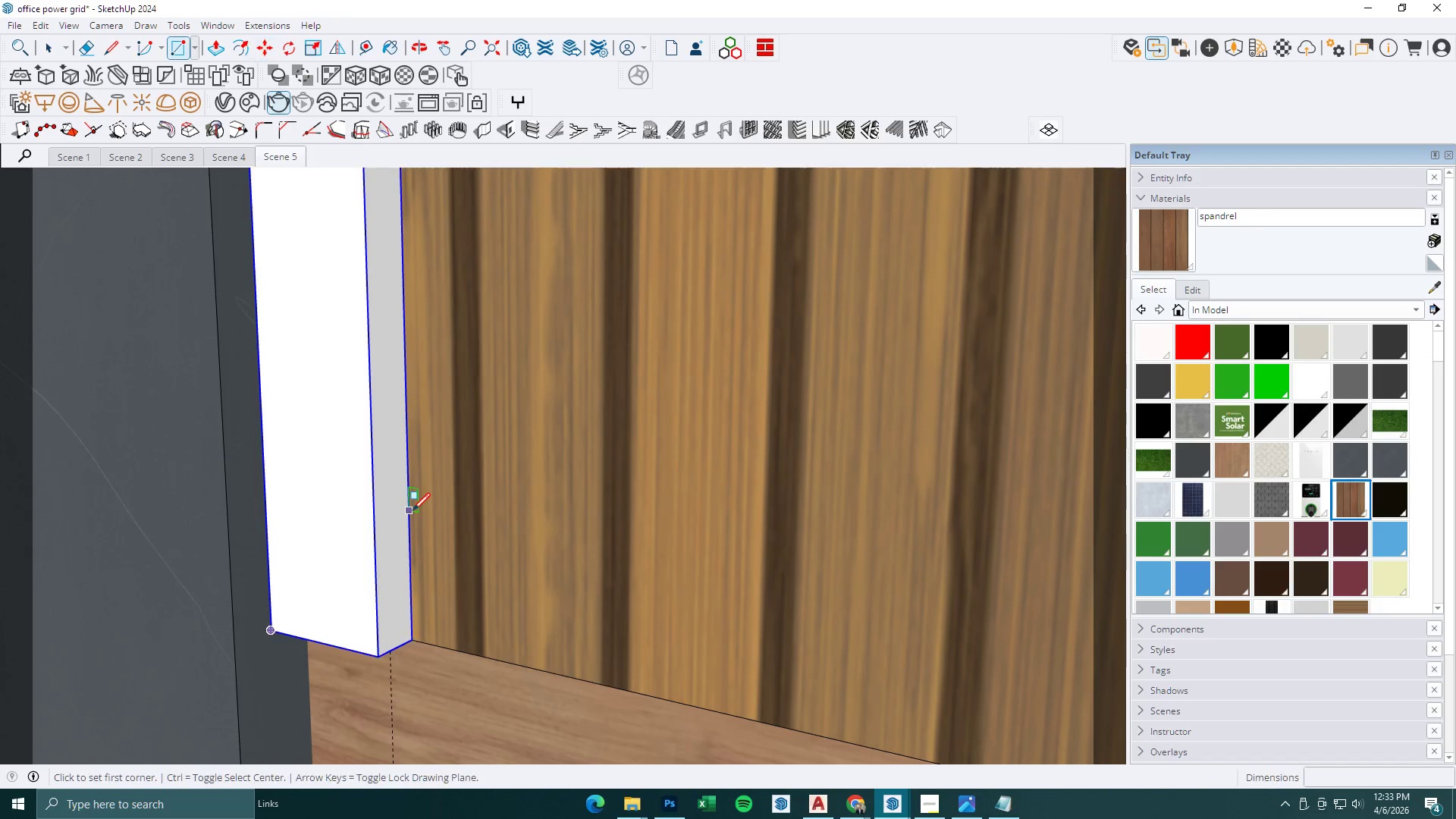 
scroll: coordinate [419, 531], scroll_direction: up, amount: 2.0
 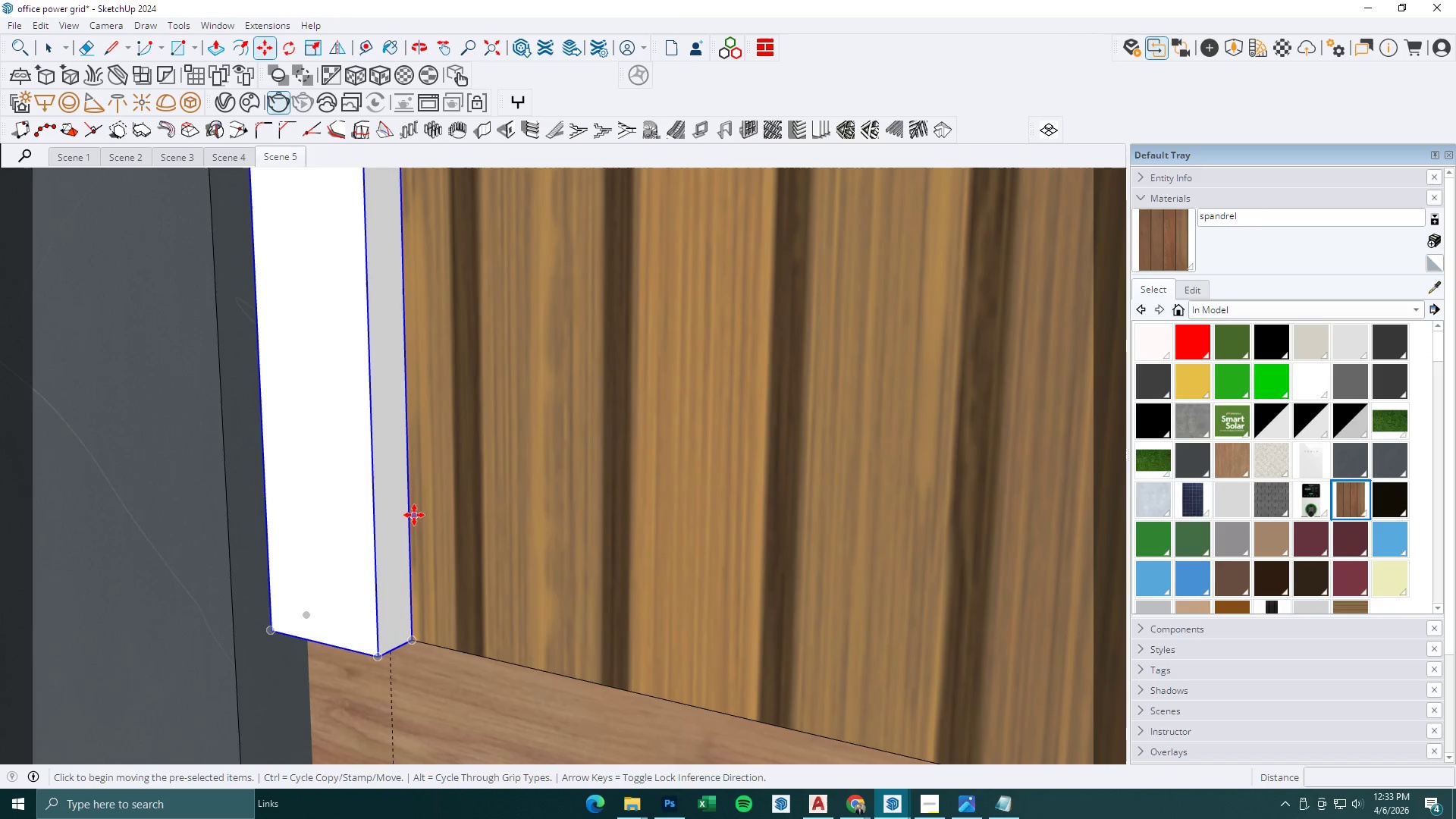 
left_click([413, 510])
 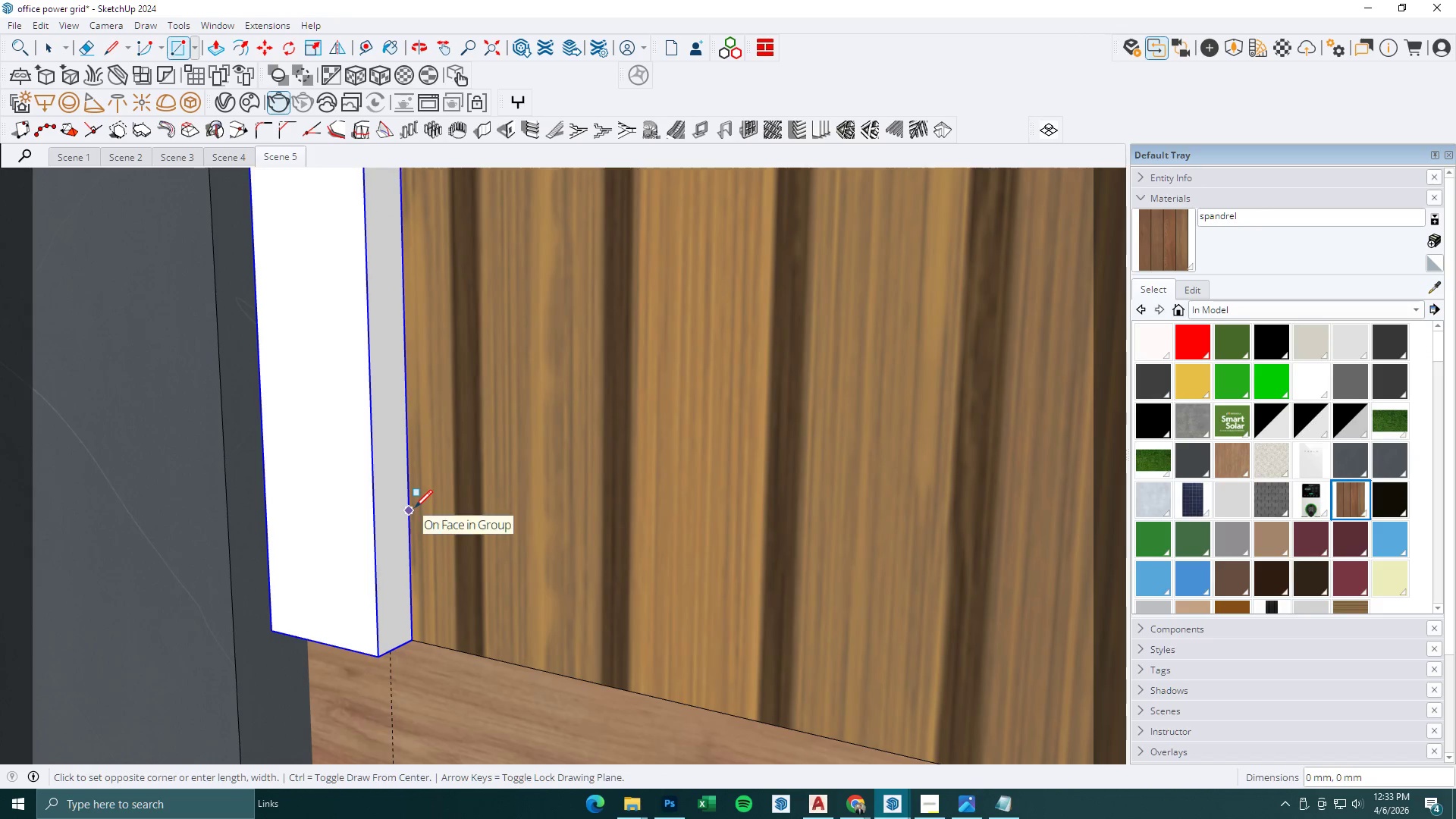 
type(5t)
 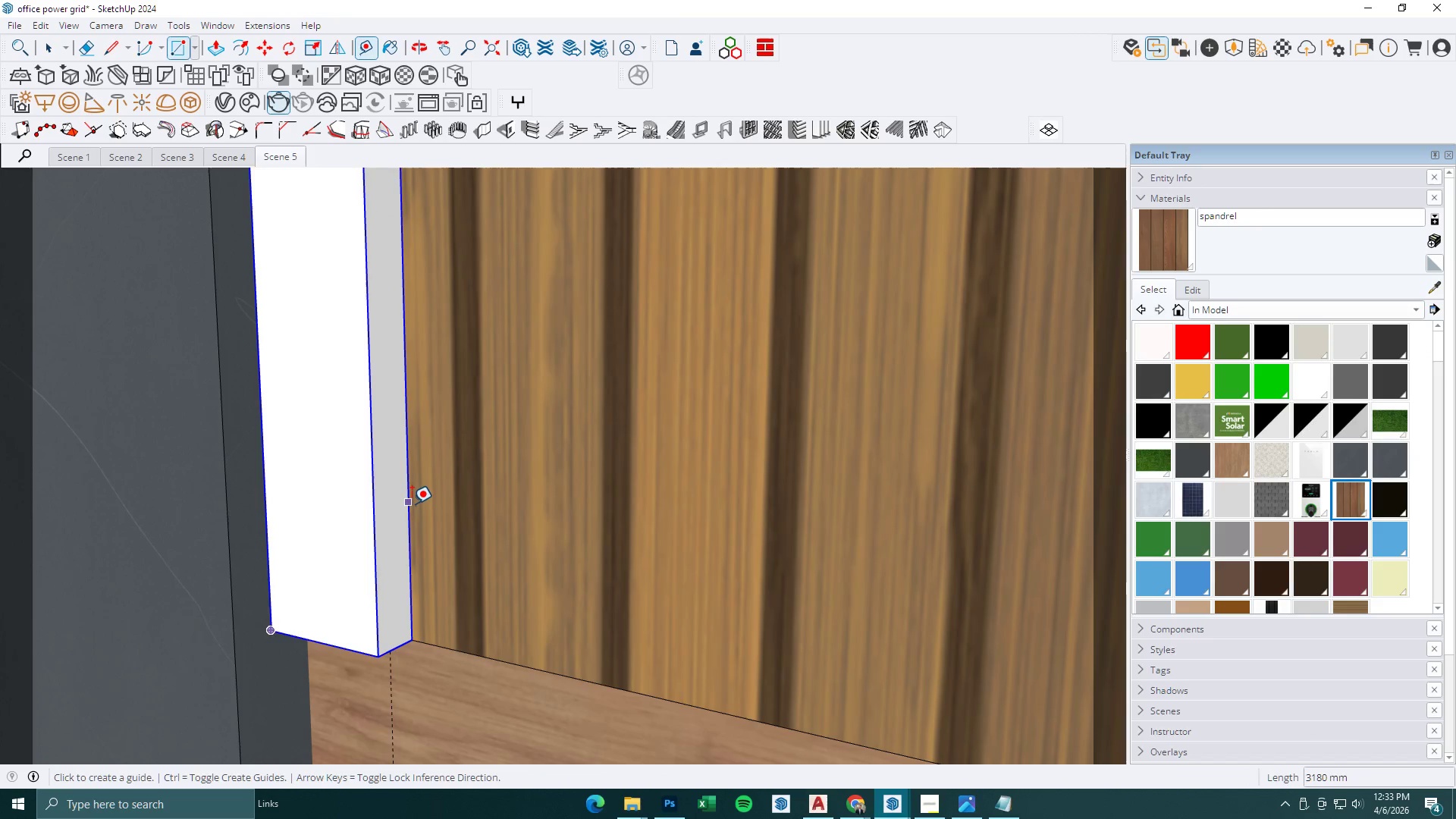 
left_click([412, 504])
 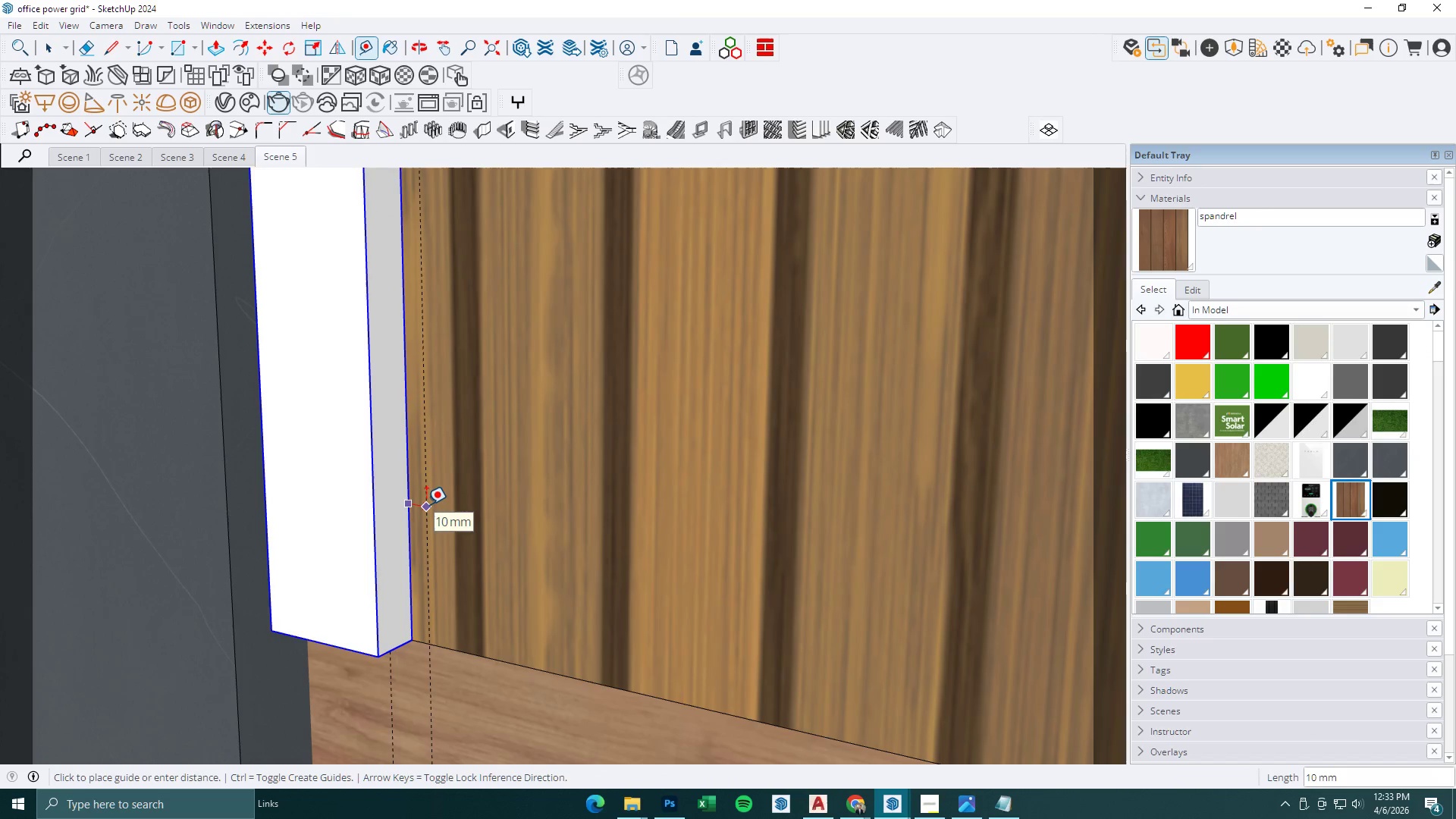 
key(5)
 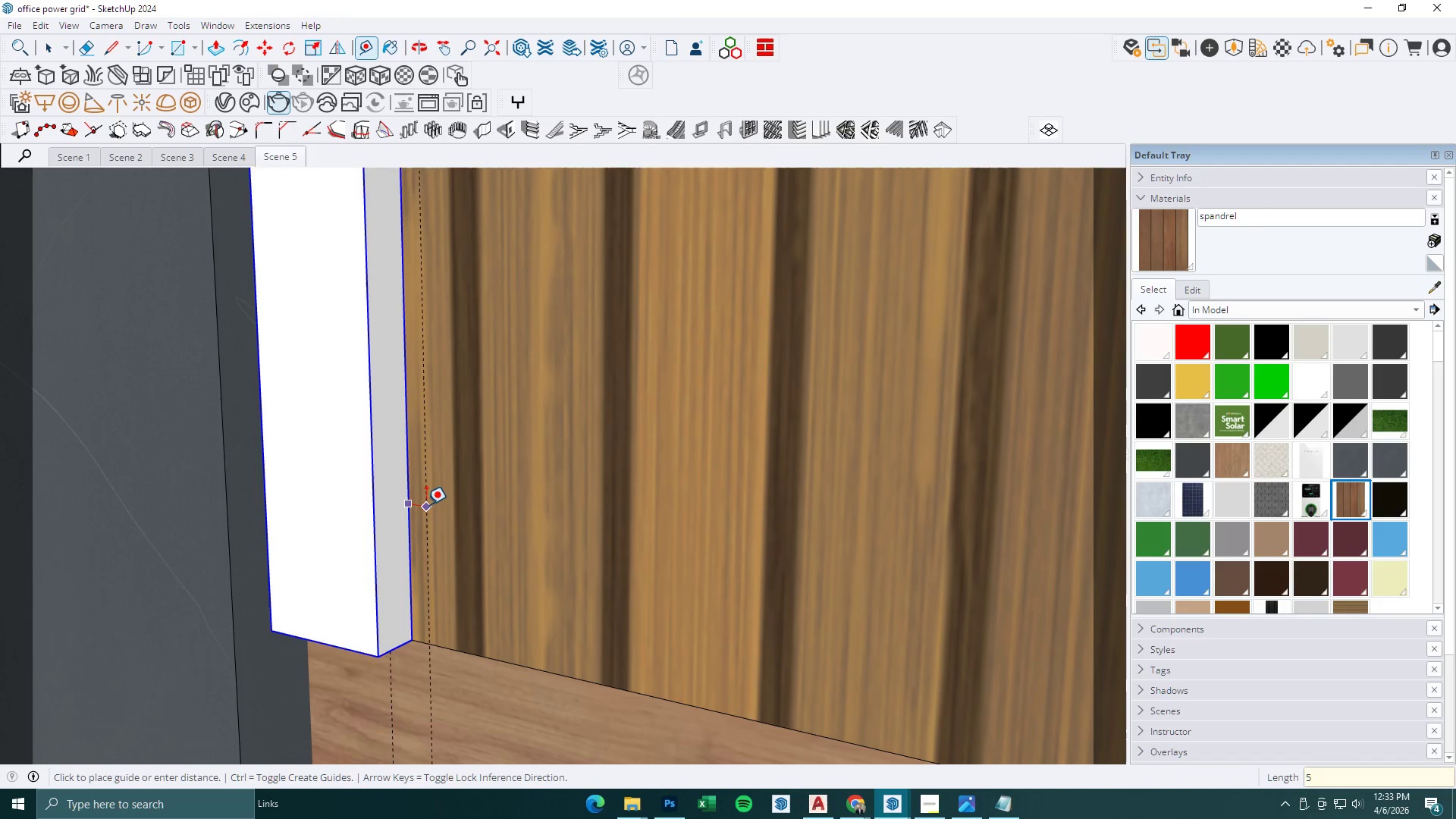 
key(Enter)
 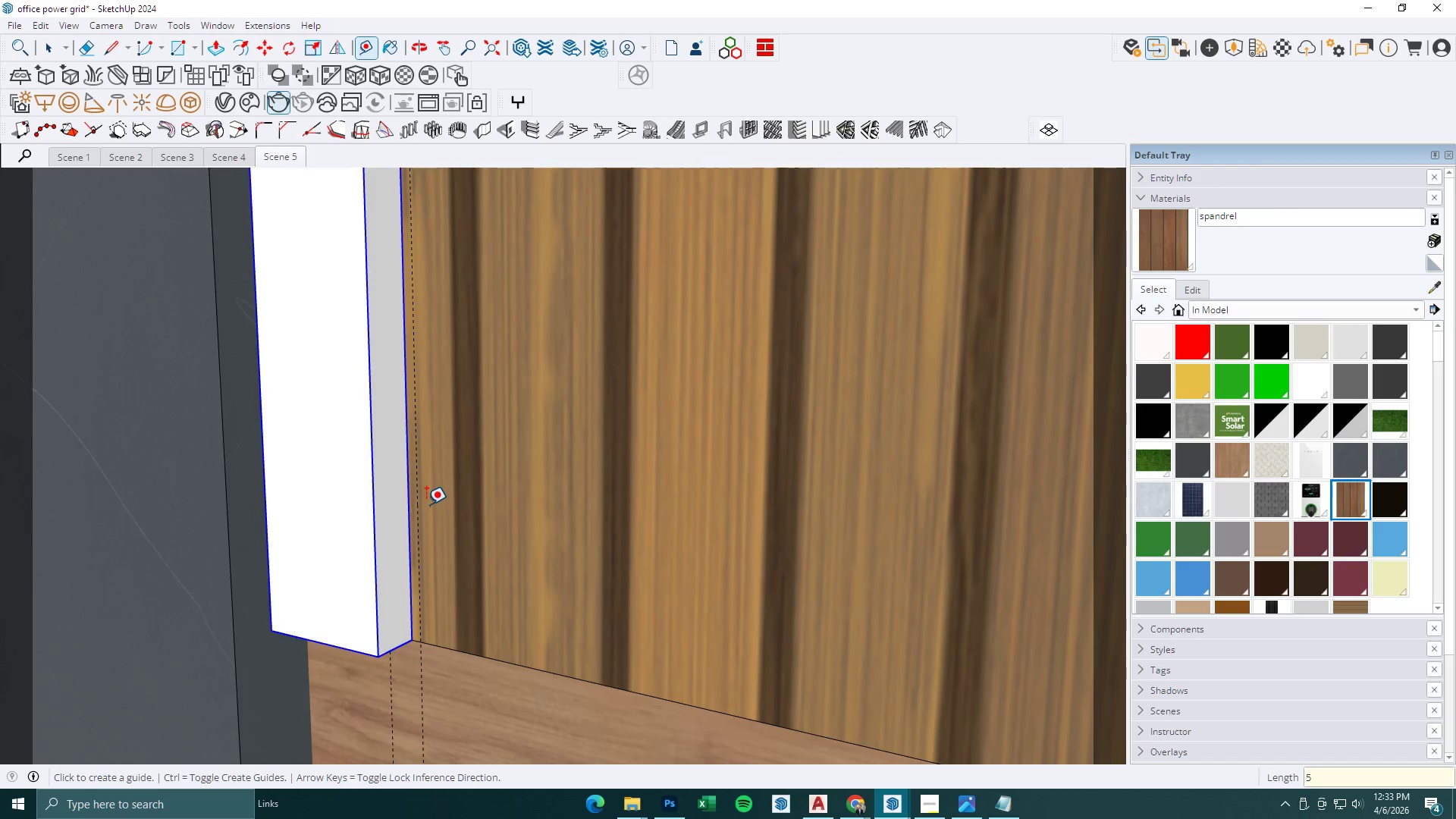 
key(Space)
 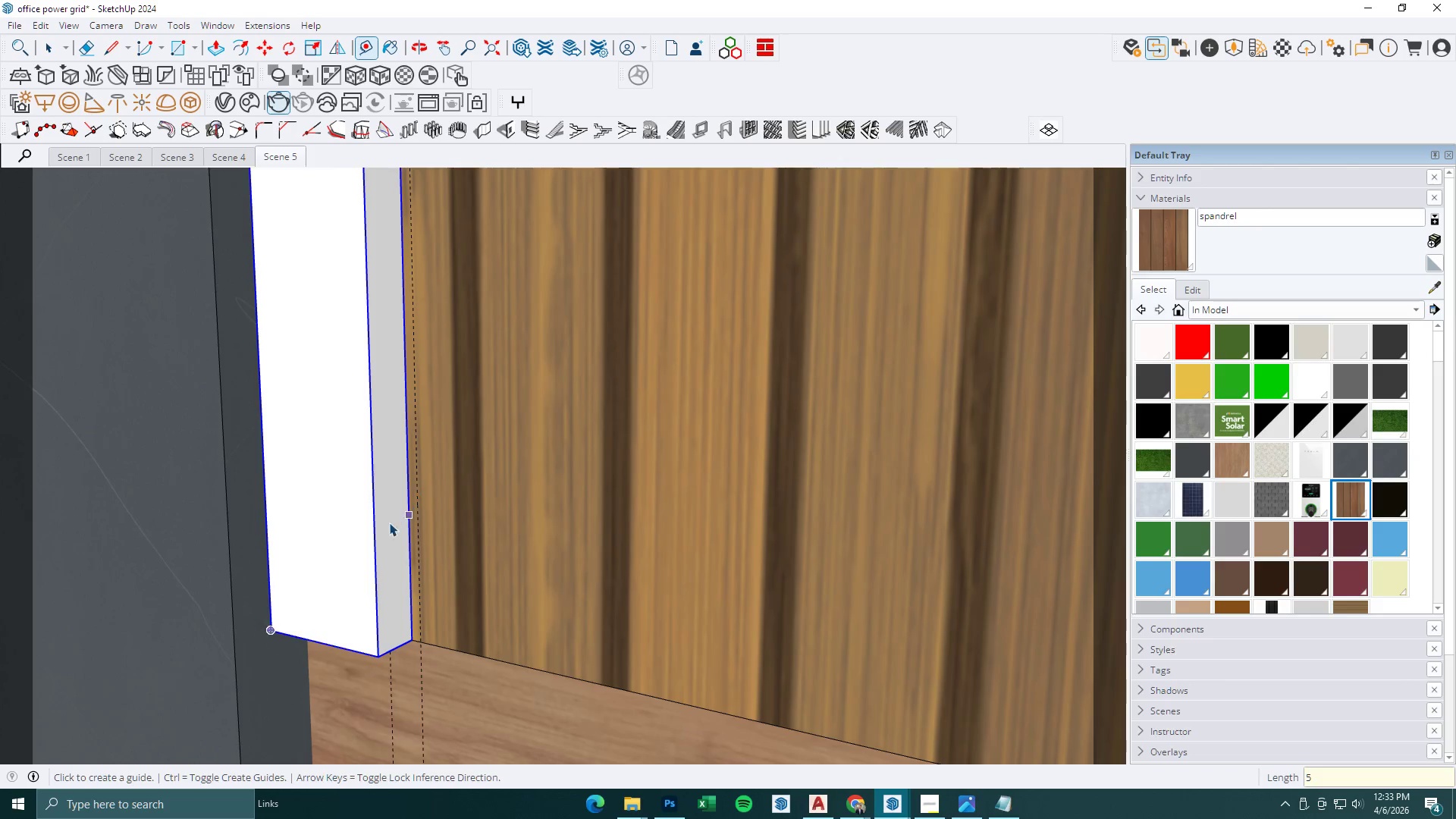 
left_click([389, 522])
 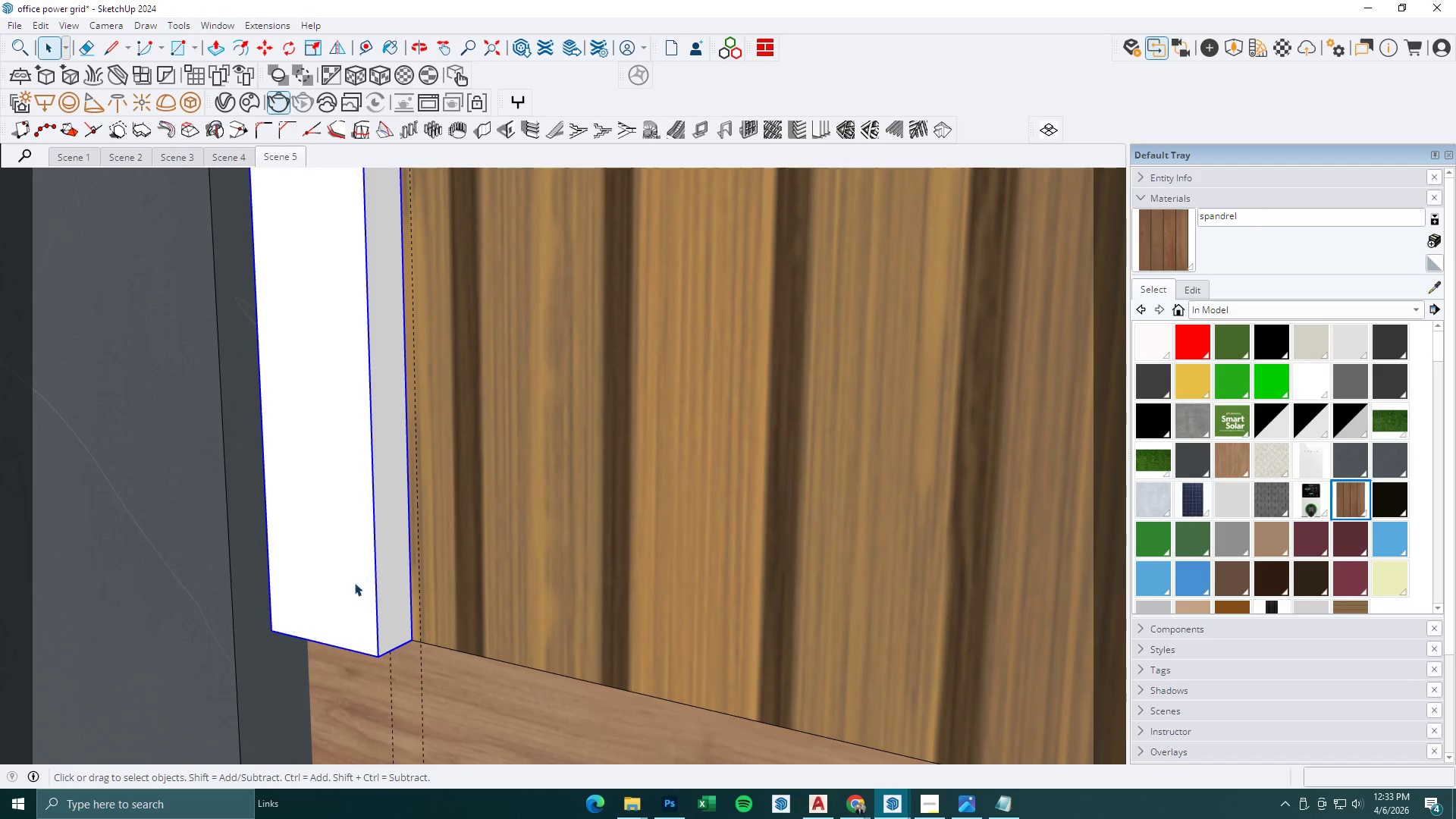 
key(M)
 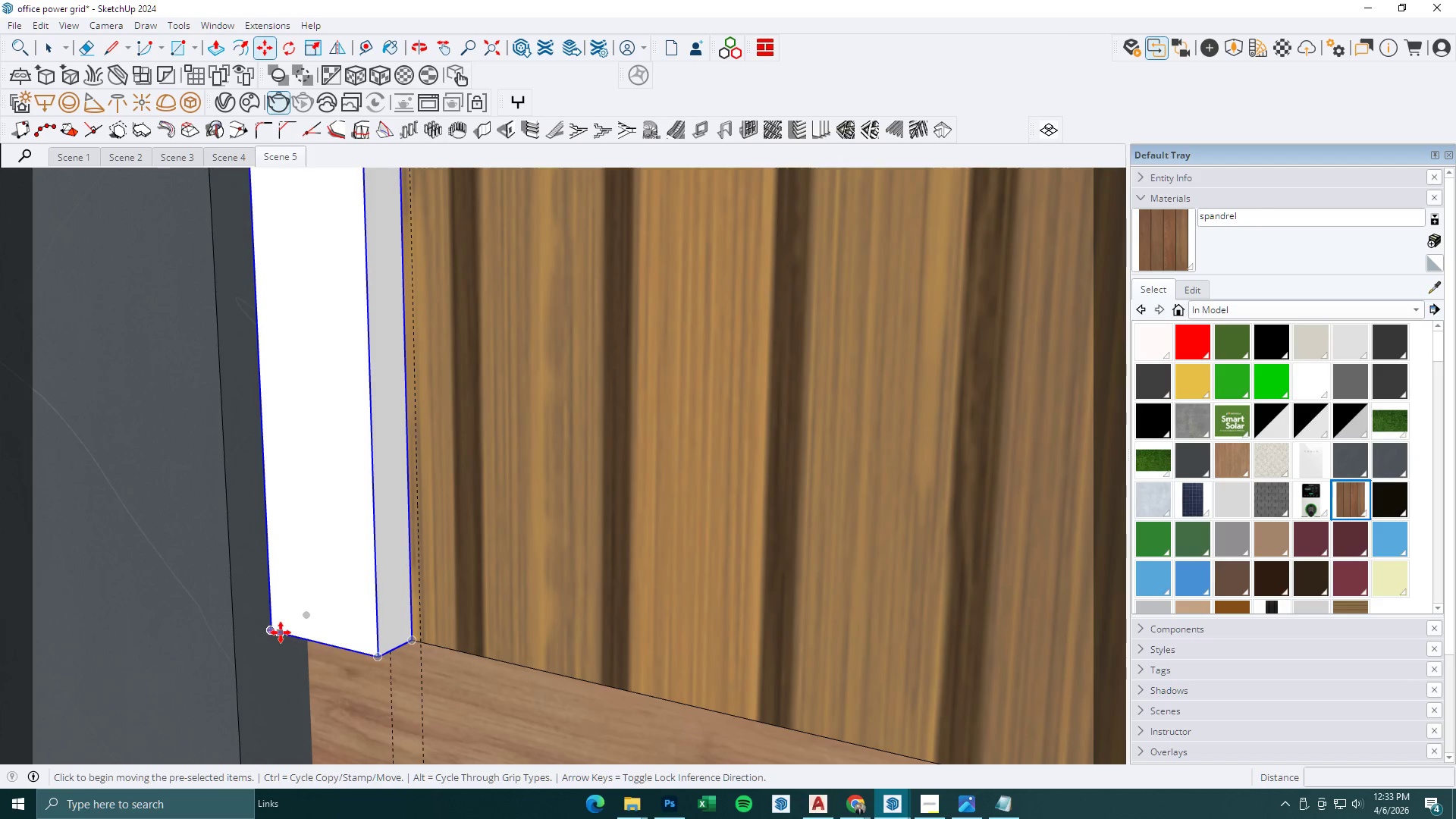 
left_click([281, 632])
 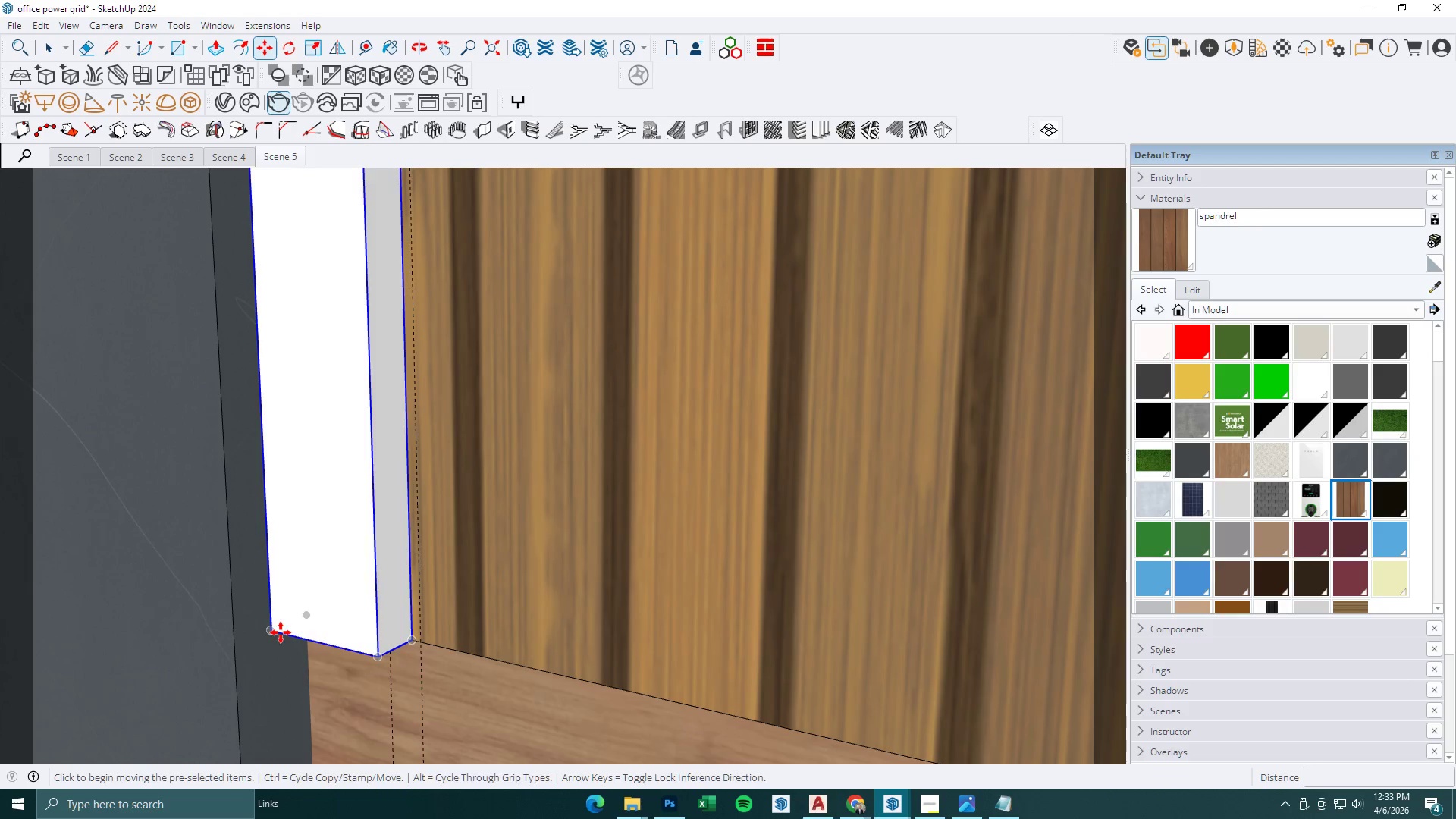 
key(Control+ControlLeft)
 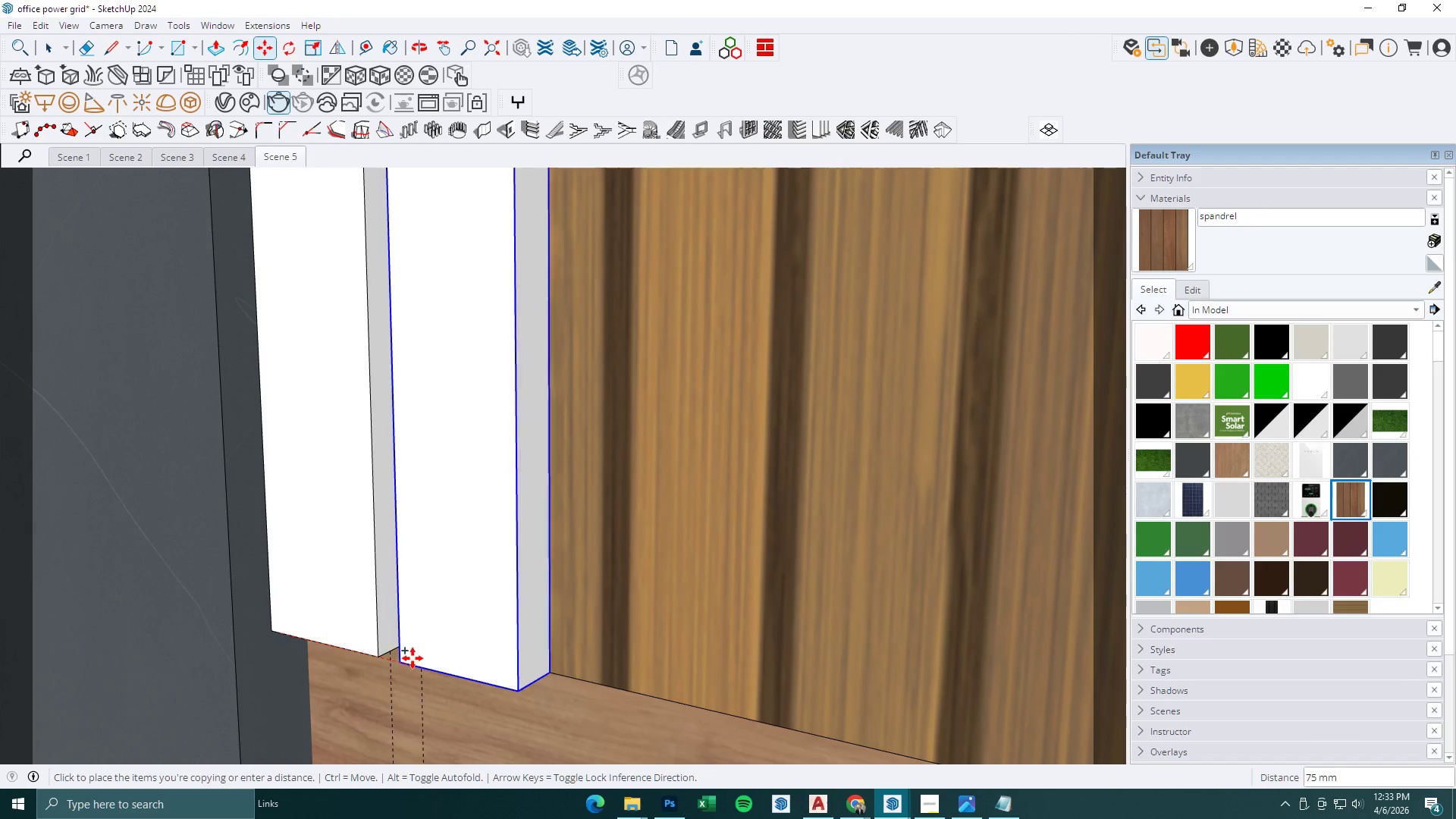 
hold_key(key=ShiftLeft, duration=0.41)
 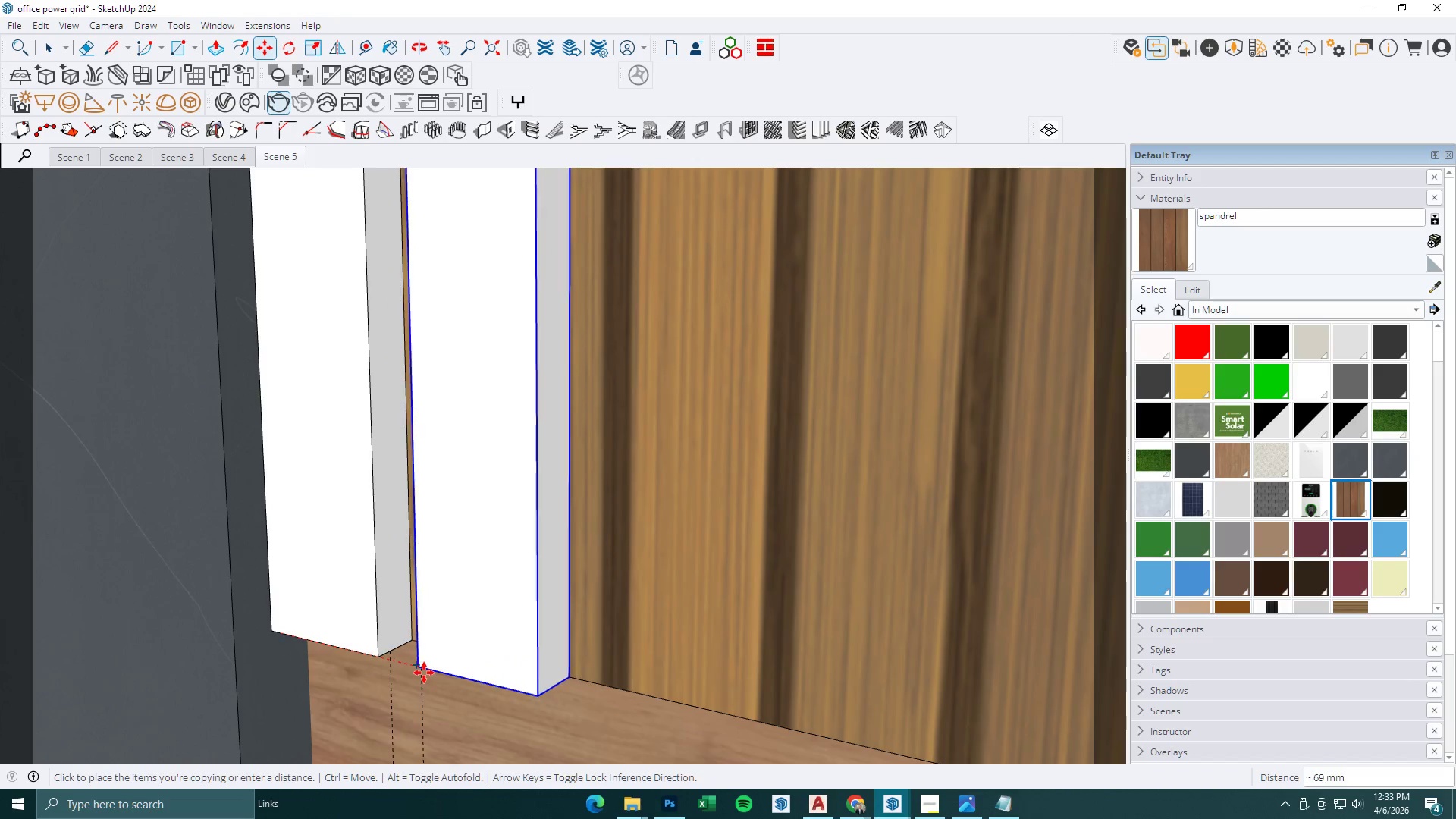 
key(Shift+ShiftLeft)
 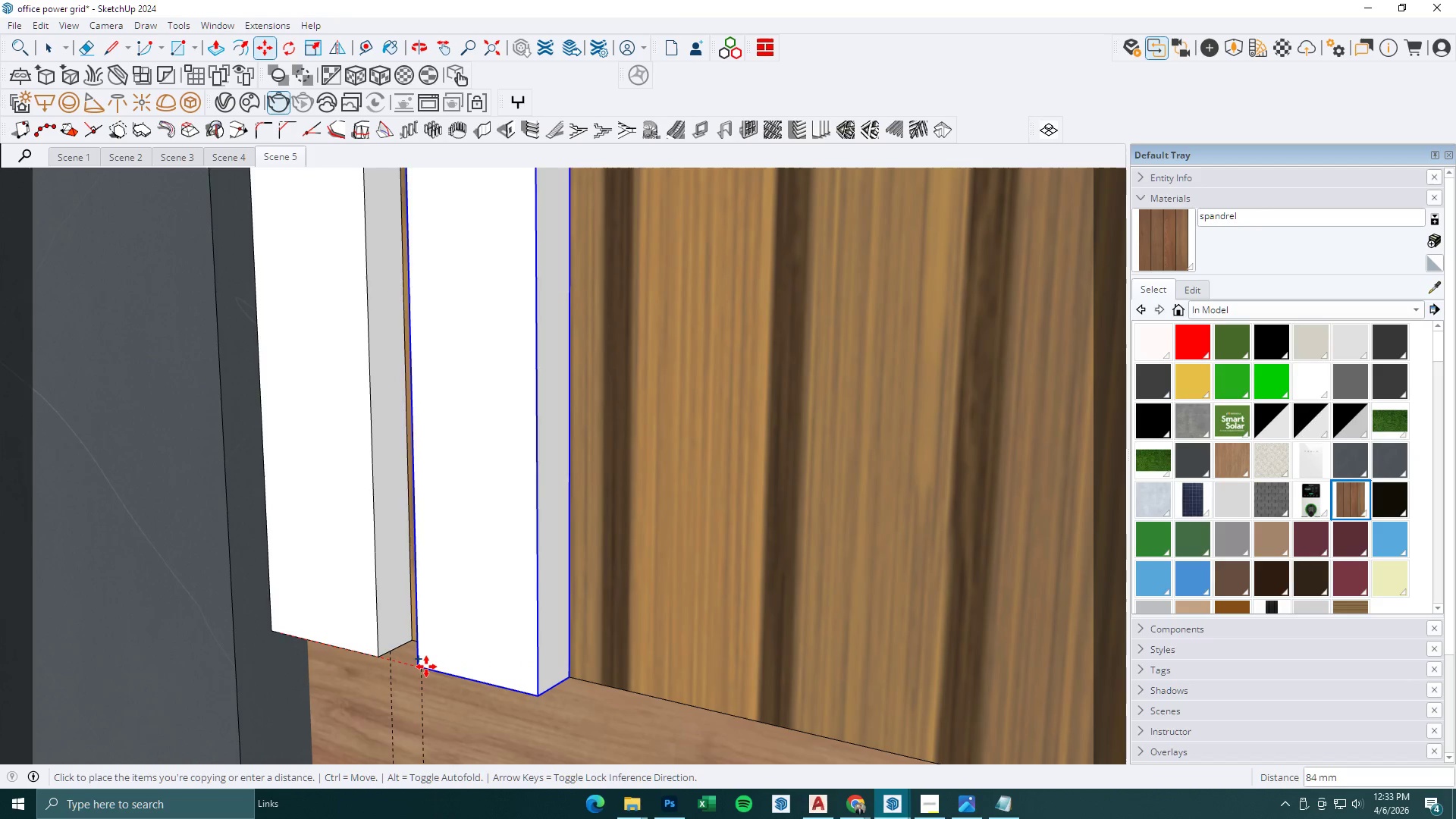 
hold_key(key=ShiftLeft, duration=1.5)
left_click([435, 695])
 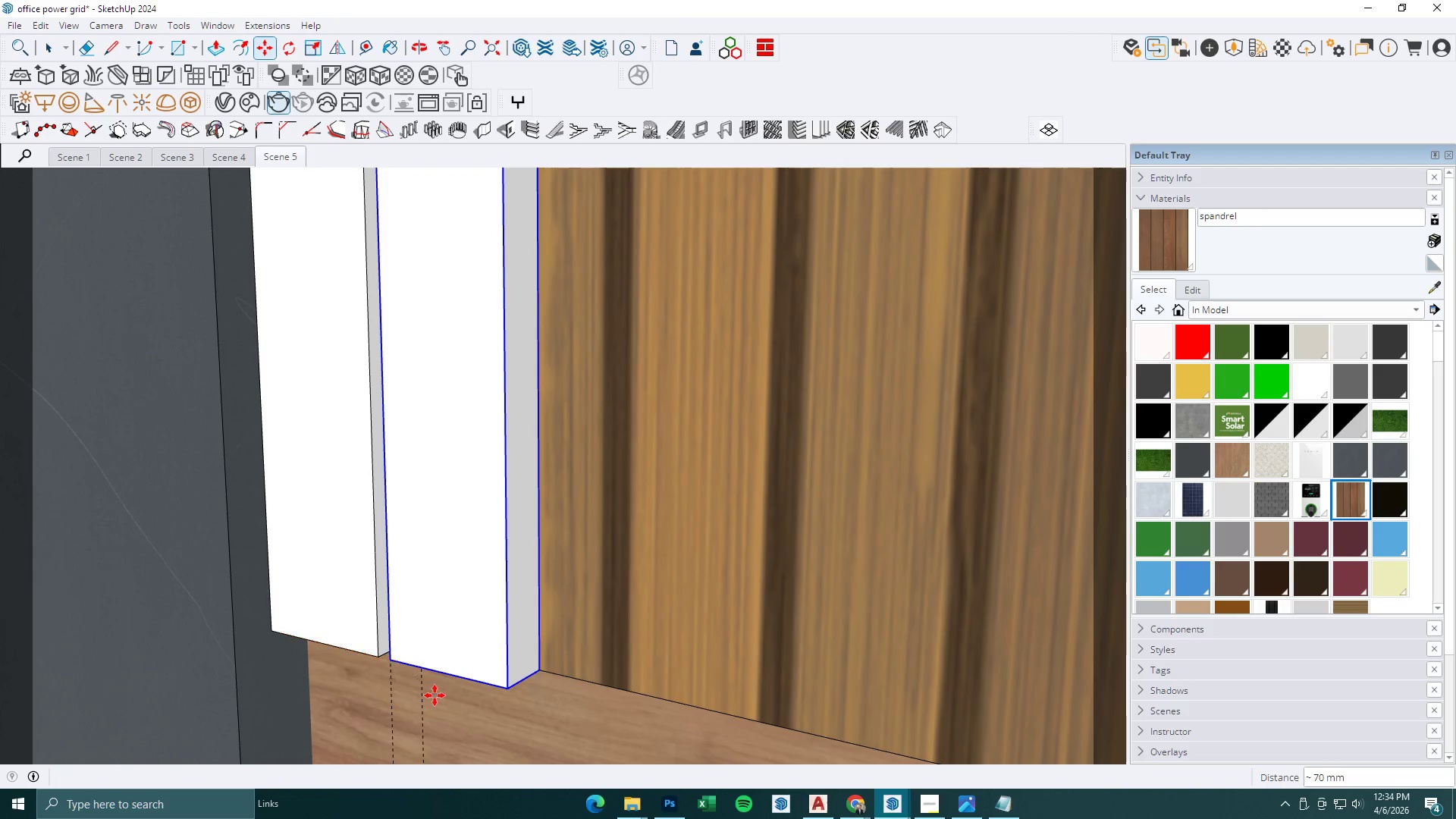 
scroll: coordinate [435, 695], scroll_direction: down, amount: 1.0
 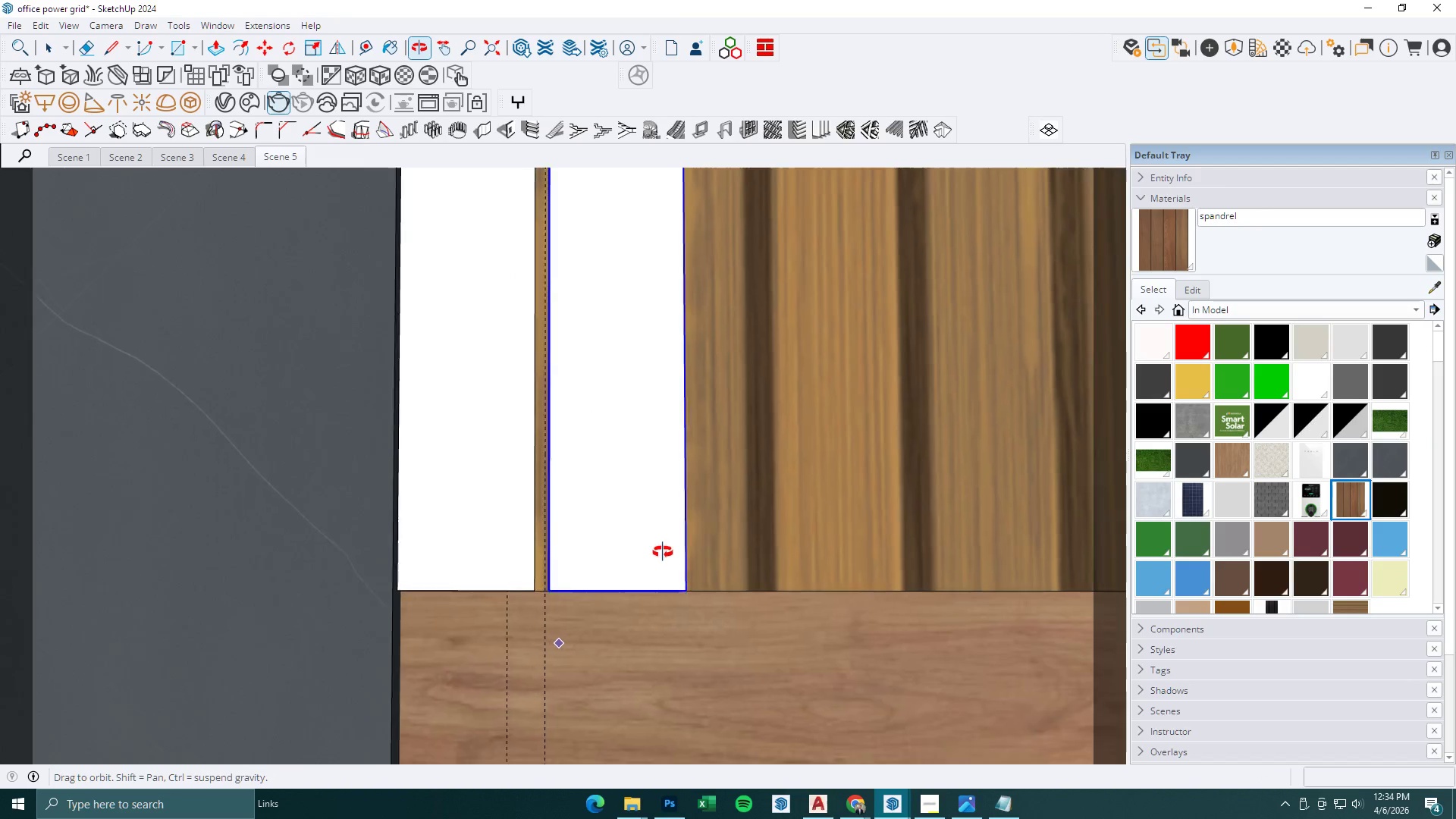 
scroll: coordinate [549, 582], scroll_direction: up, amount: 13.0
 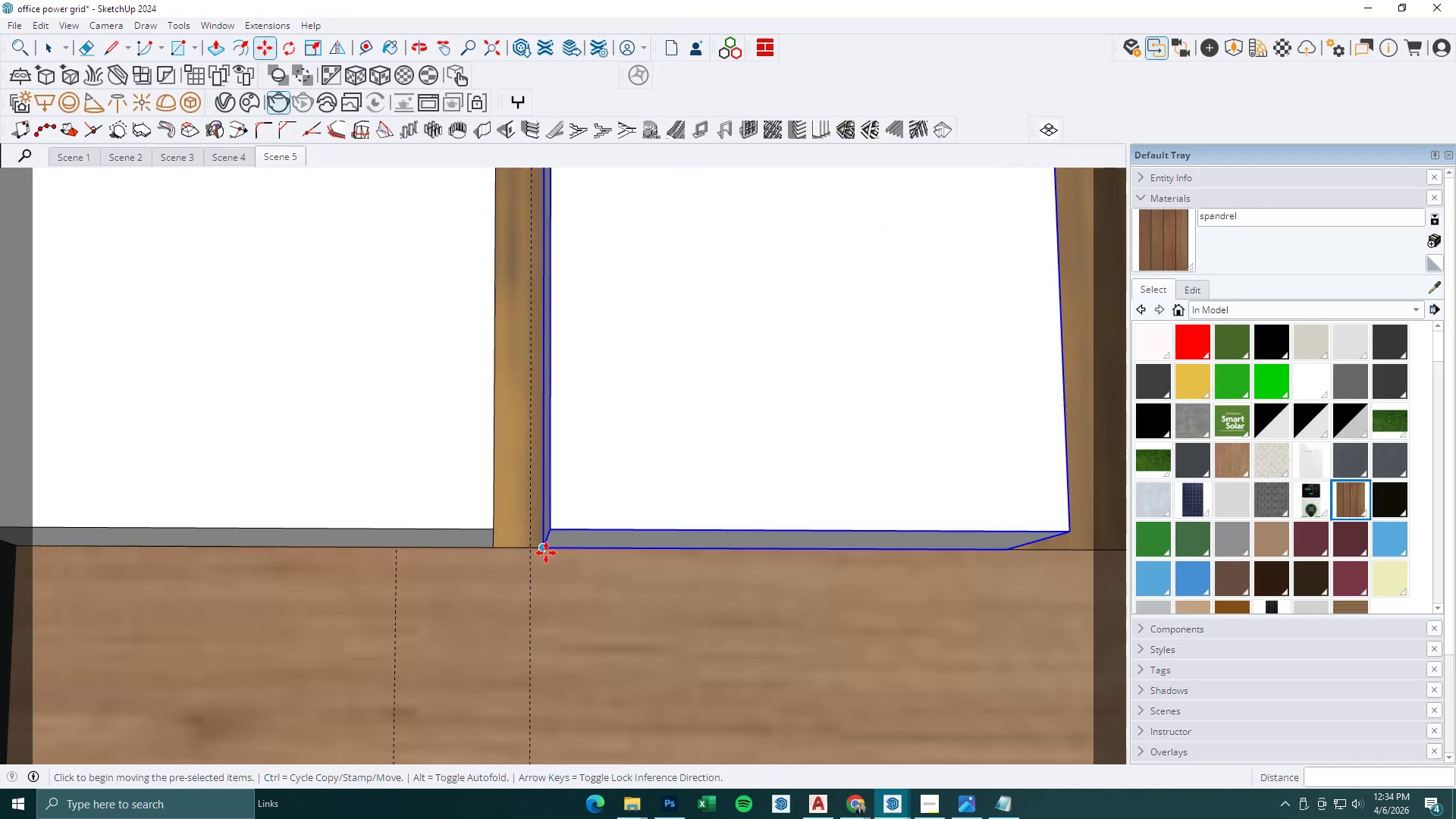 
left_click([546, 553])
 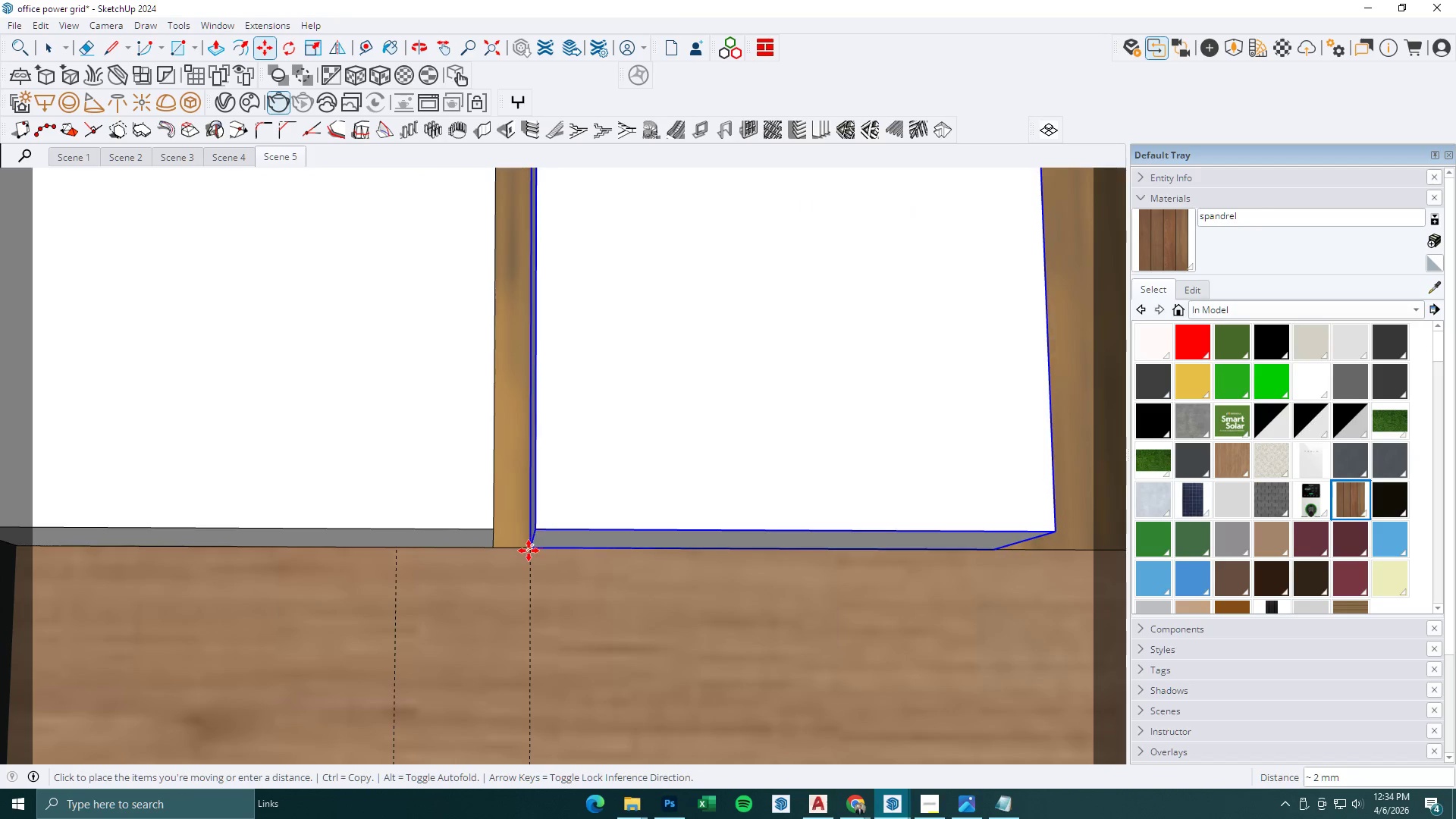 
left_click([529, 551])
 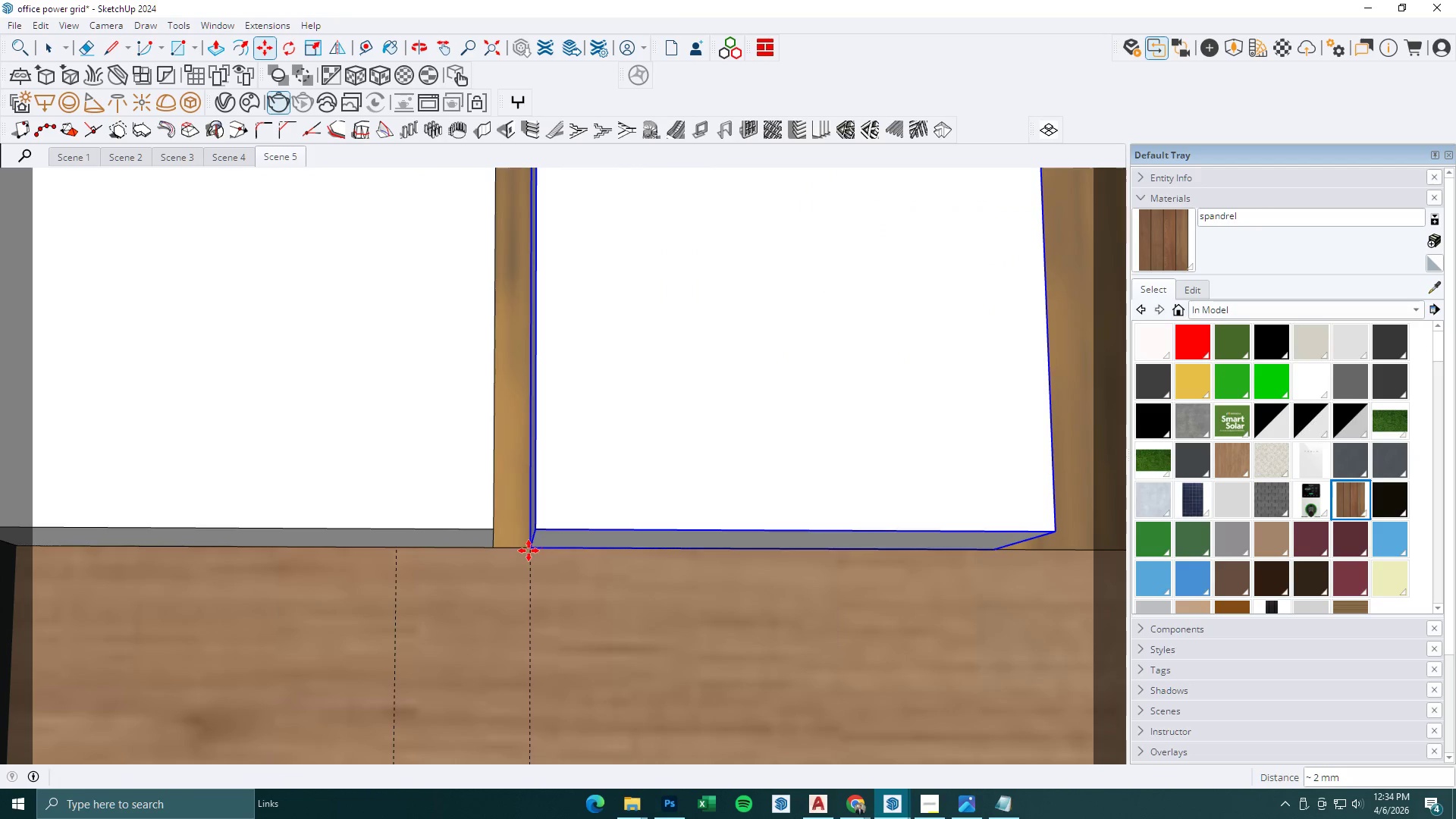 
key(Space)
 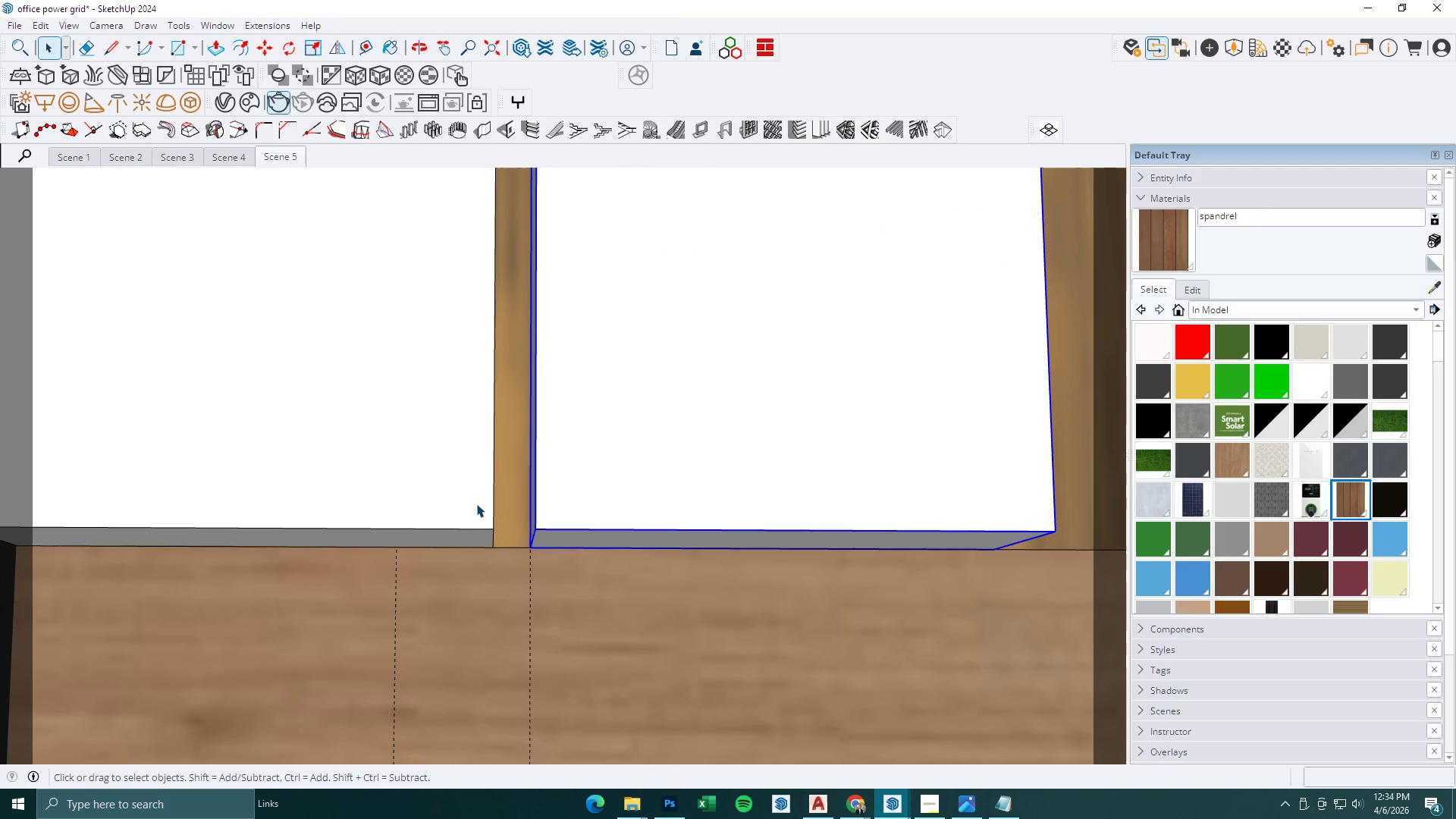 
hold_key(key=ControlLeft, duration=0.39)
left_click([476, 504])
 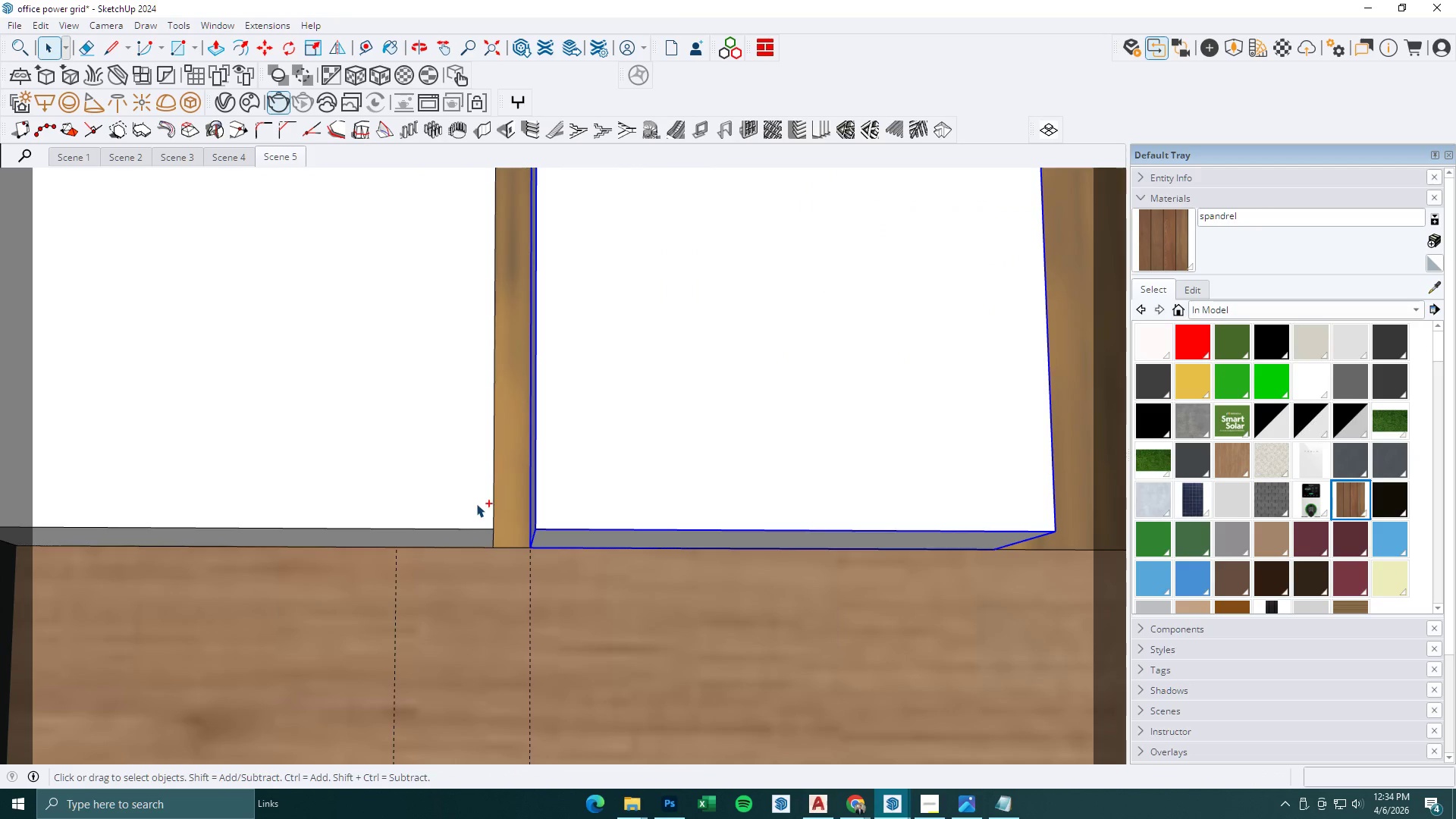 
right_click([466, 485])
 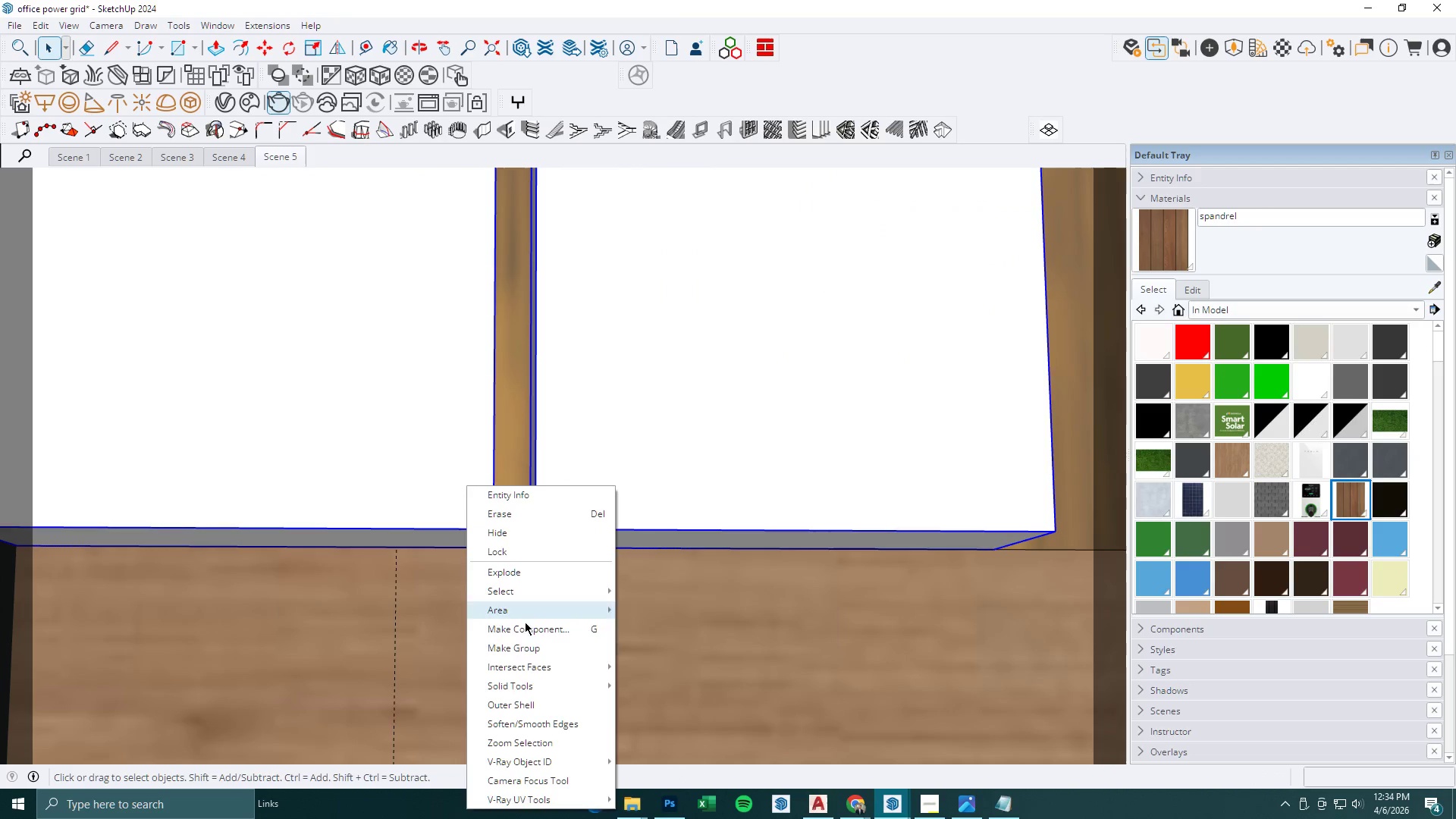 
left_click([529, 650])
 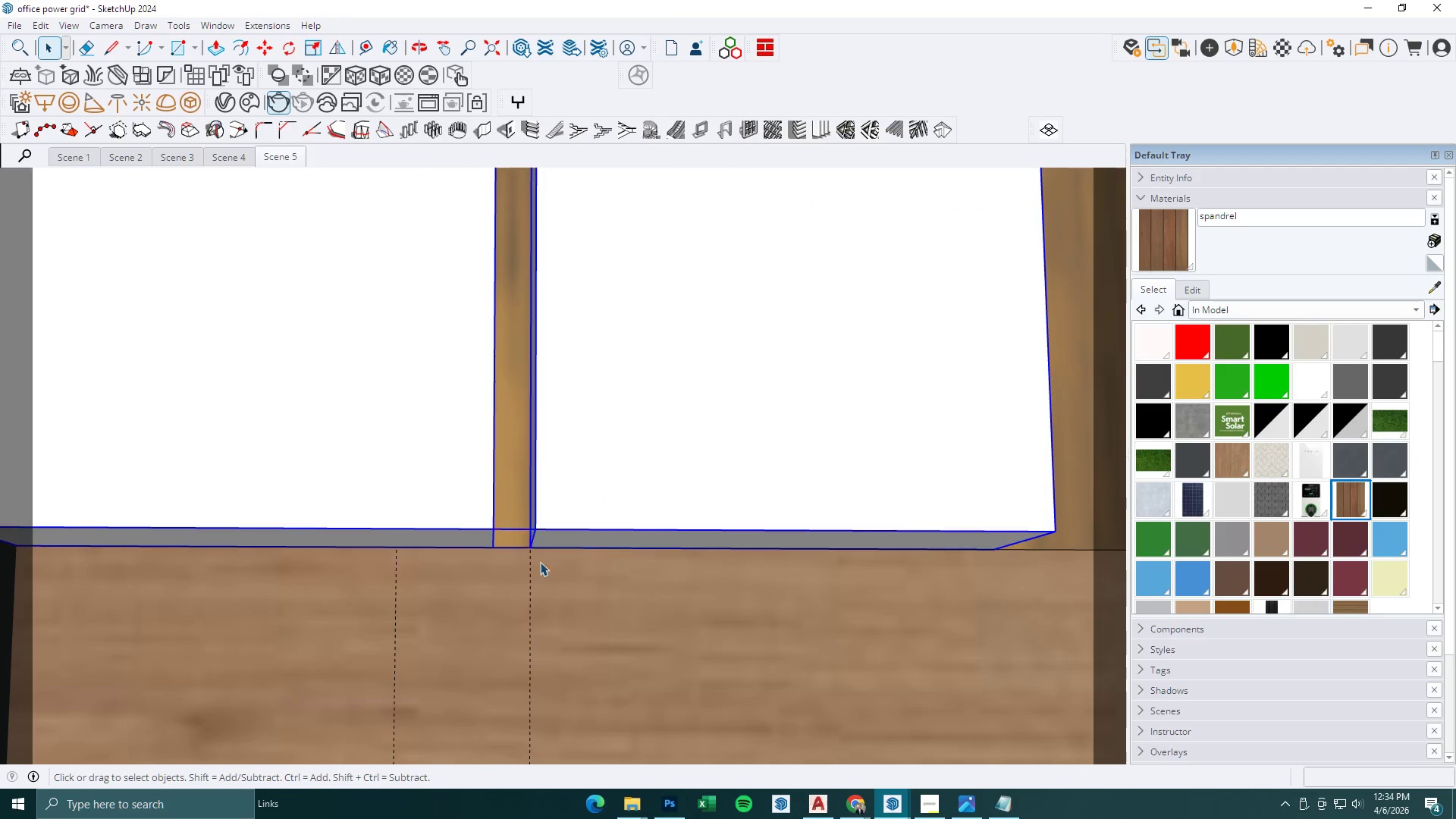 
scroll: coordinate [368, 595], scroll_direction: down, amount: 22.0
 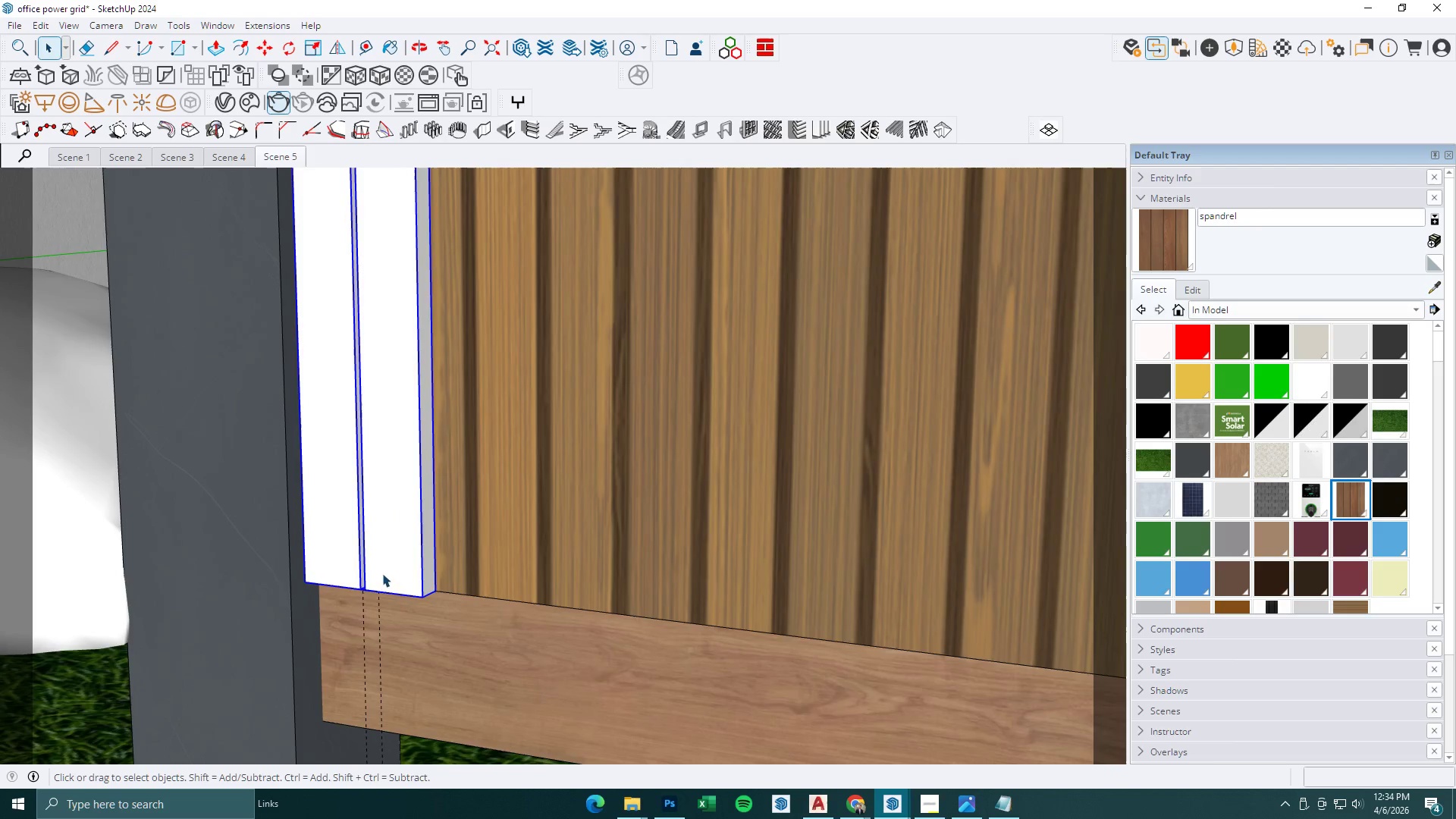 
key(M)
 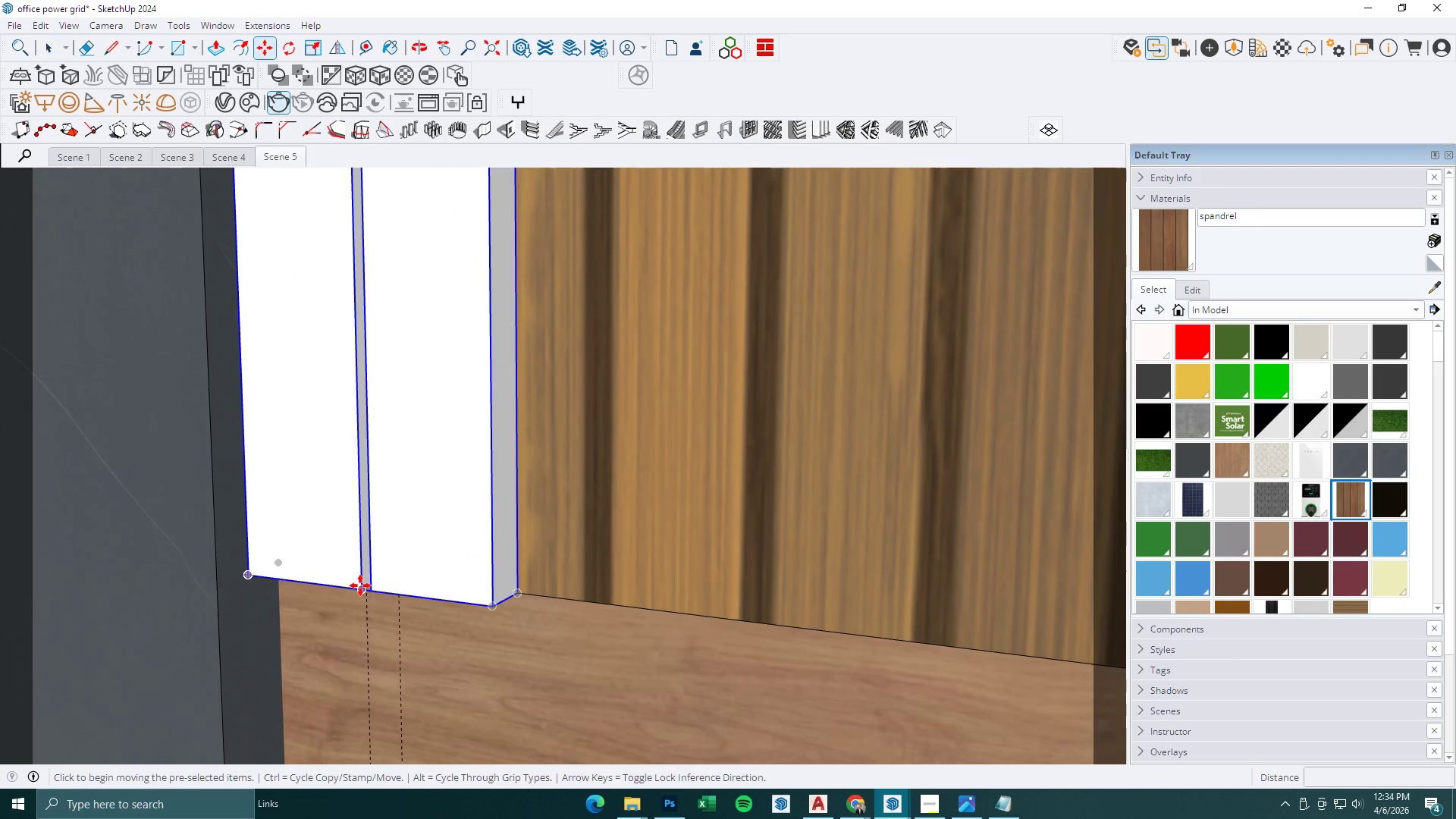 
left_click([360, 585])
 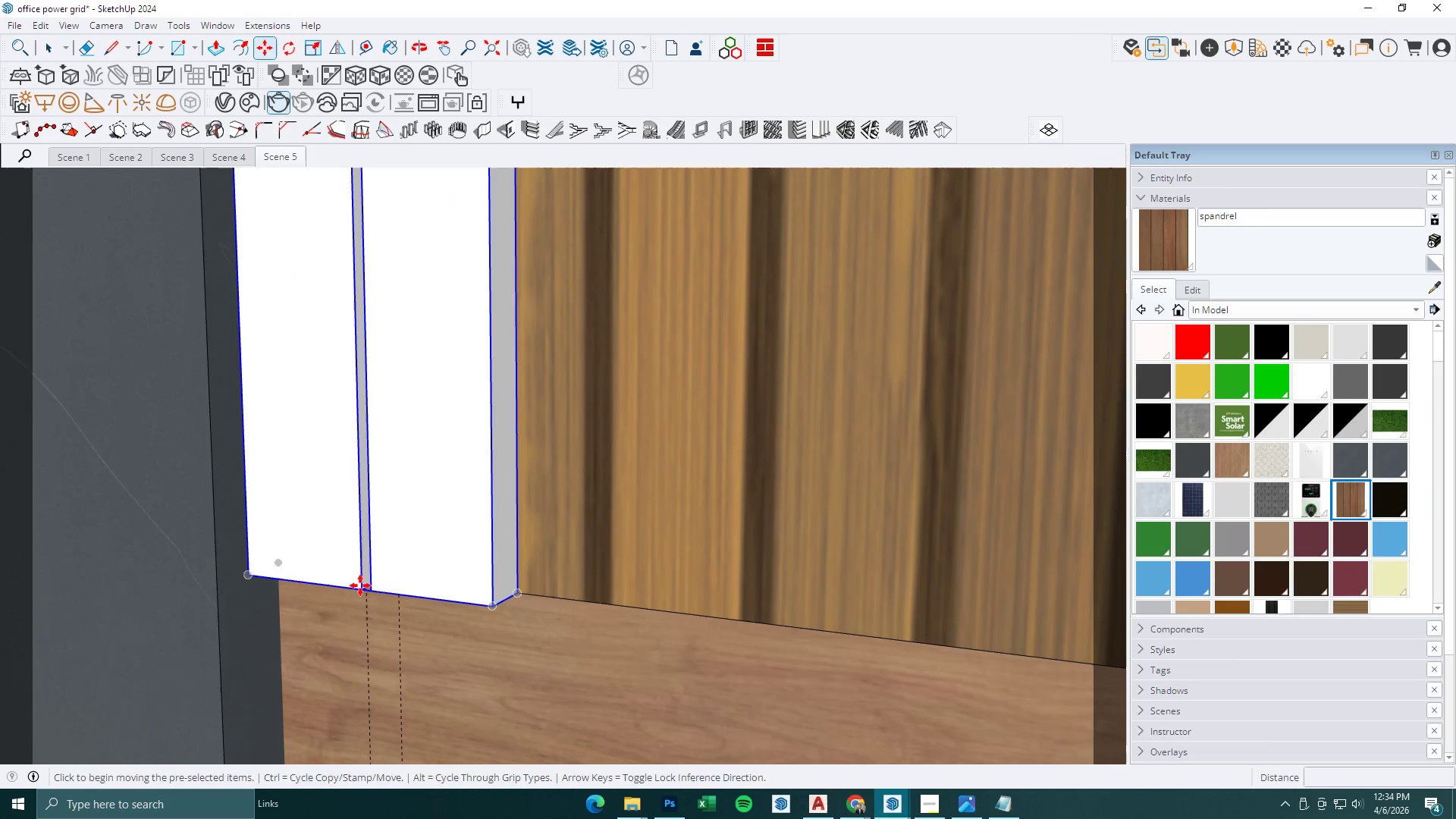 
scroll: coordinate [359, 588], scroll_direction: up, amount: 7.0
 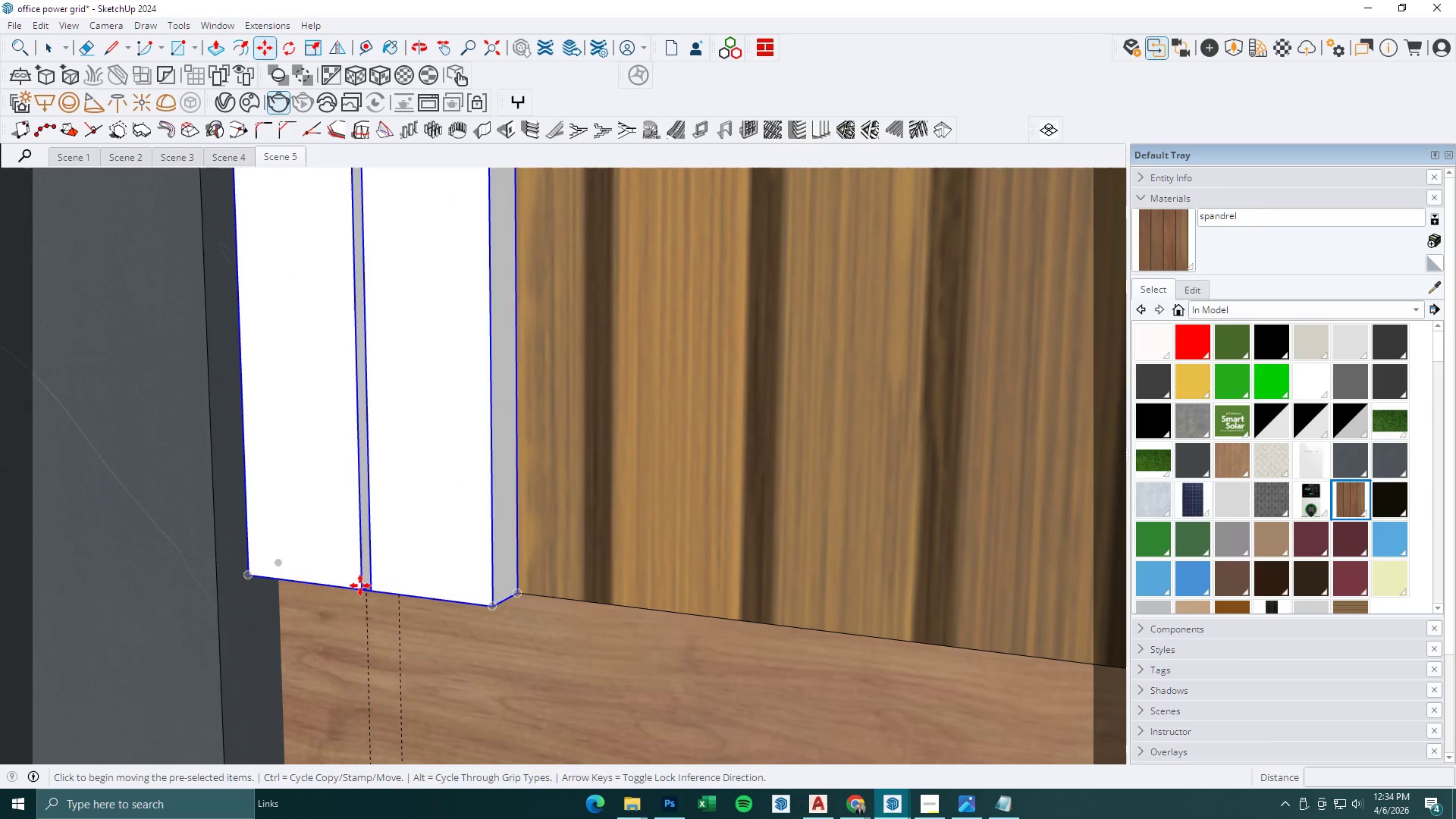 
key(Control+ControlLeft)
 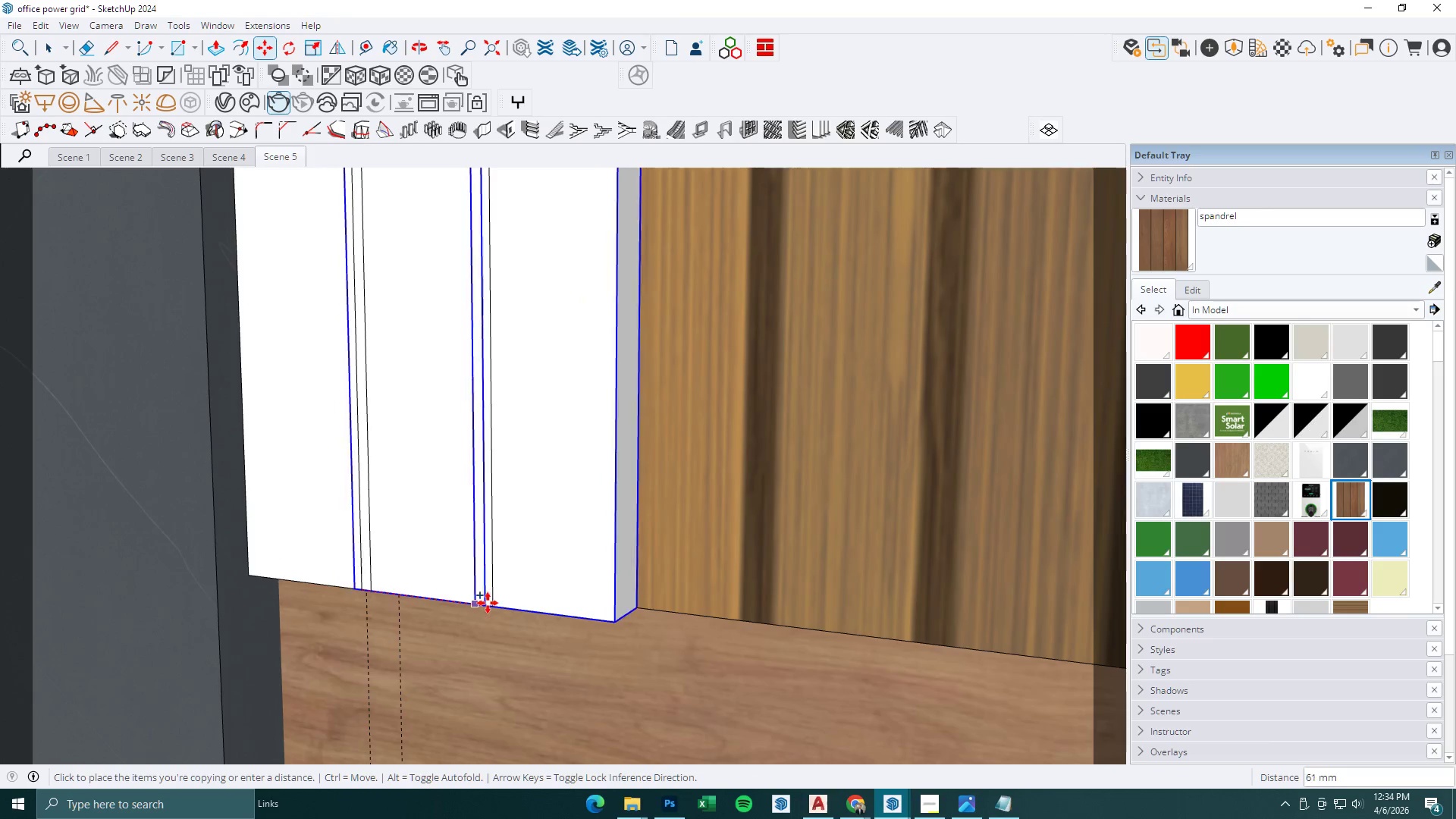 
key(Space)
 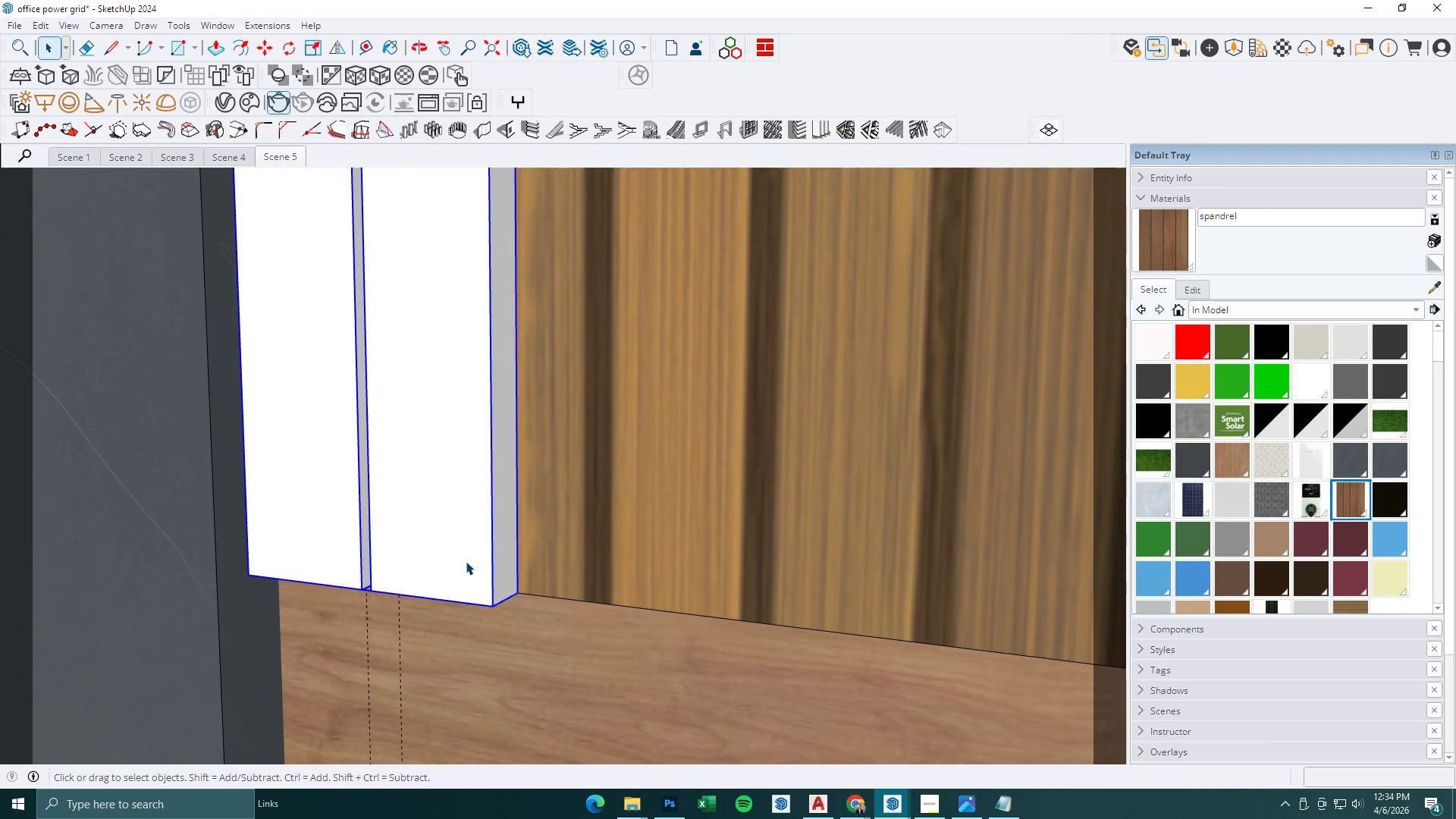 
double_click([466, 561])
 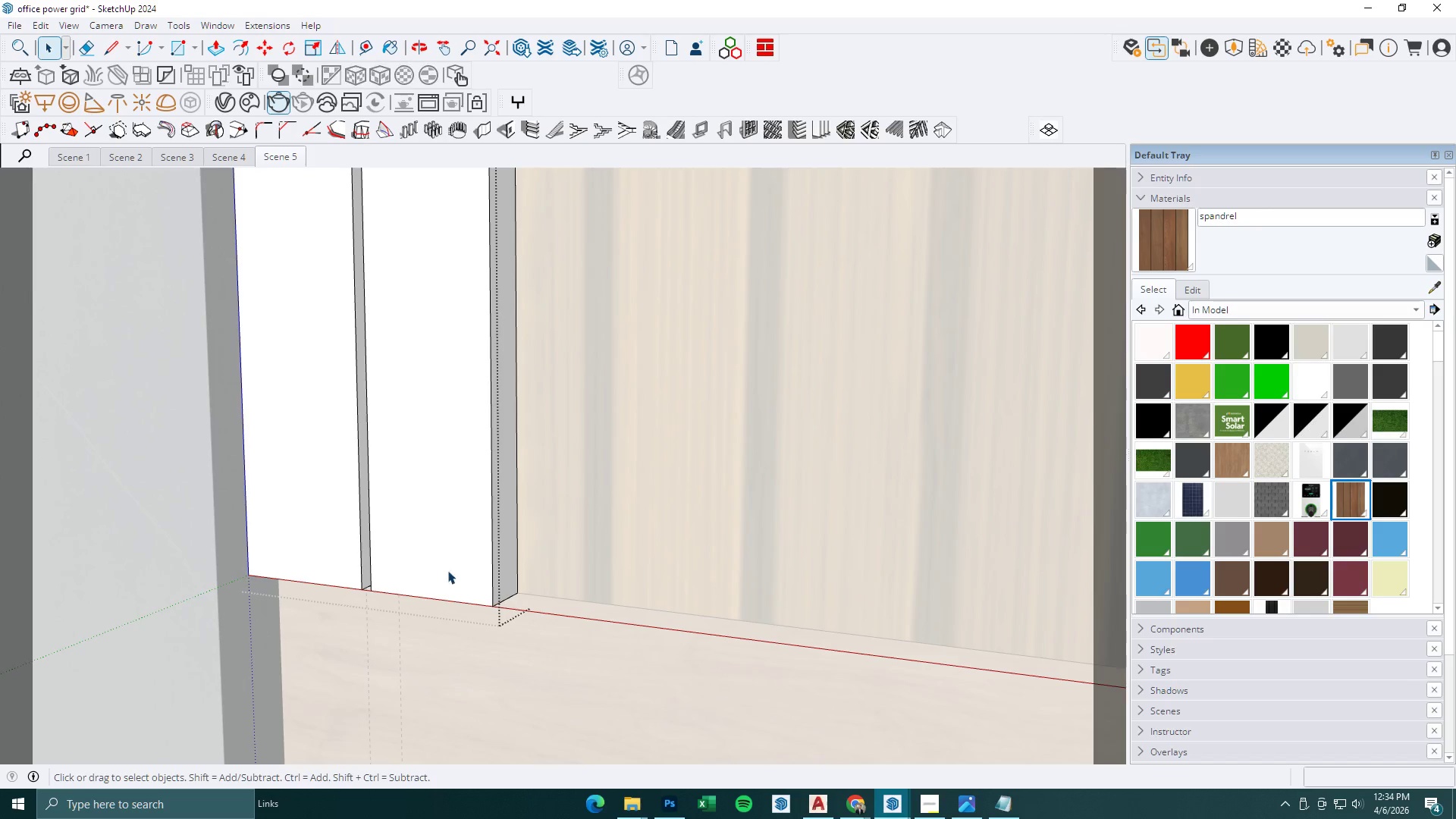 
triple_click([424, 583])
 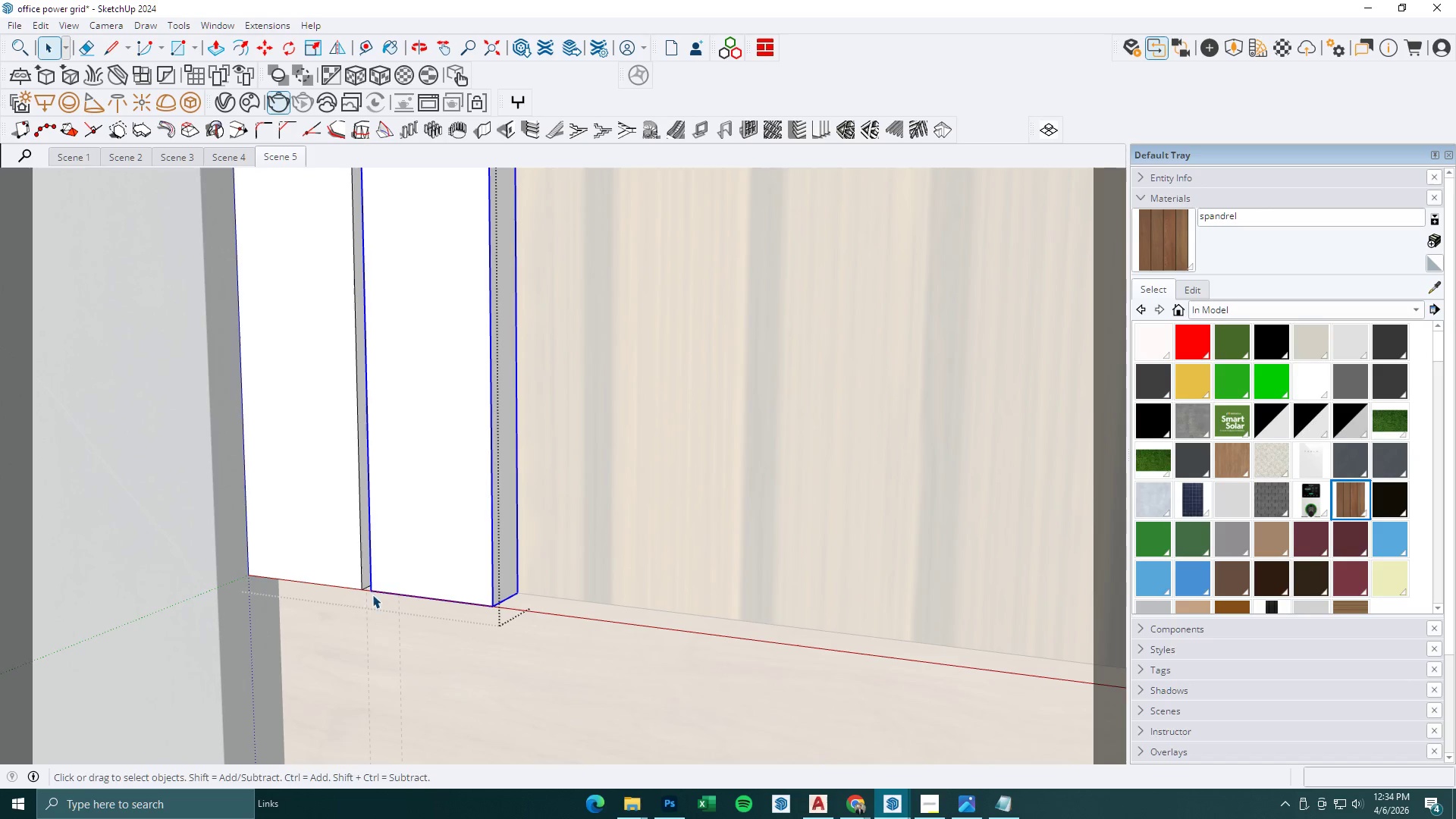 
key(M)
 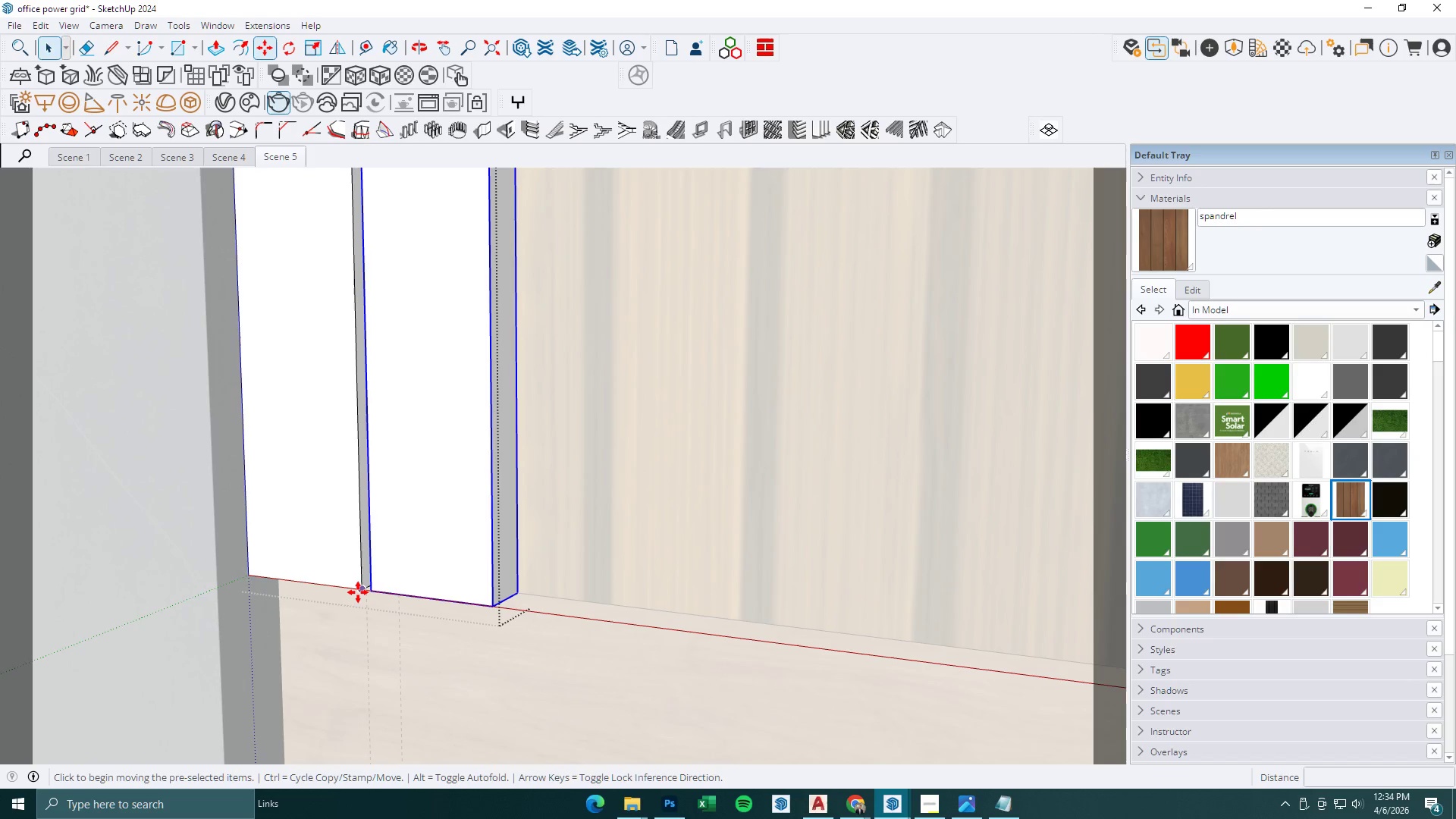 
left_click([358, 592])
 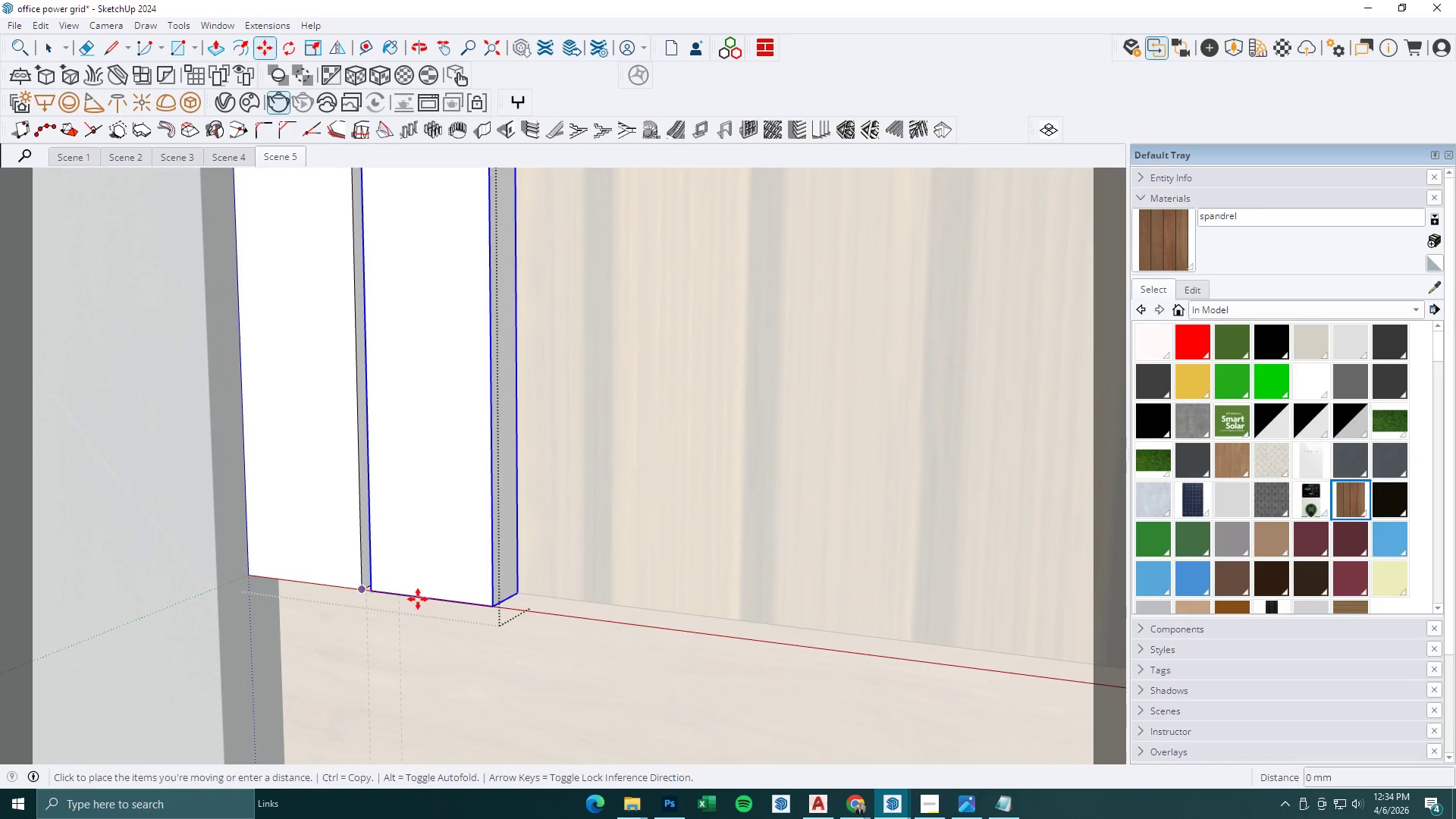 
key(Control+ControlLeft)
 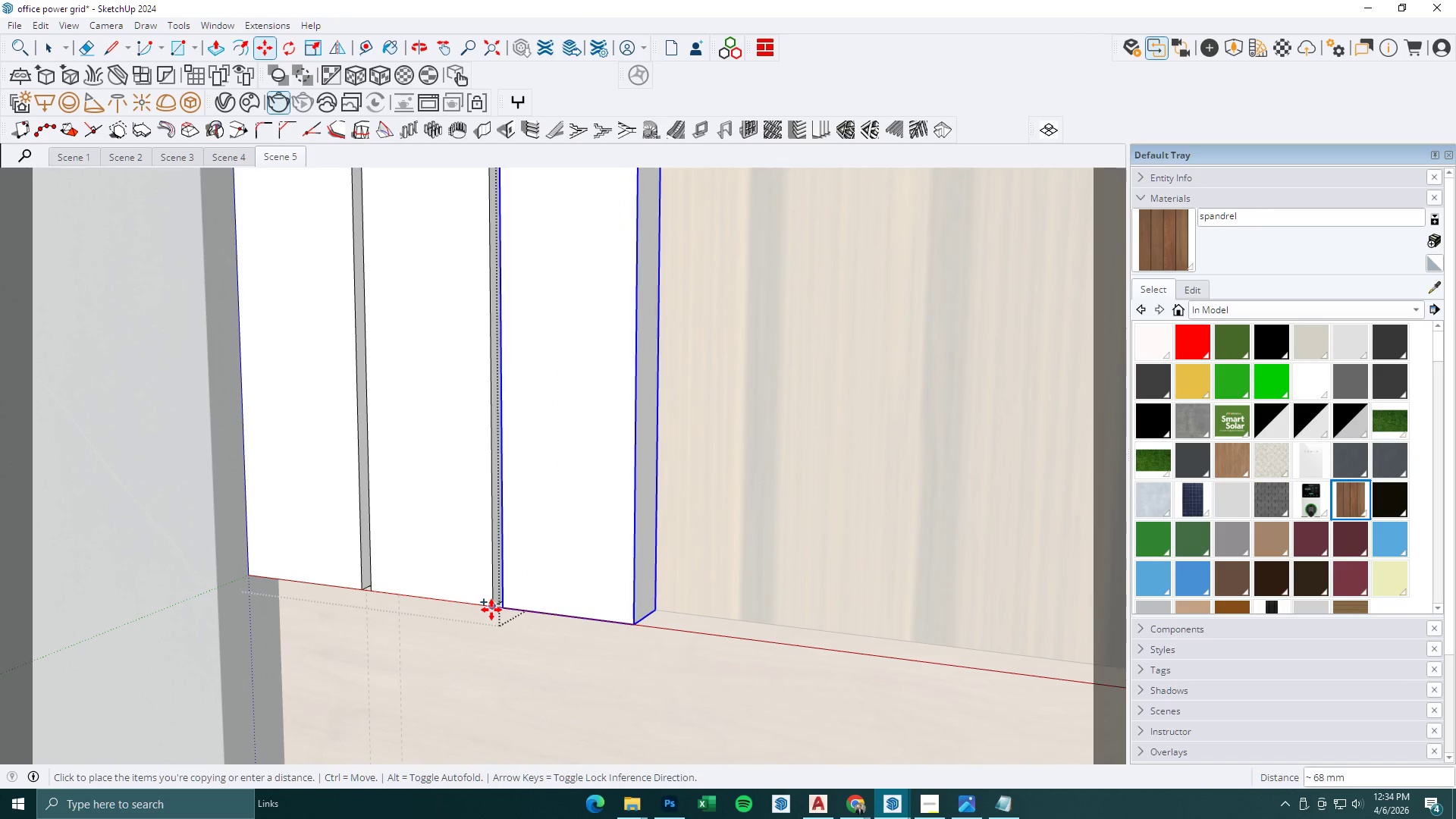 
left_click([491, 610])
 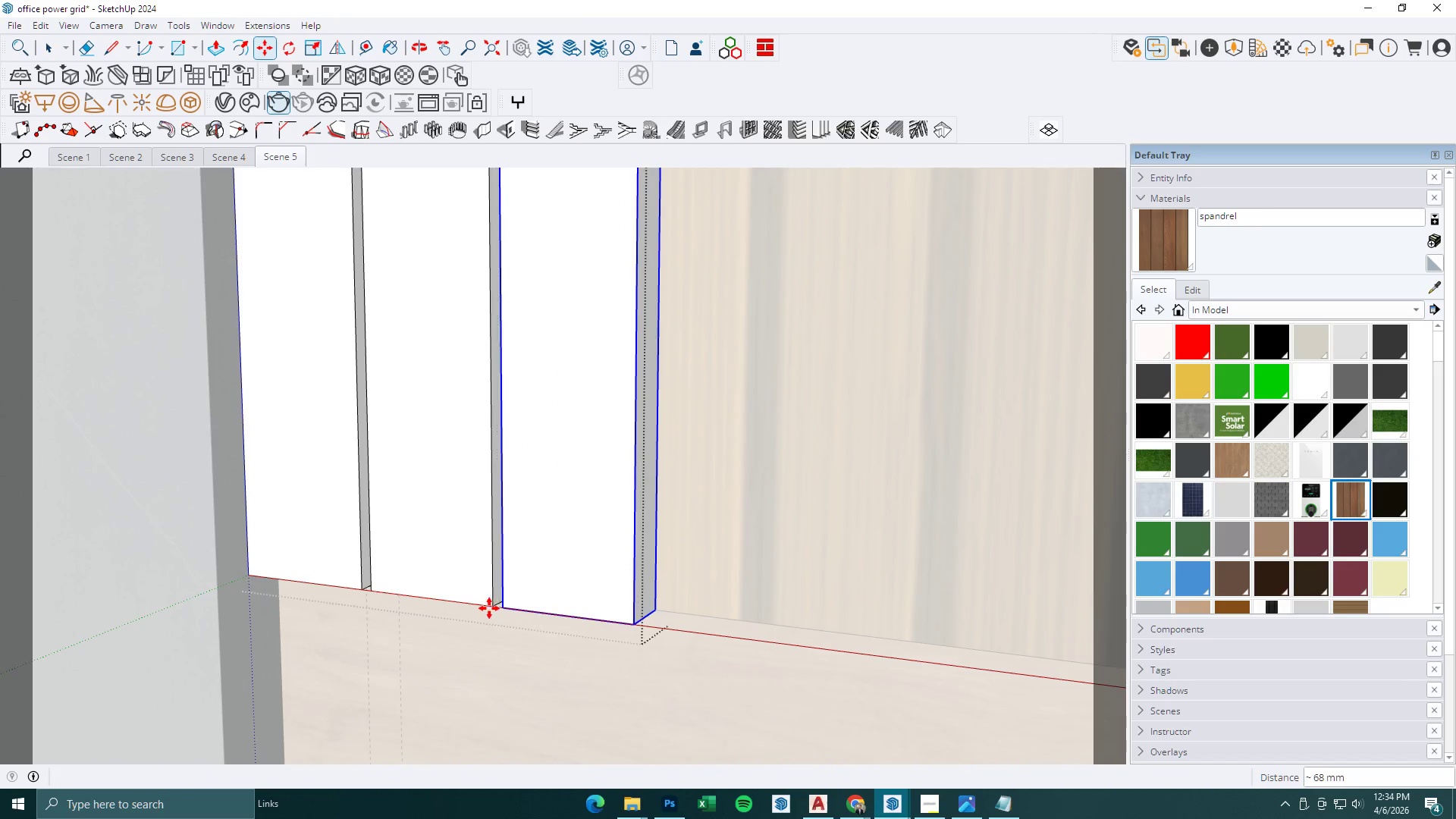 
scroll: coordinate [325, 543], scroll_direction: down, amount: 31.0
 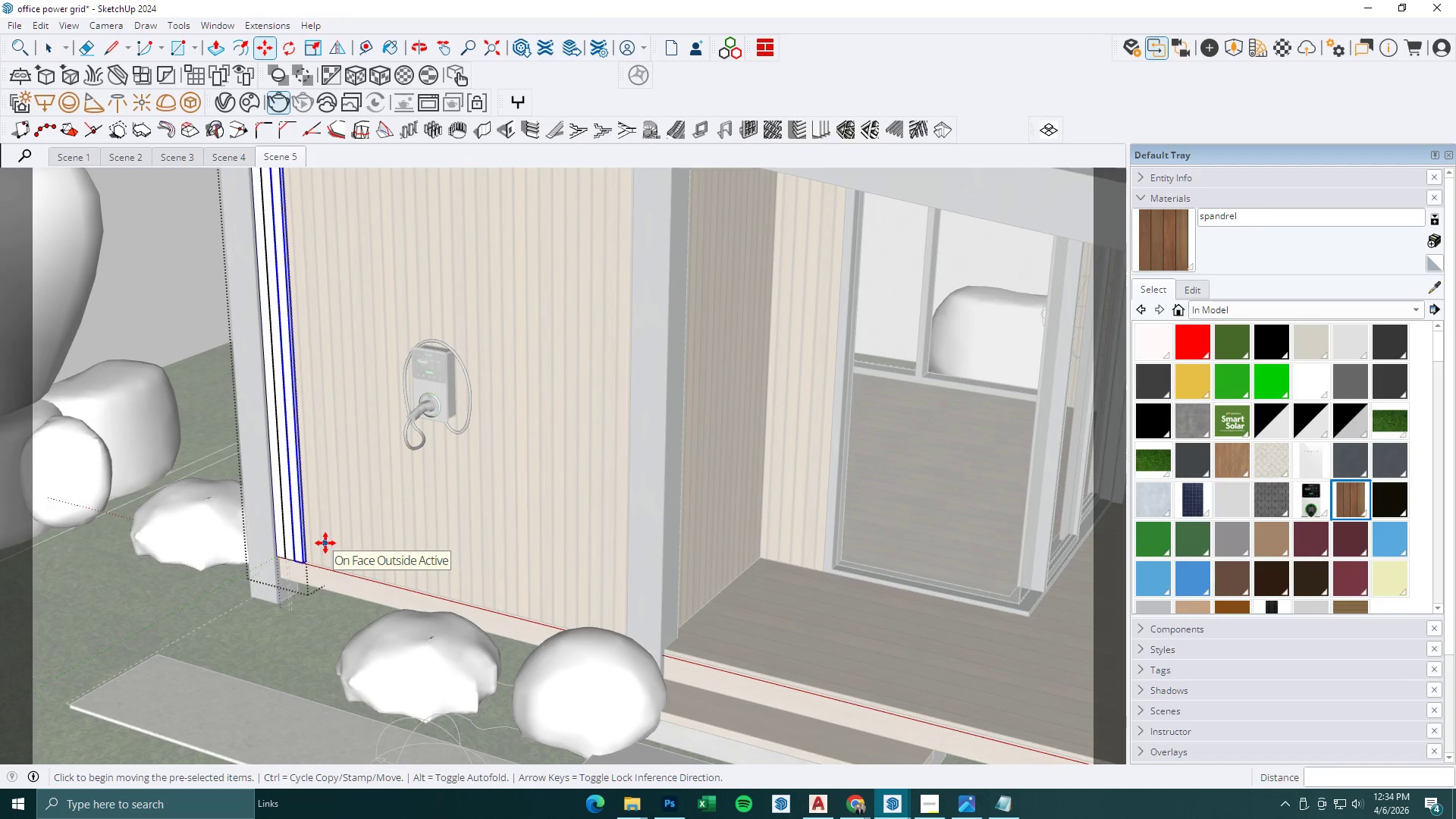 
type(x25)
 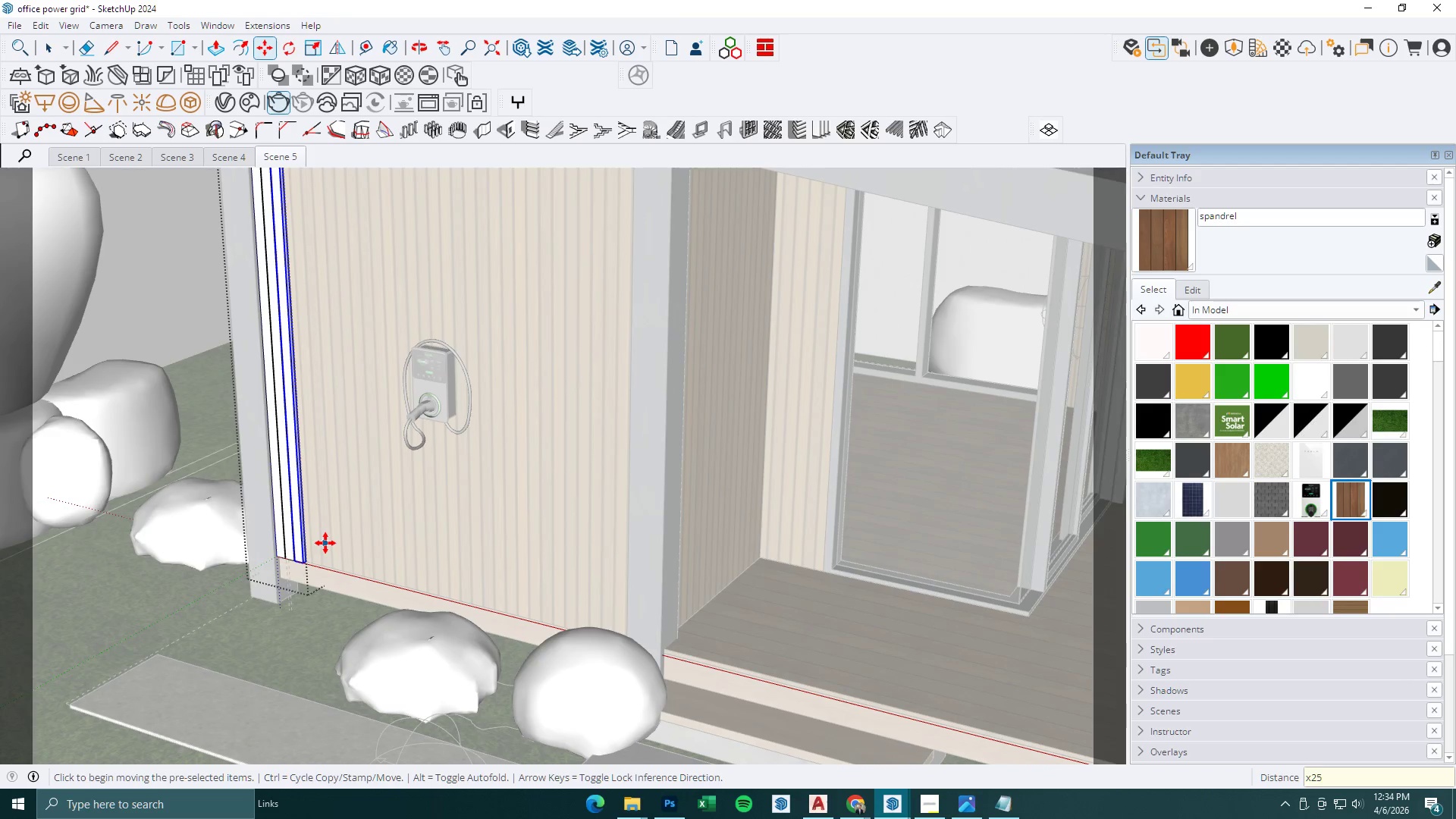 
key(Enter)
 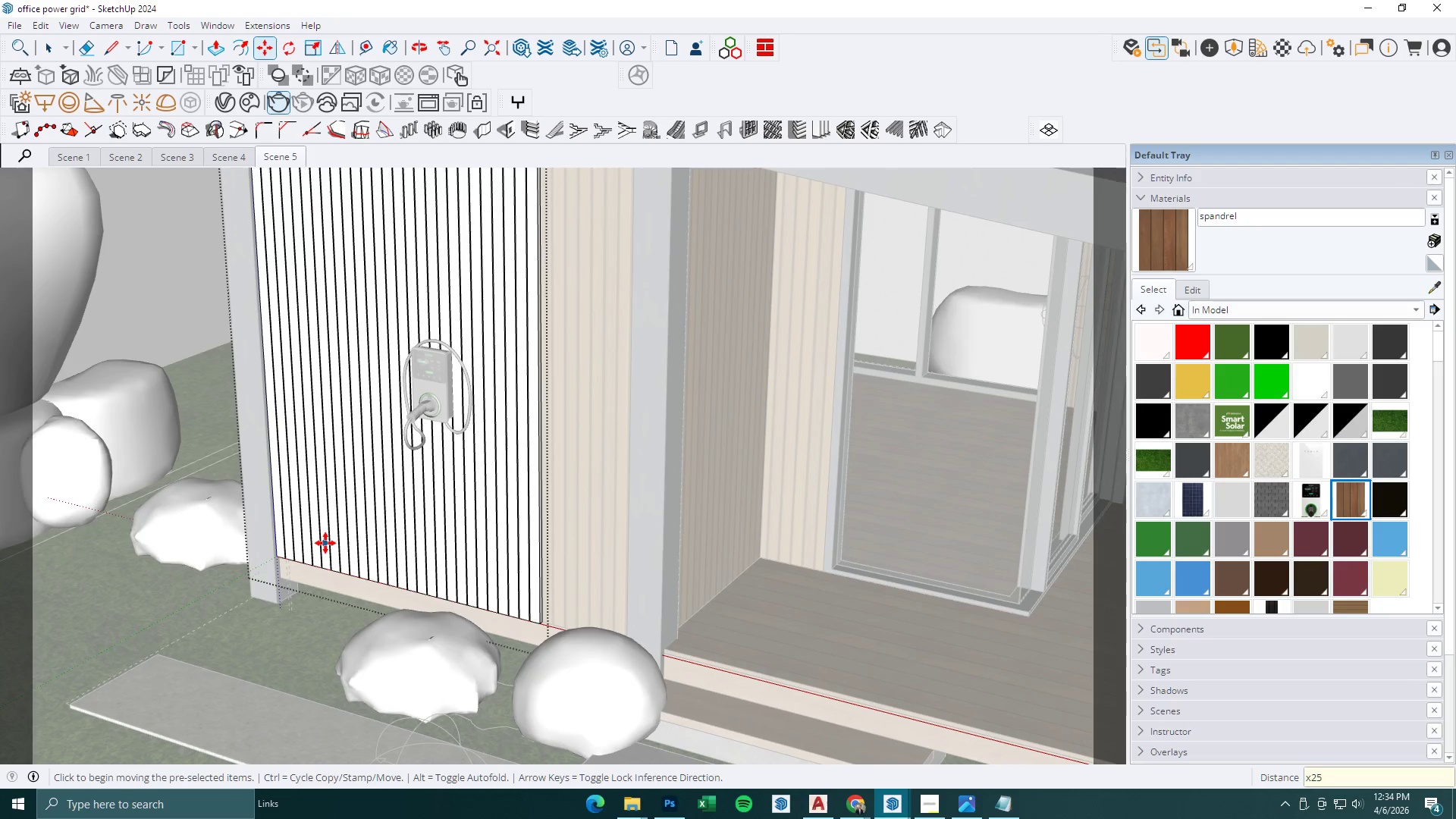 
type(x30)
 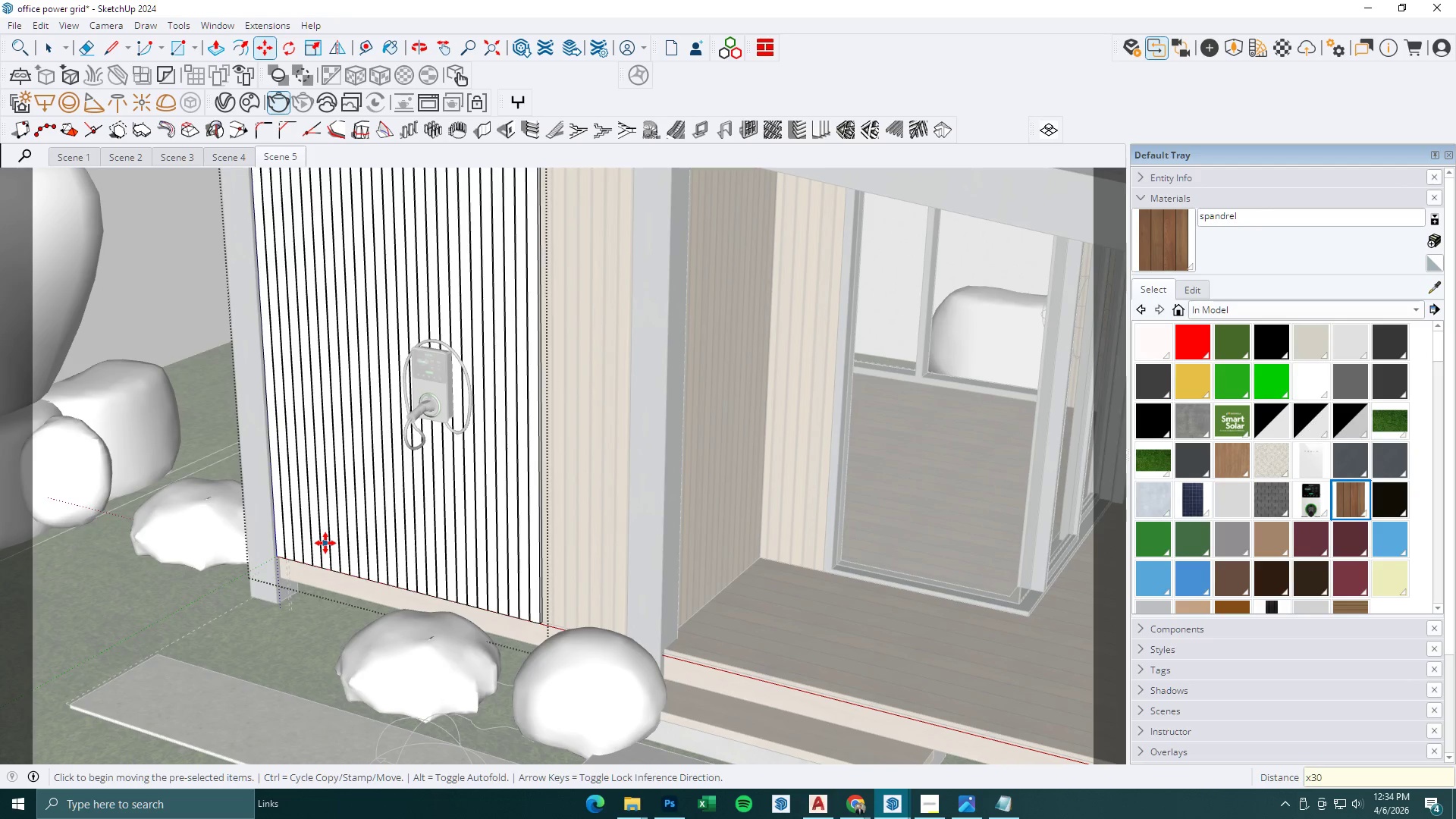 
key(Enter)
 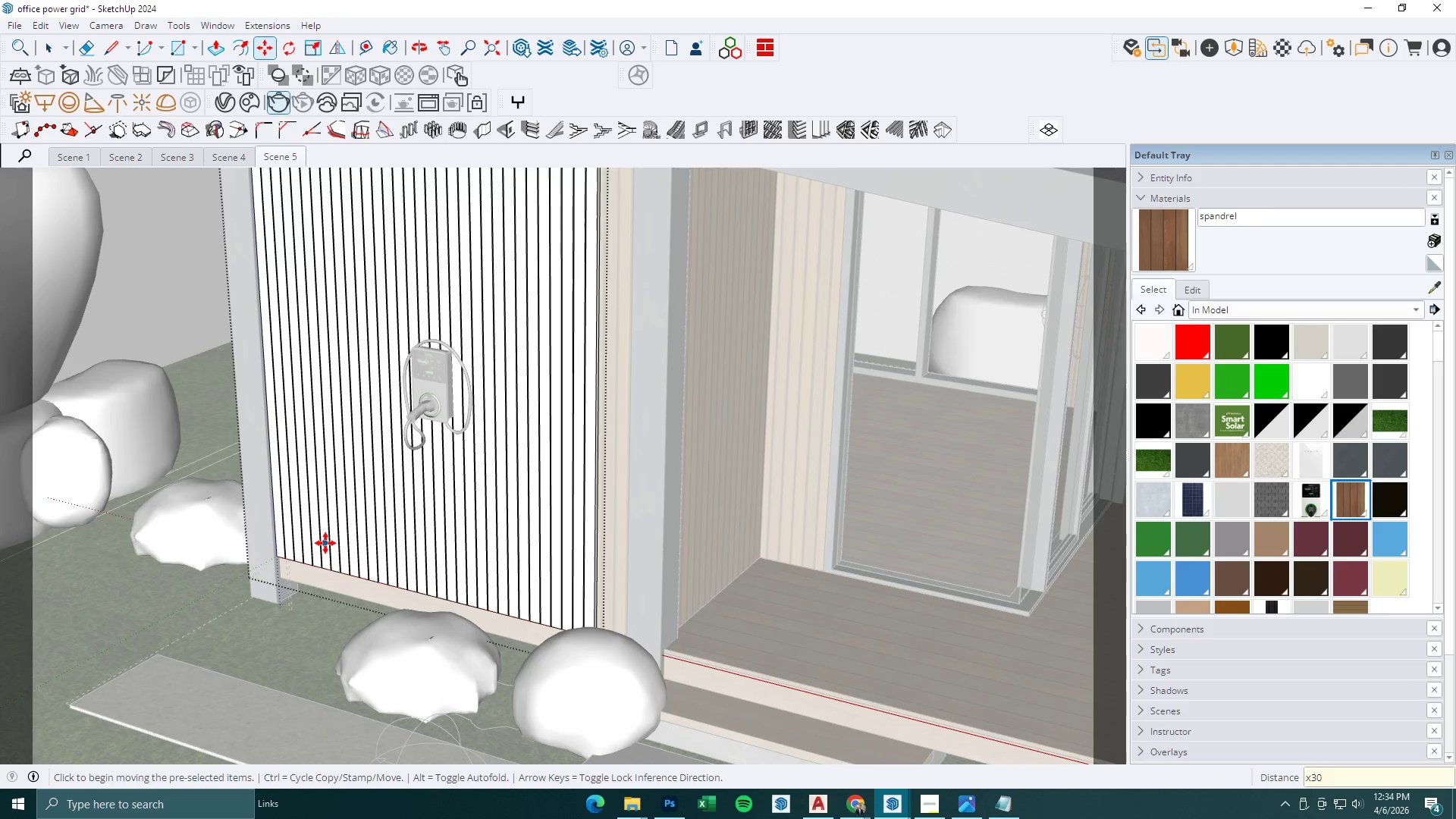 
type(x35)
 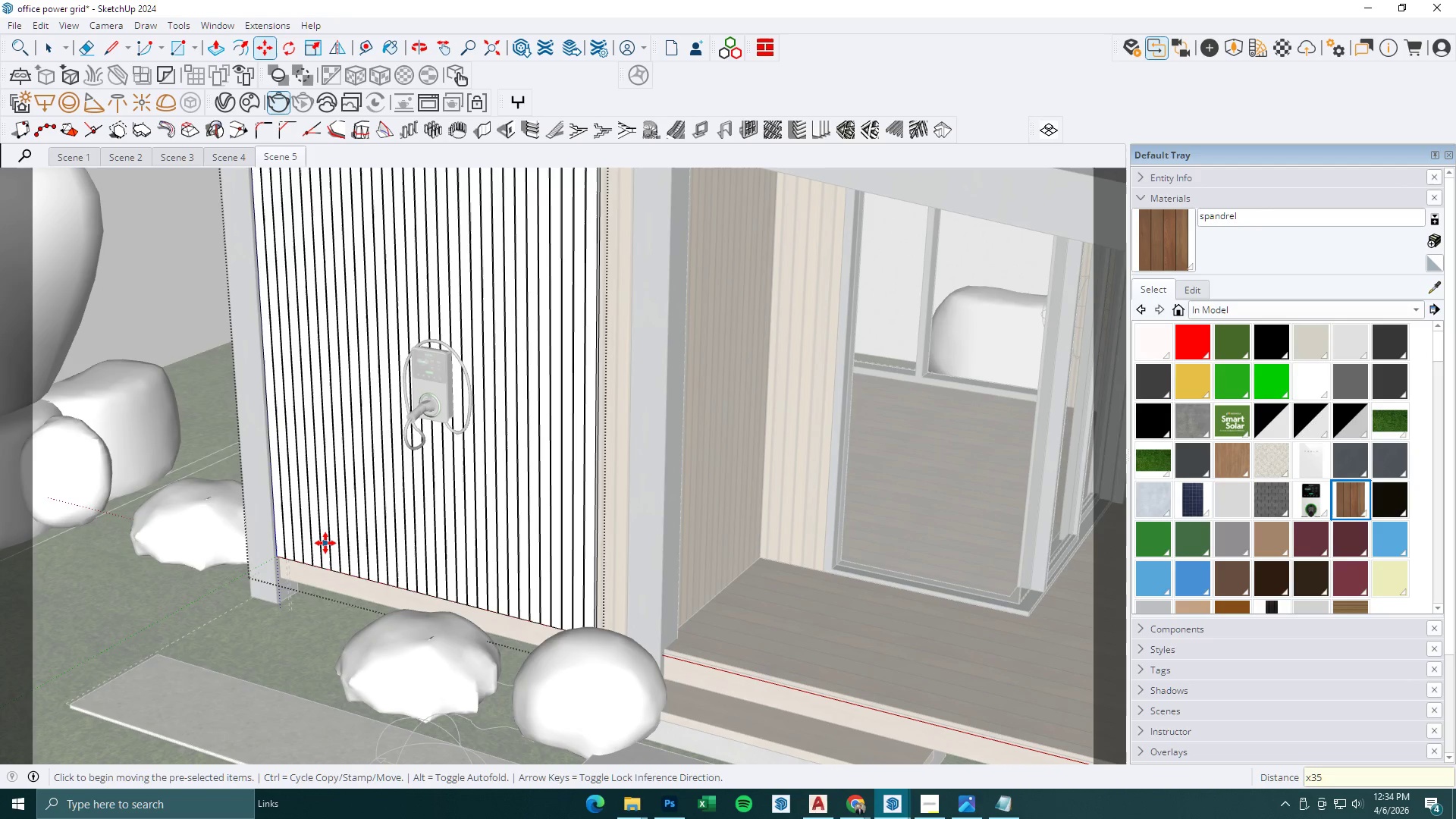 
key(Enter)
 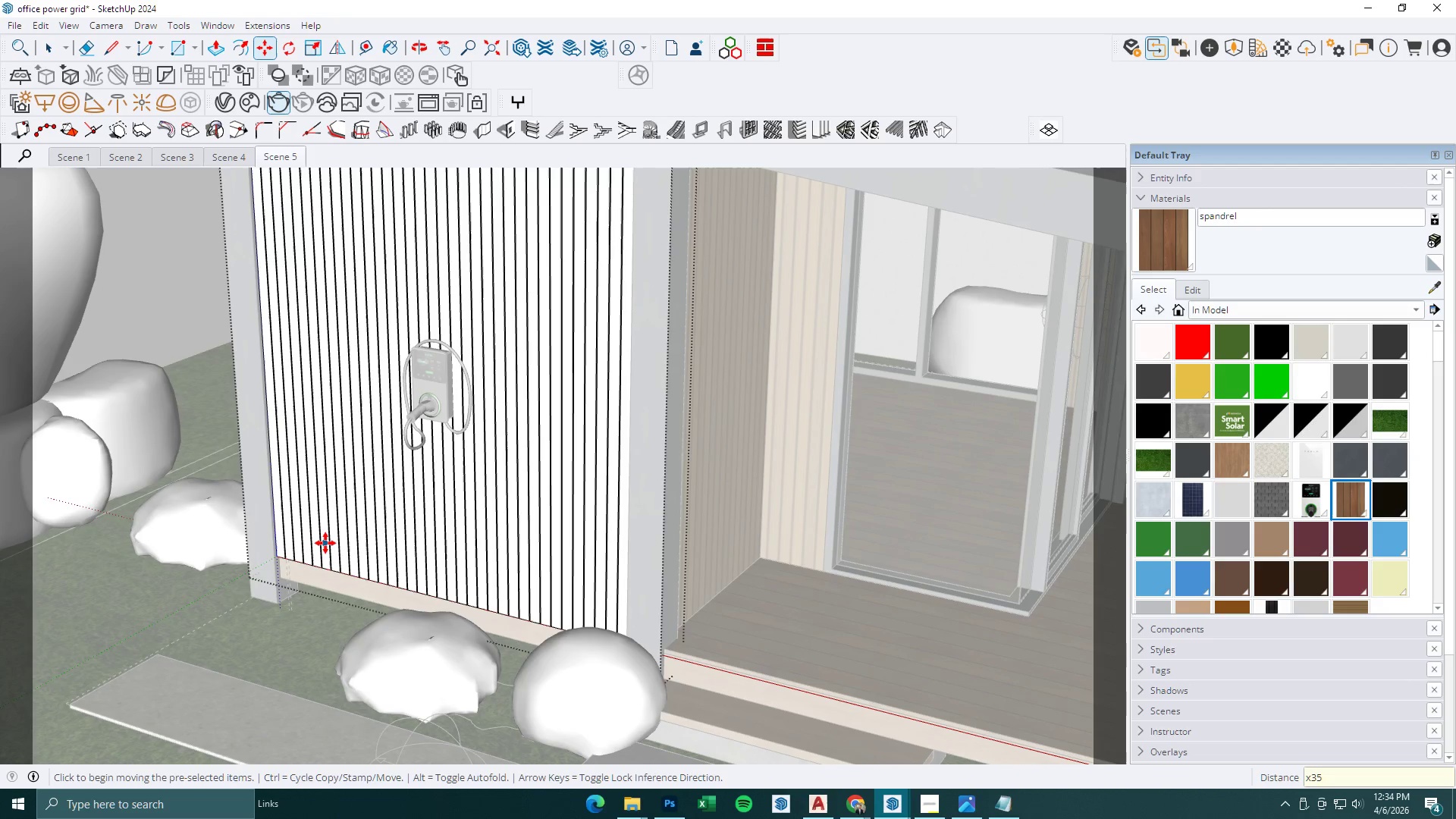 
key(Space)
 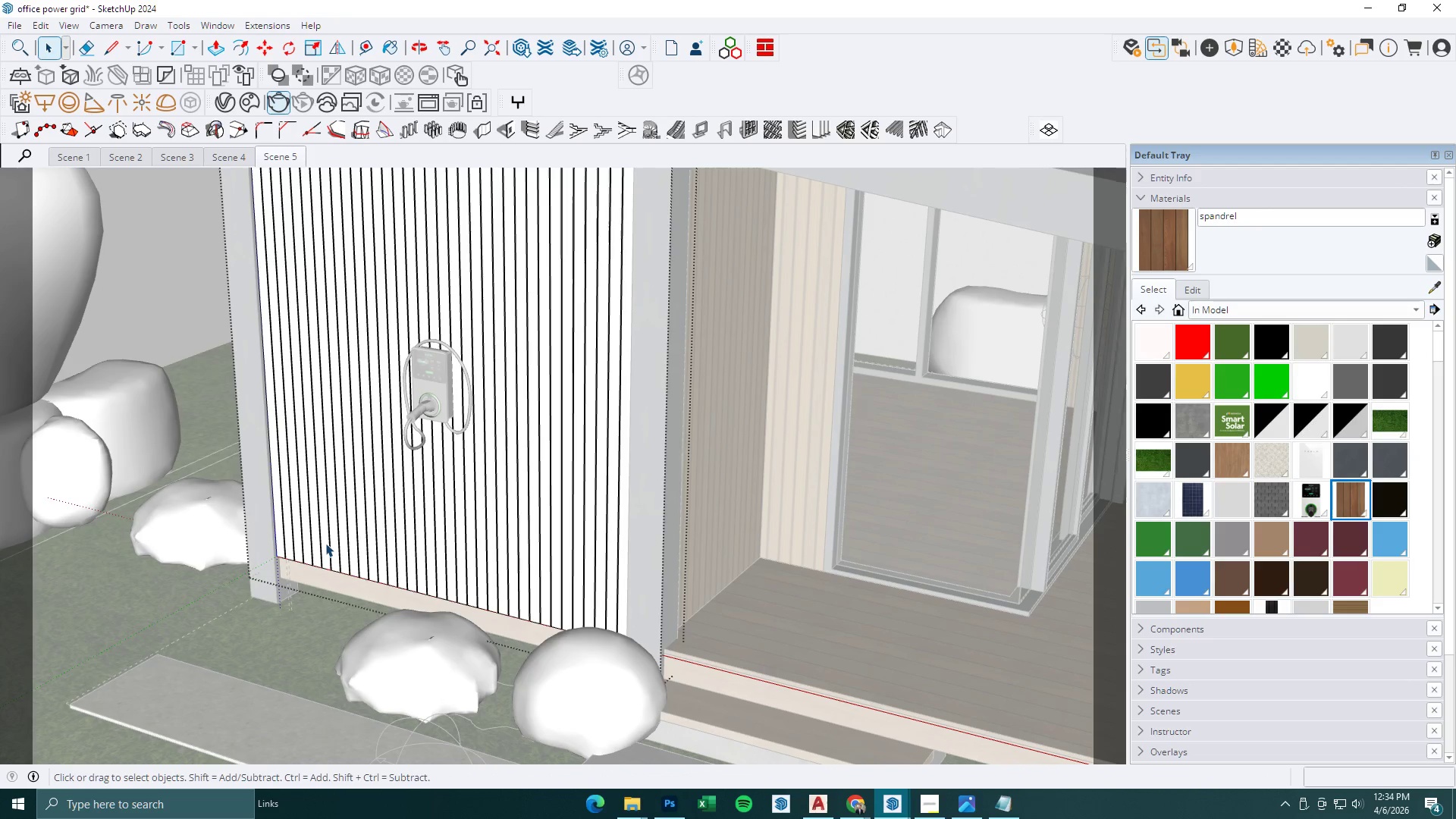 
key(Escape)
 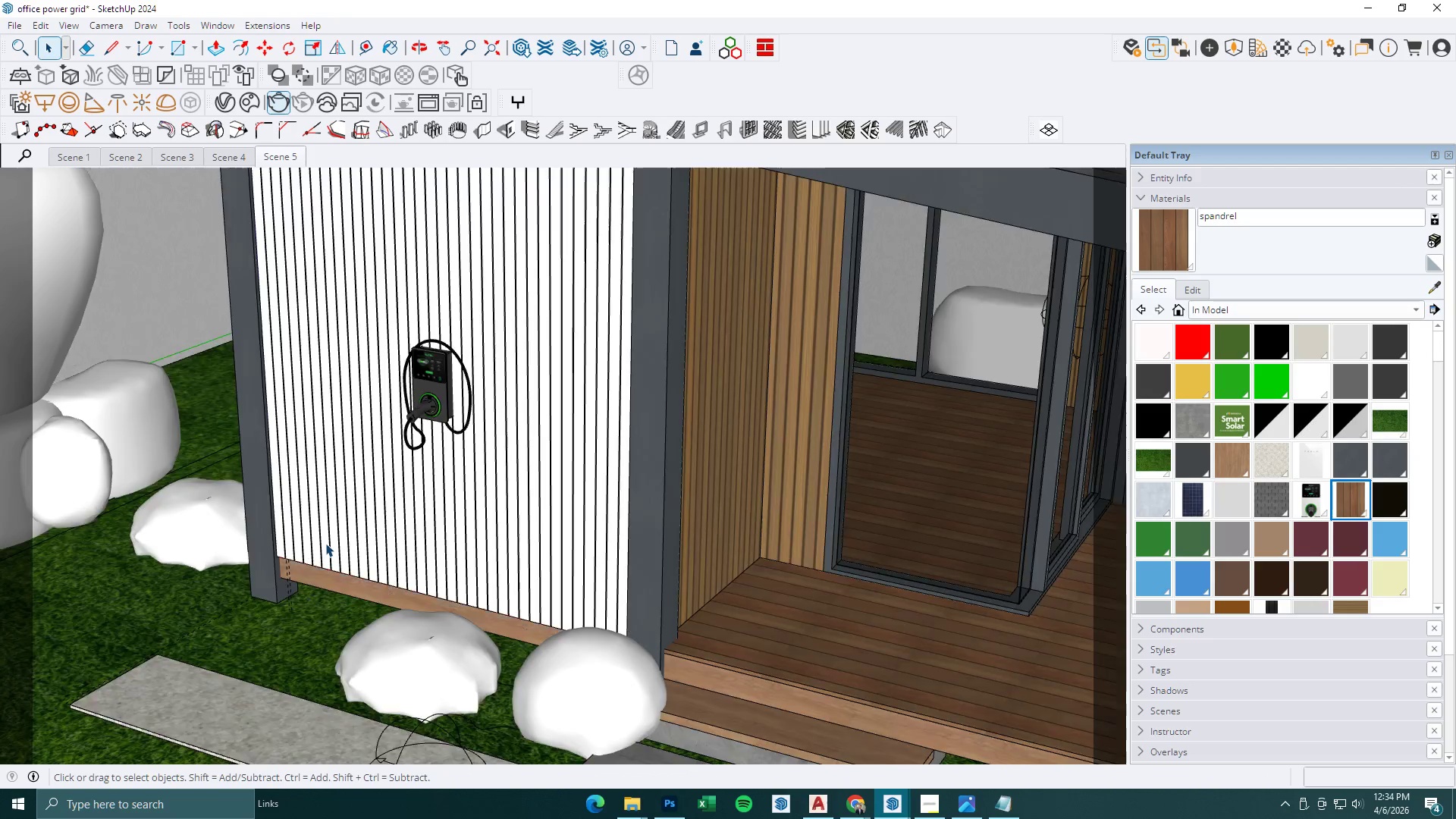 
key(Escape)
 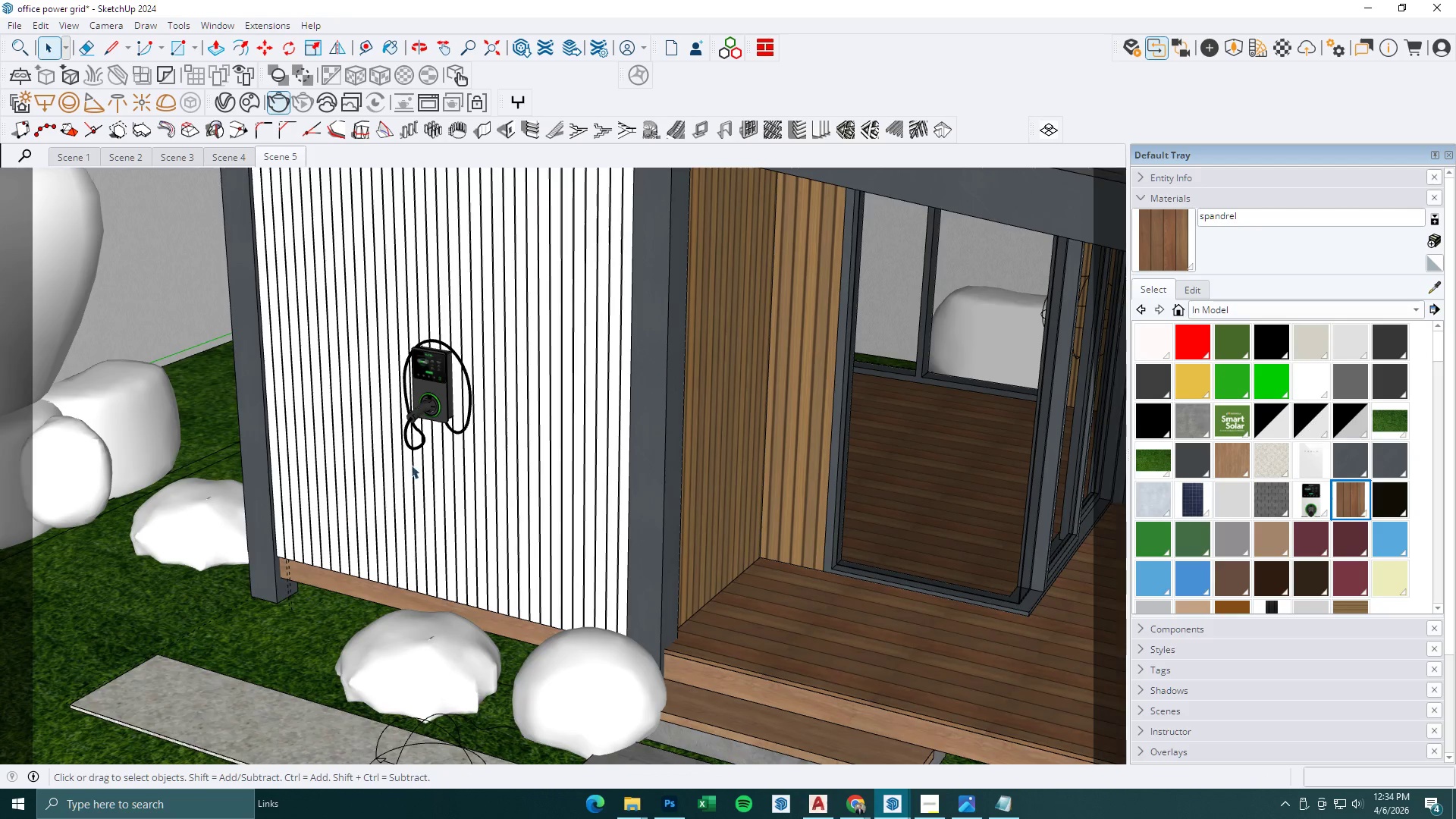 
scroll: coordinate [426, 455], scroll_direction: down, amount: 6.0
 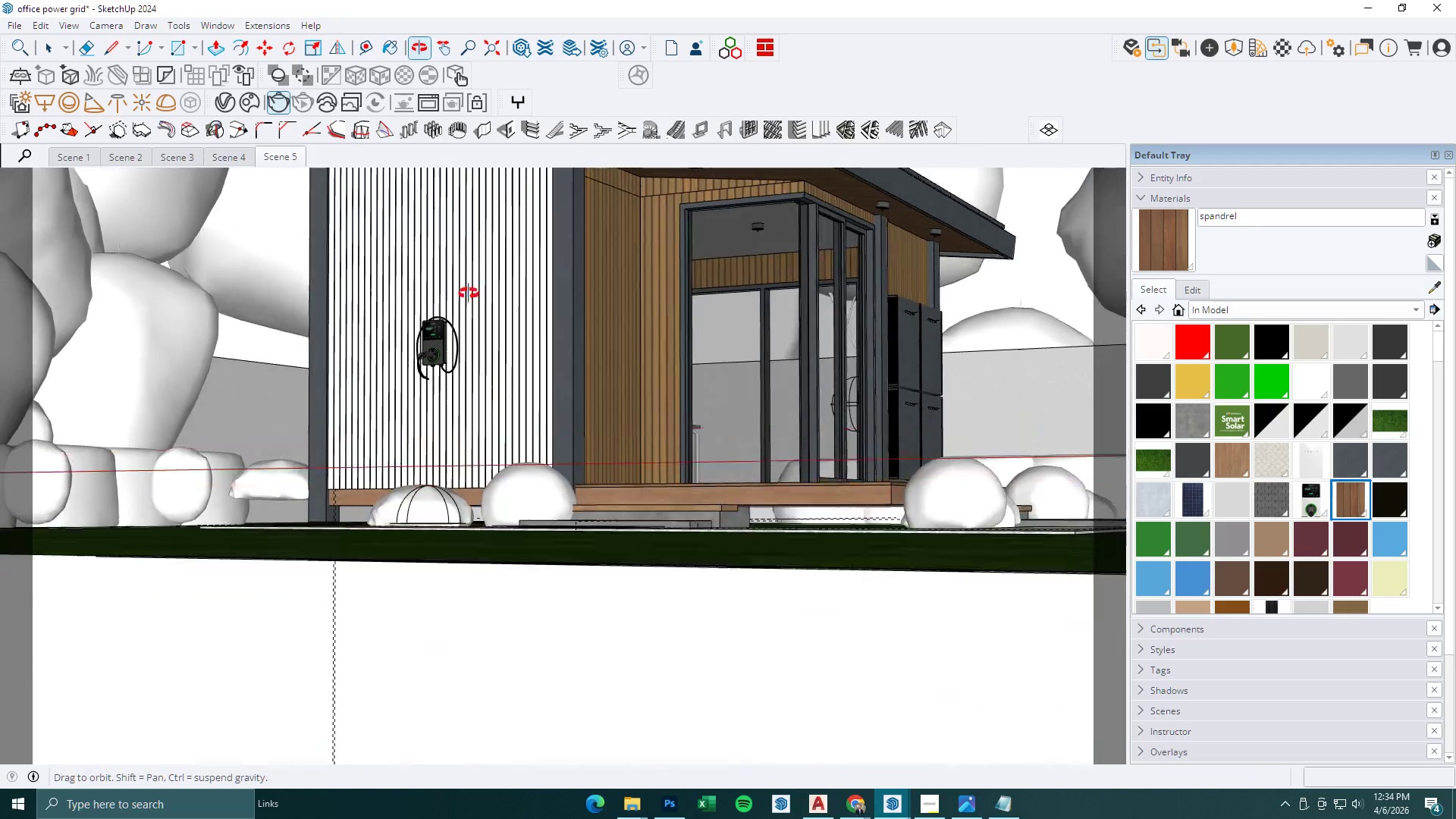 
key(R)
 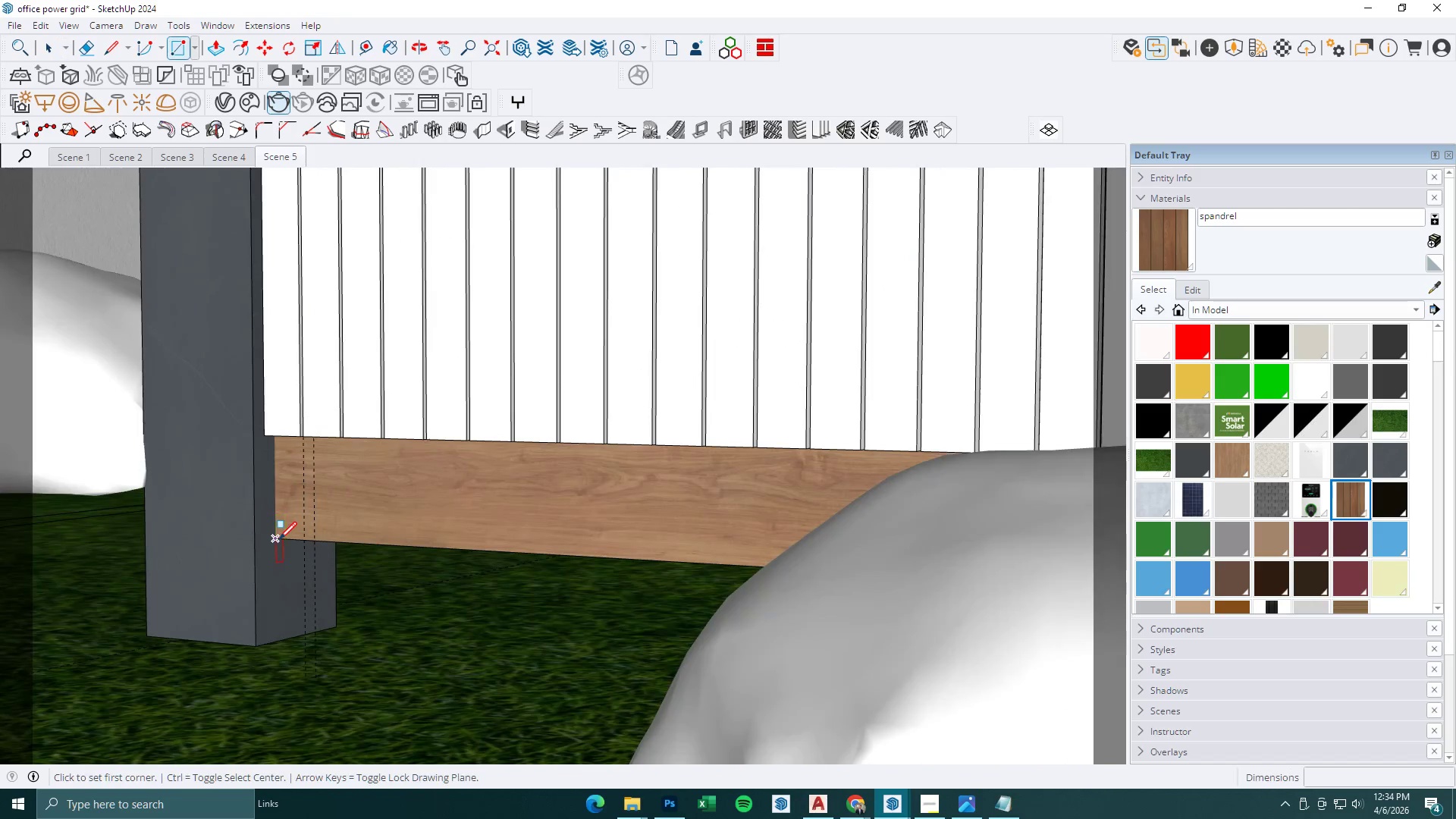 
scroll: coordinate [271, 533], scroll_direction: up, amount: 18.0
 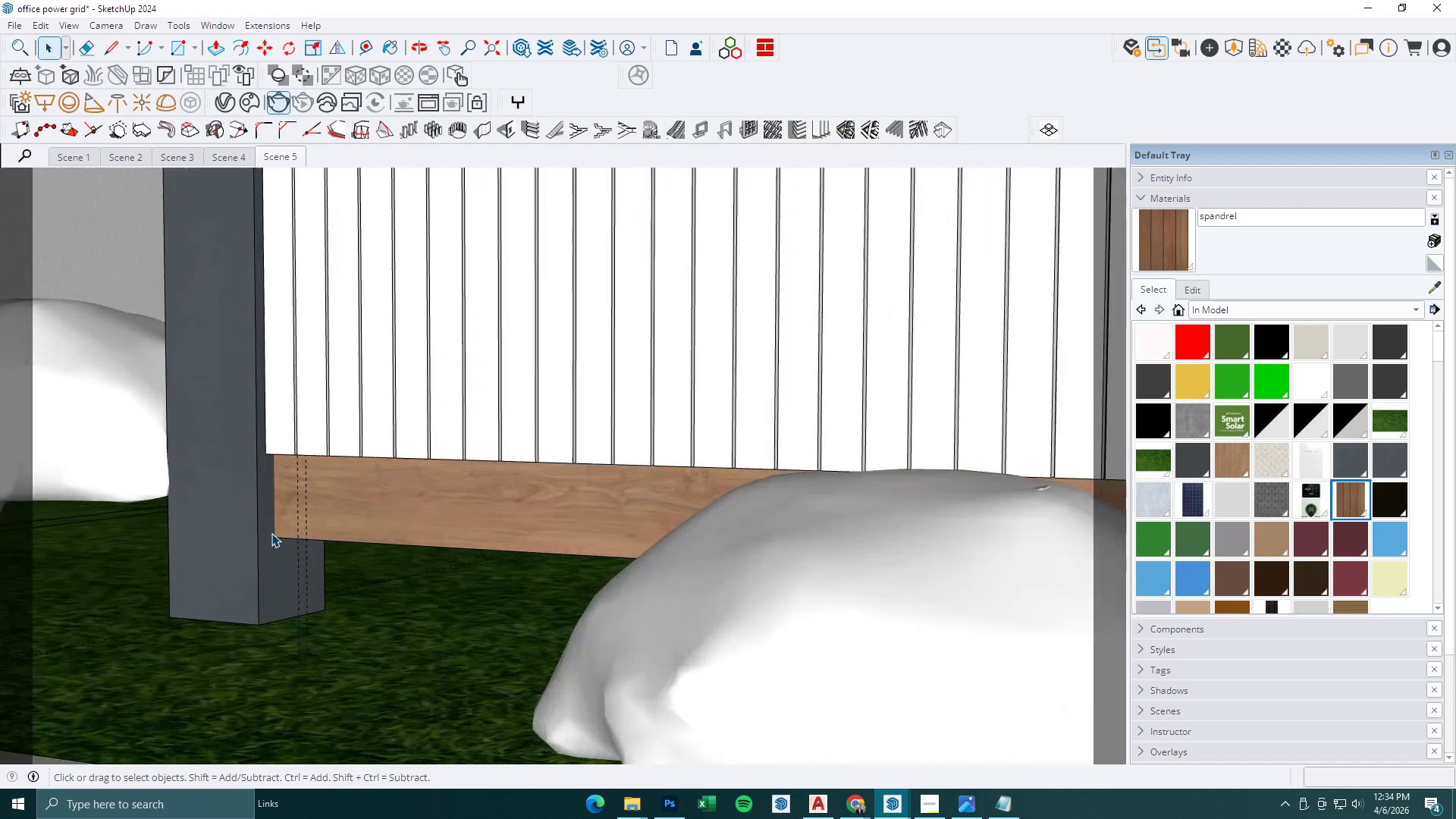 
left_click([279, 539])
 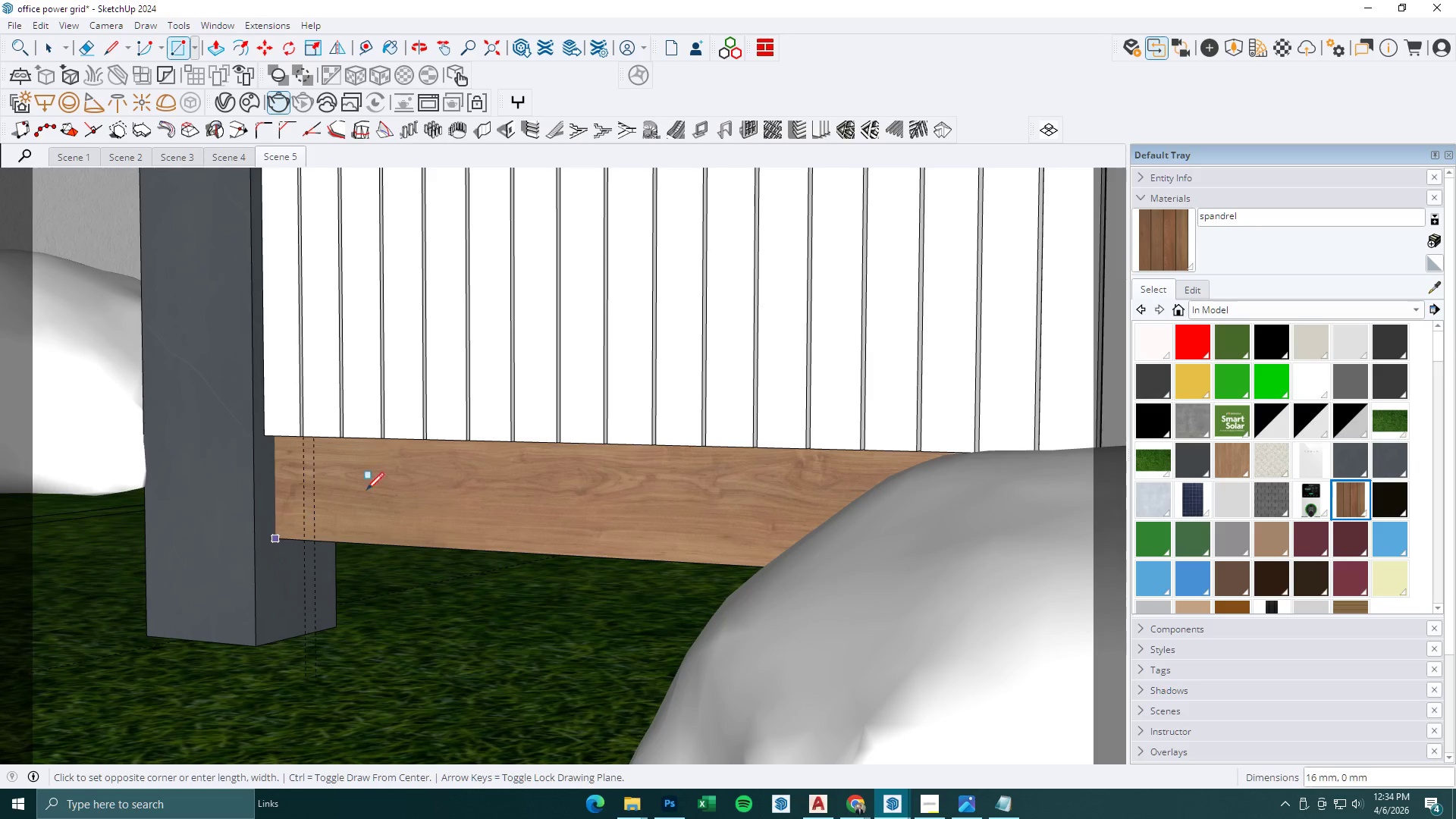 
scroll: coordinate [387, 484], scroll_direction: down, amount: 1.0
 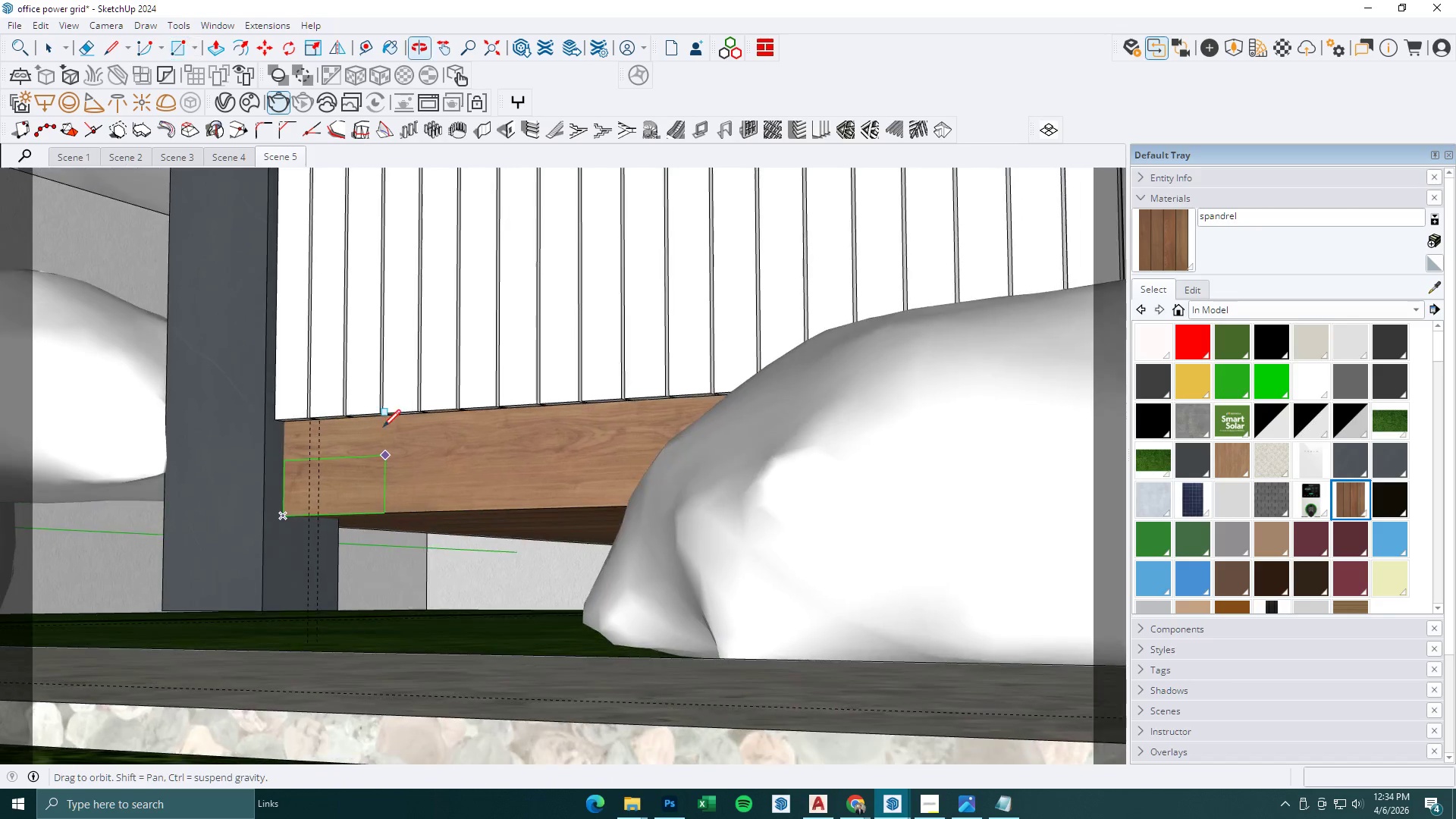 
left_click([389, 415])
 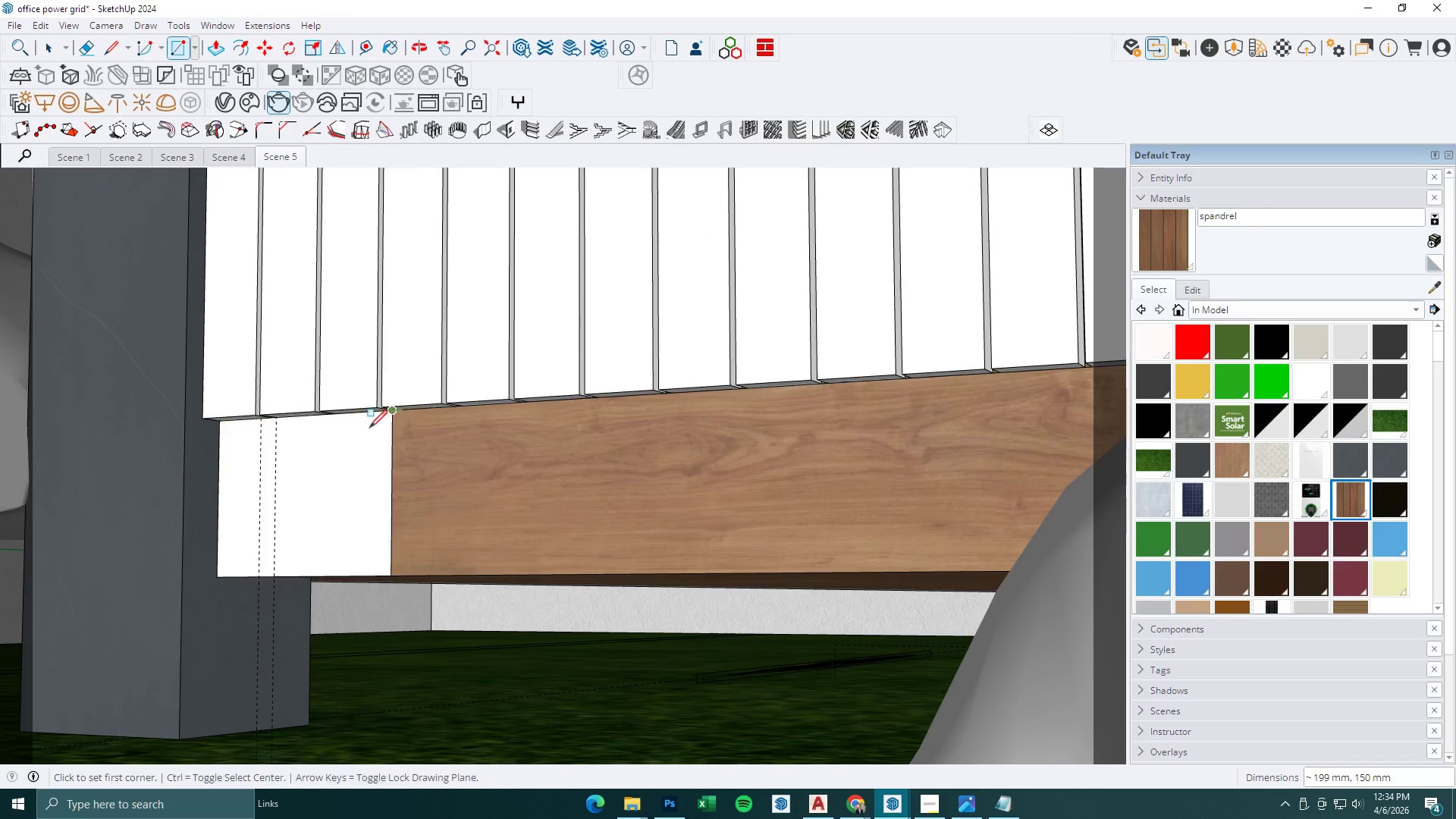 
scroll: coordinate [388, 416], scroll_direction: up, amount: 5.0
 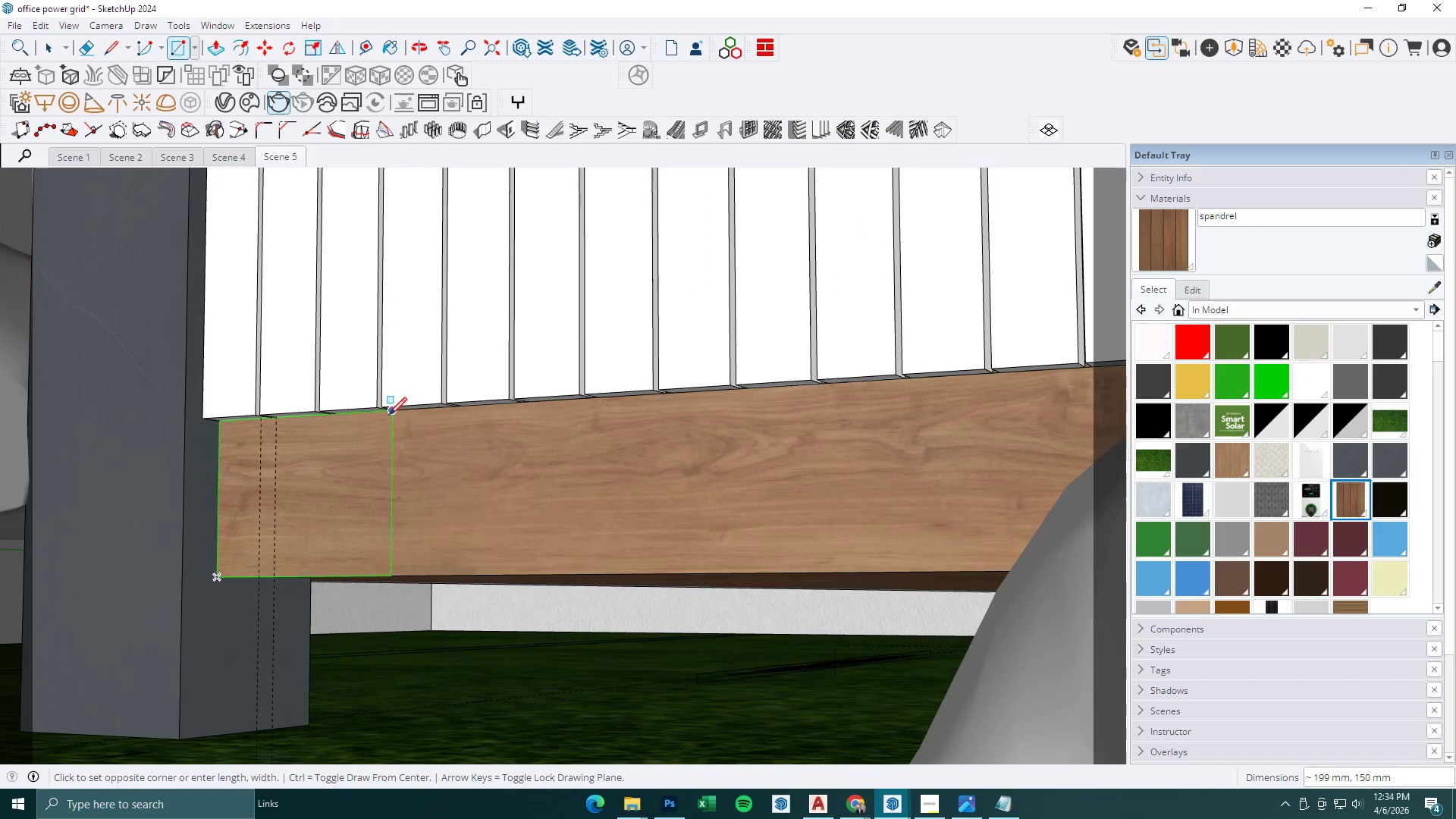 
type(op)
 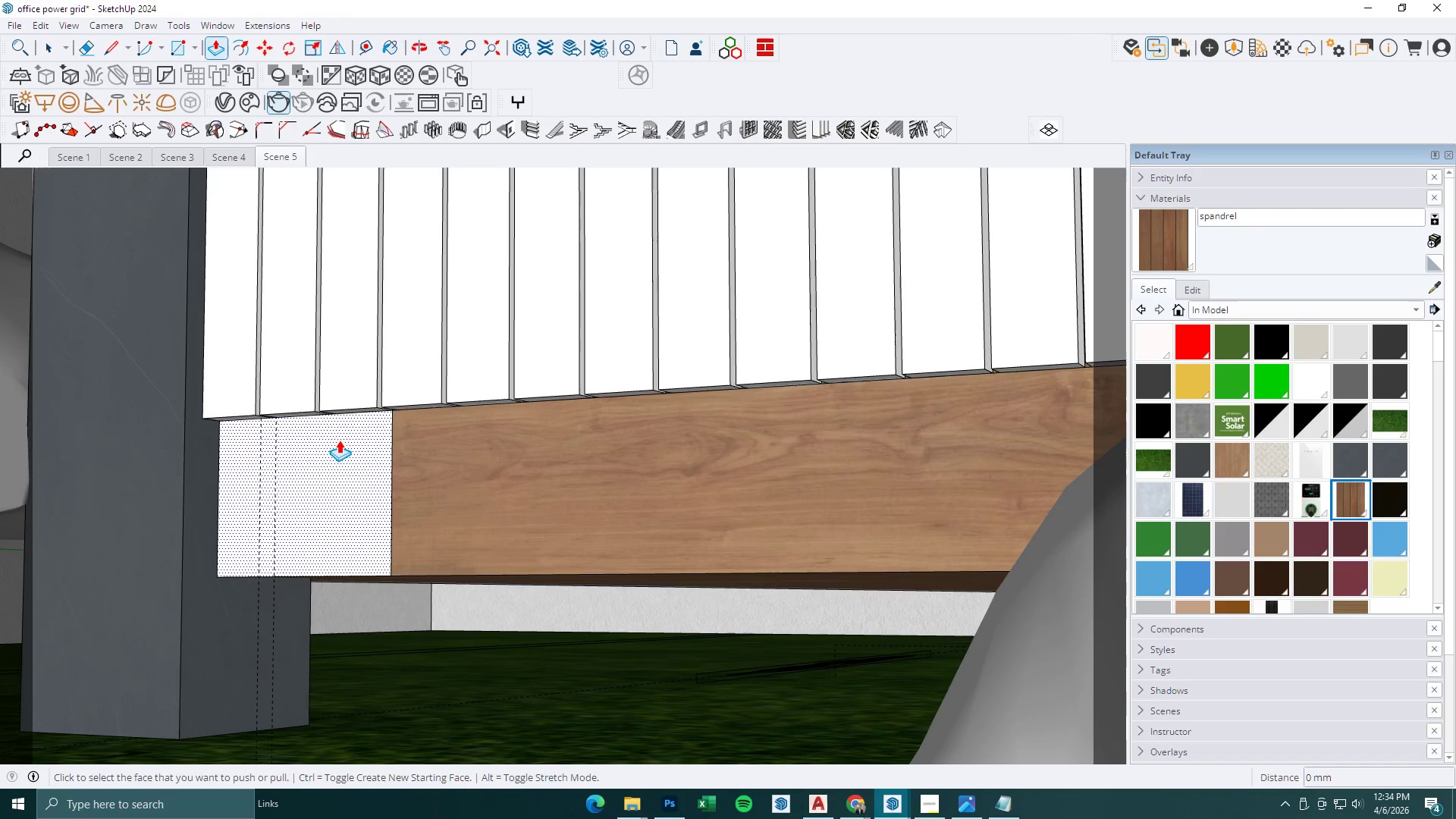 
left_click([340, 438])
 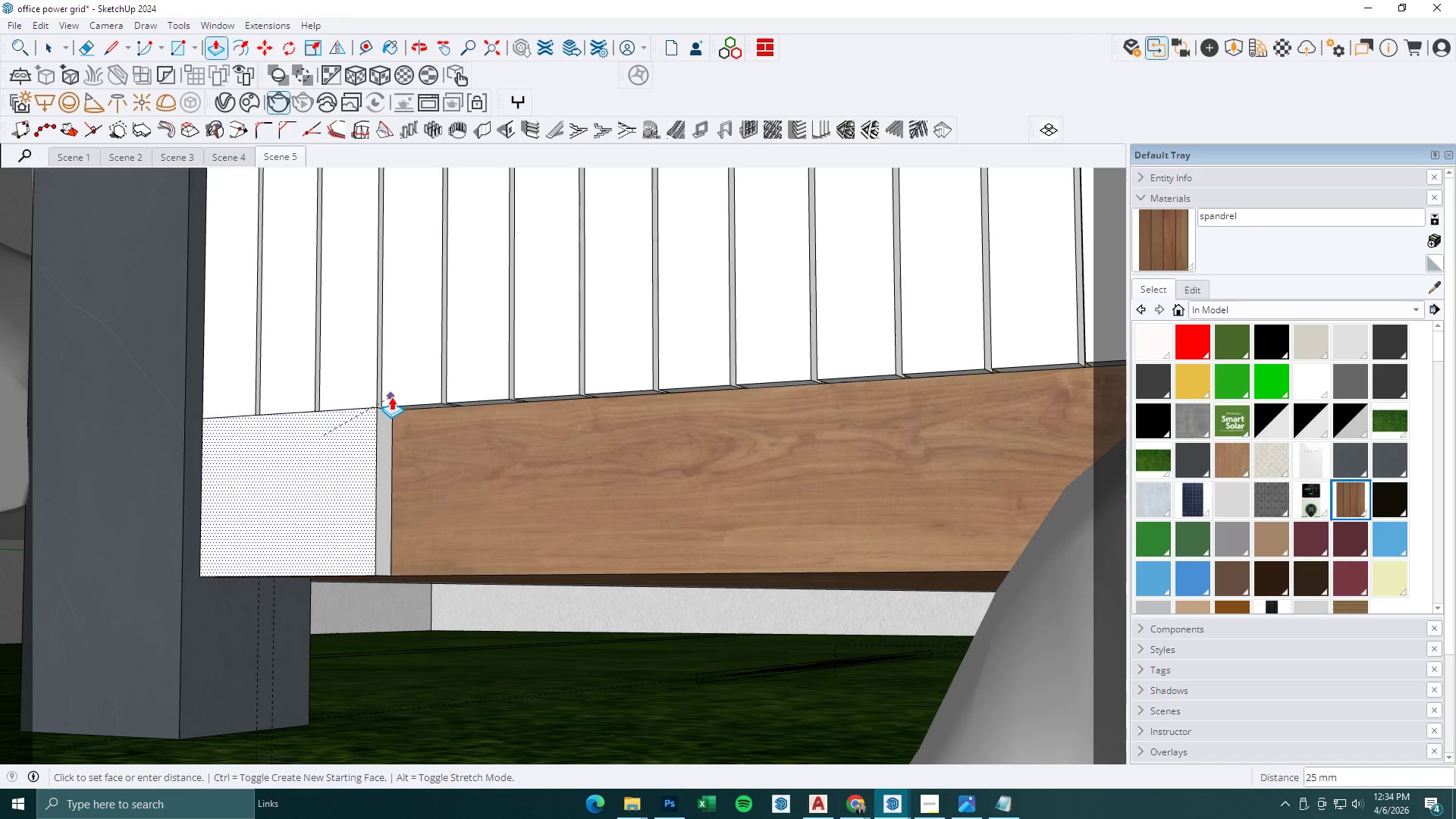 
left_click([391, 395])
 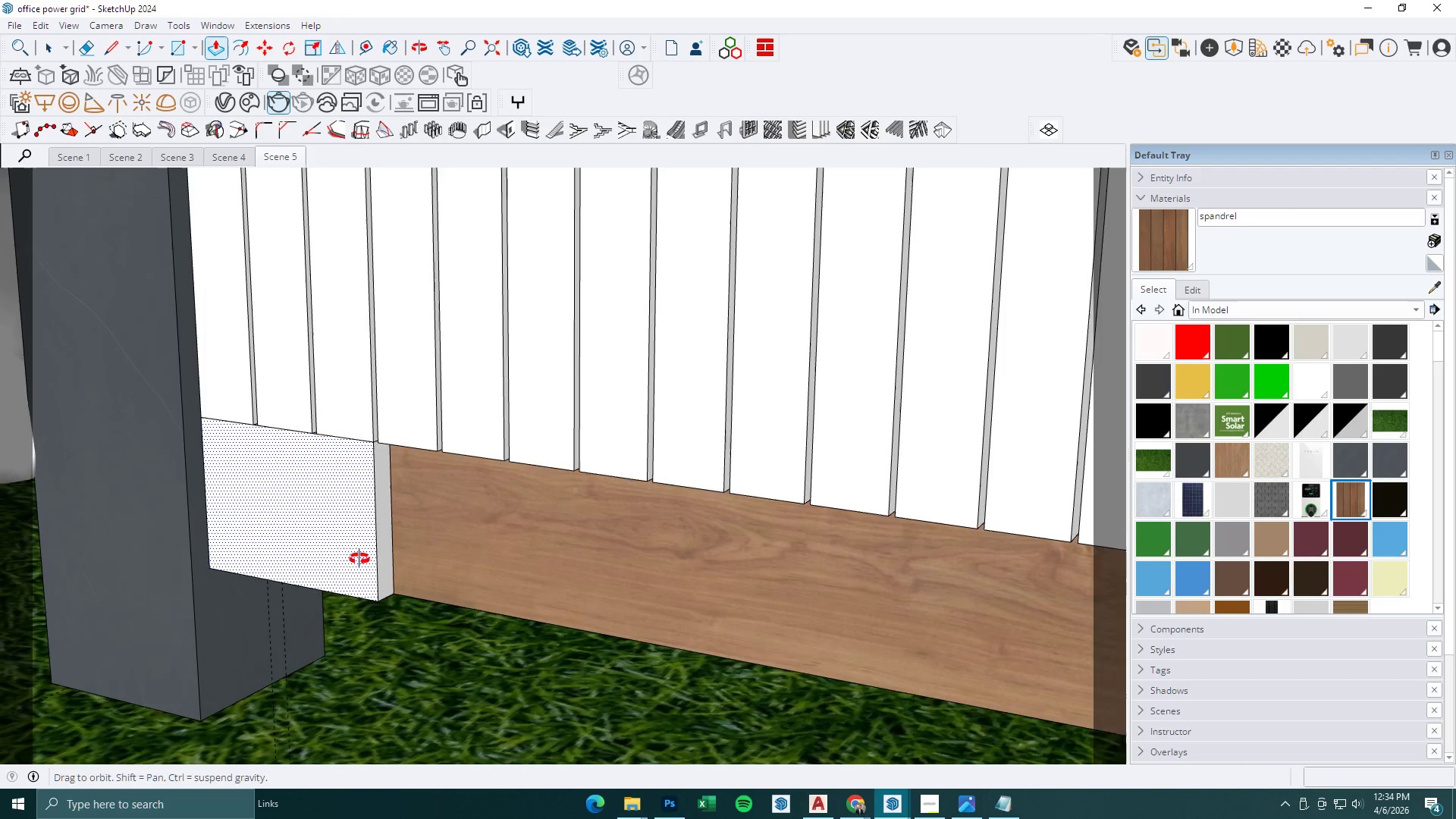 
scroll: coordinate [364, 482], scroll_direction: up, amount: 2.0
 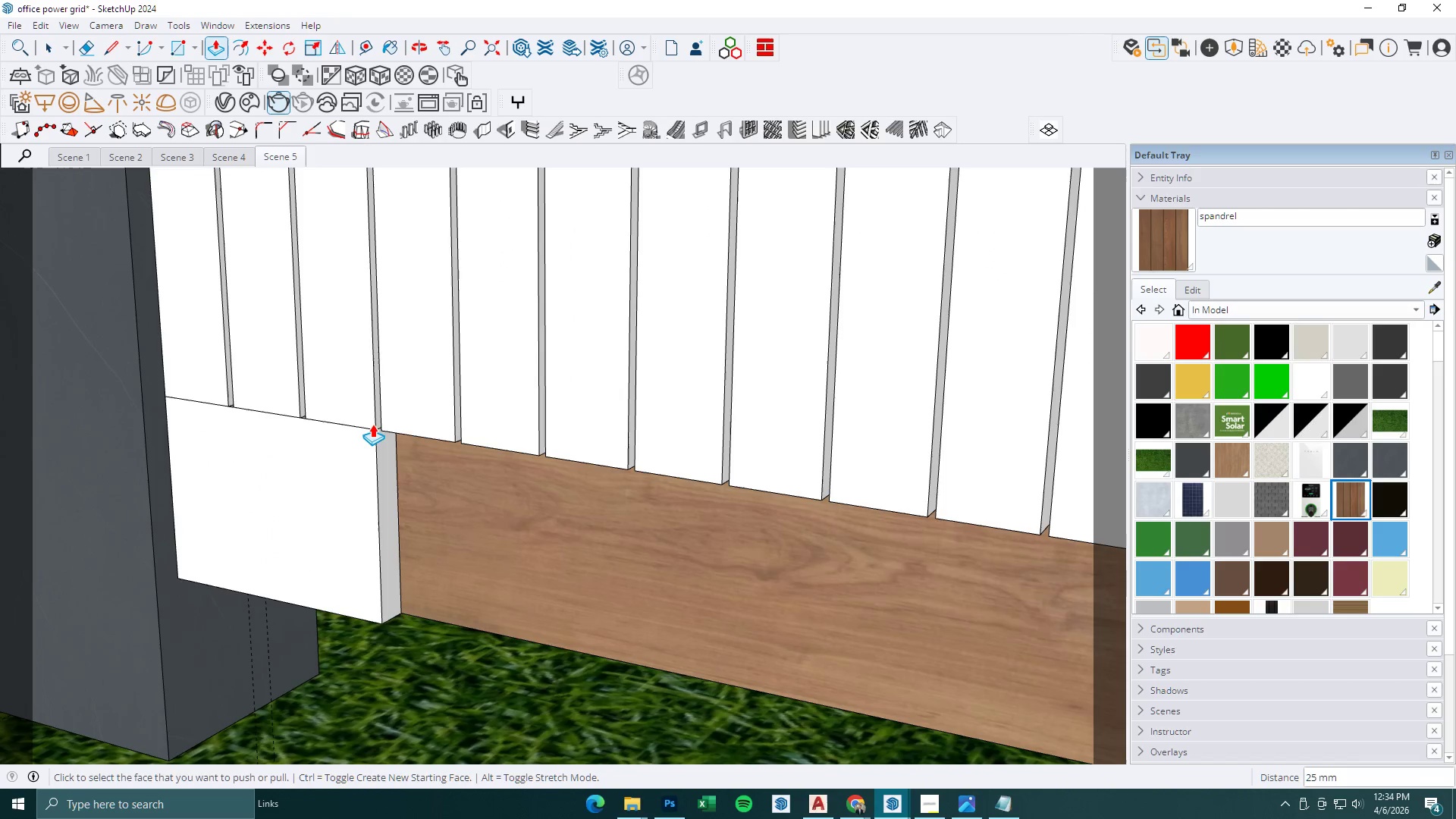 
left_click([372, 424])
 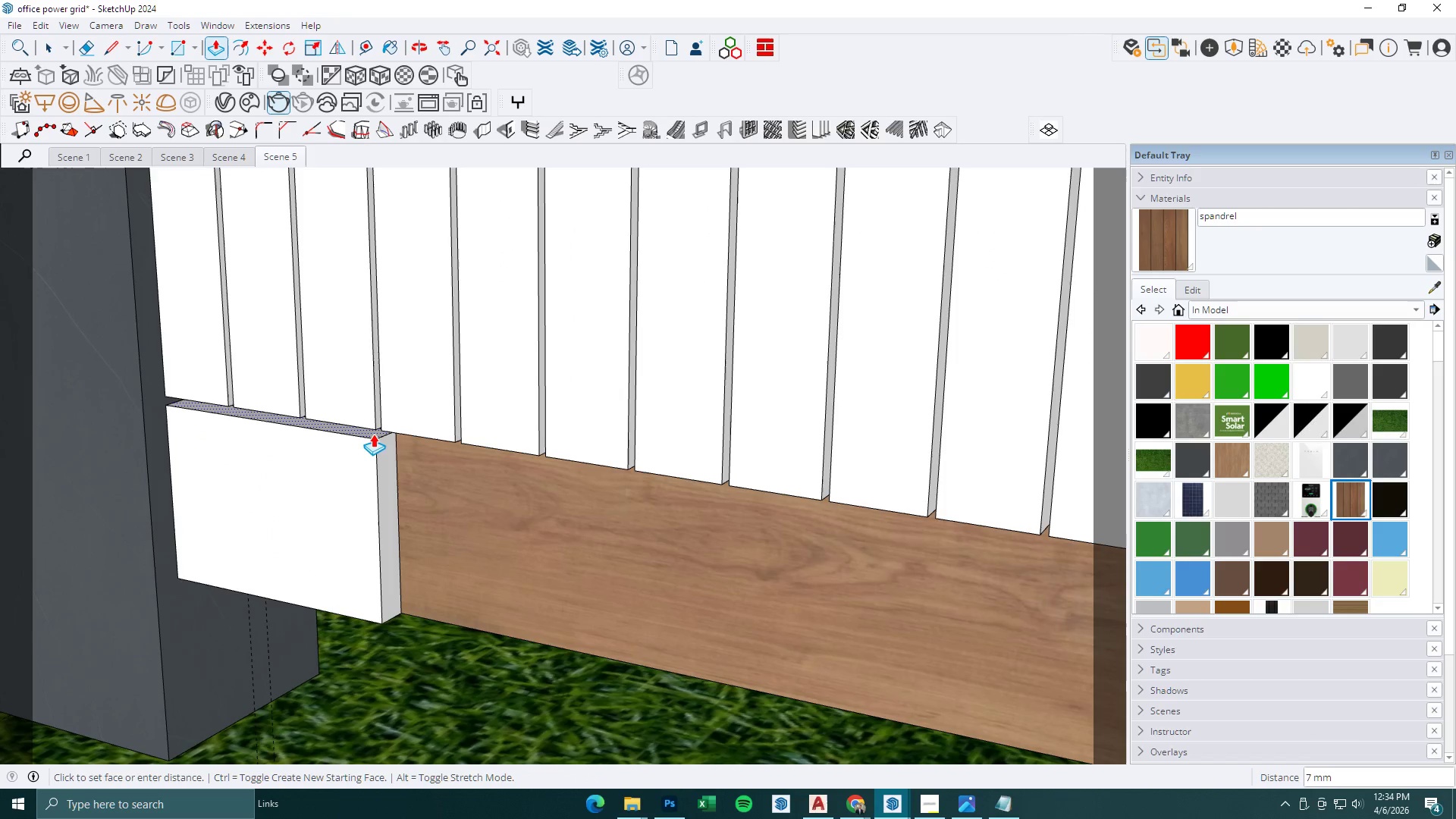 
key(5)
 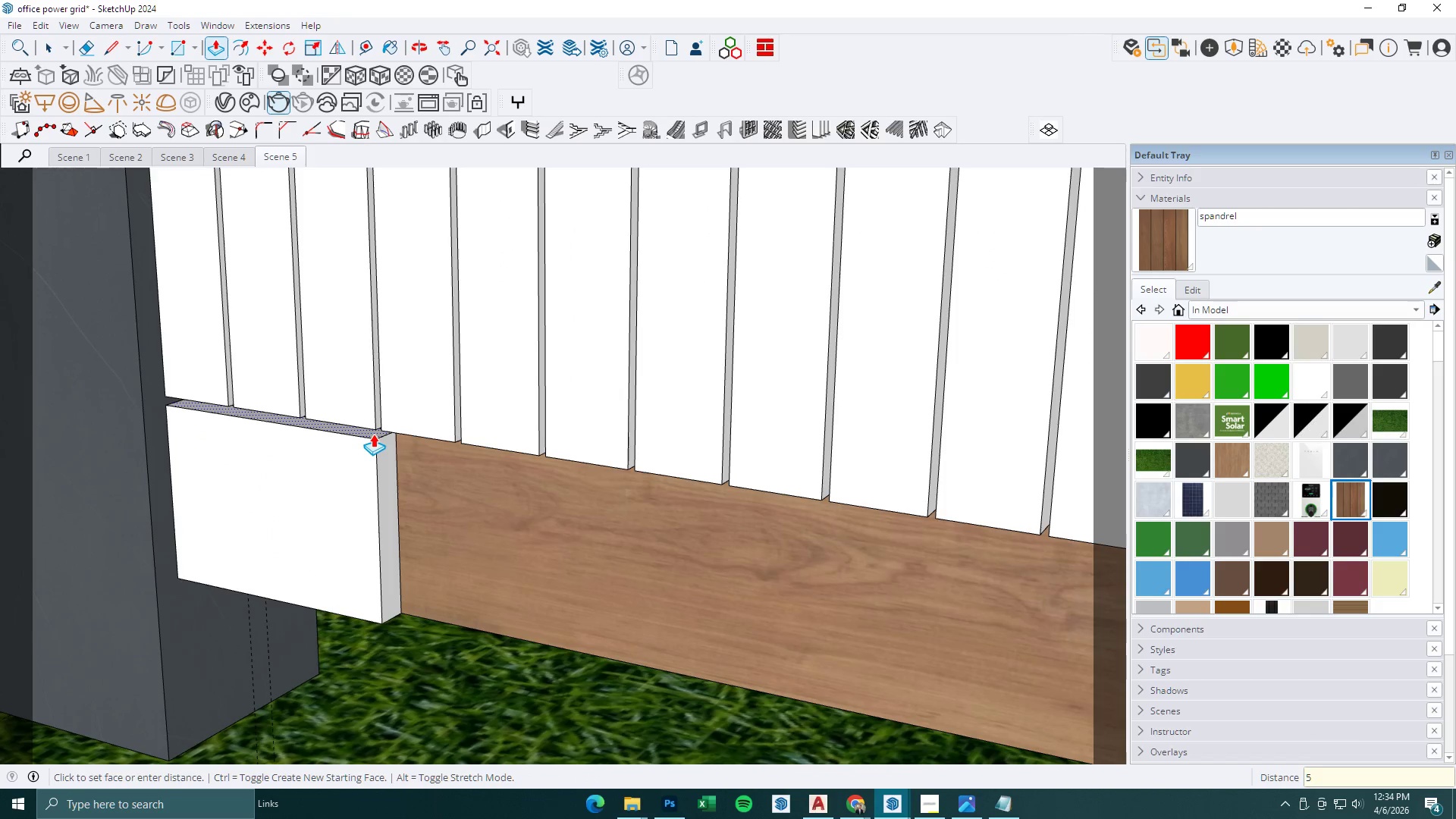 
key(Enter)
 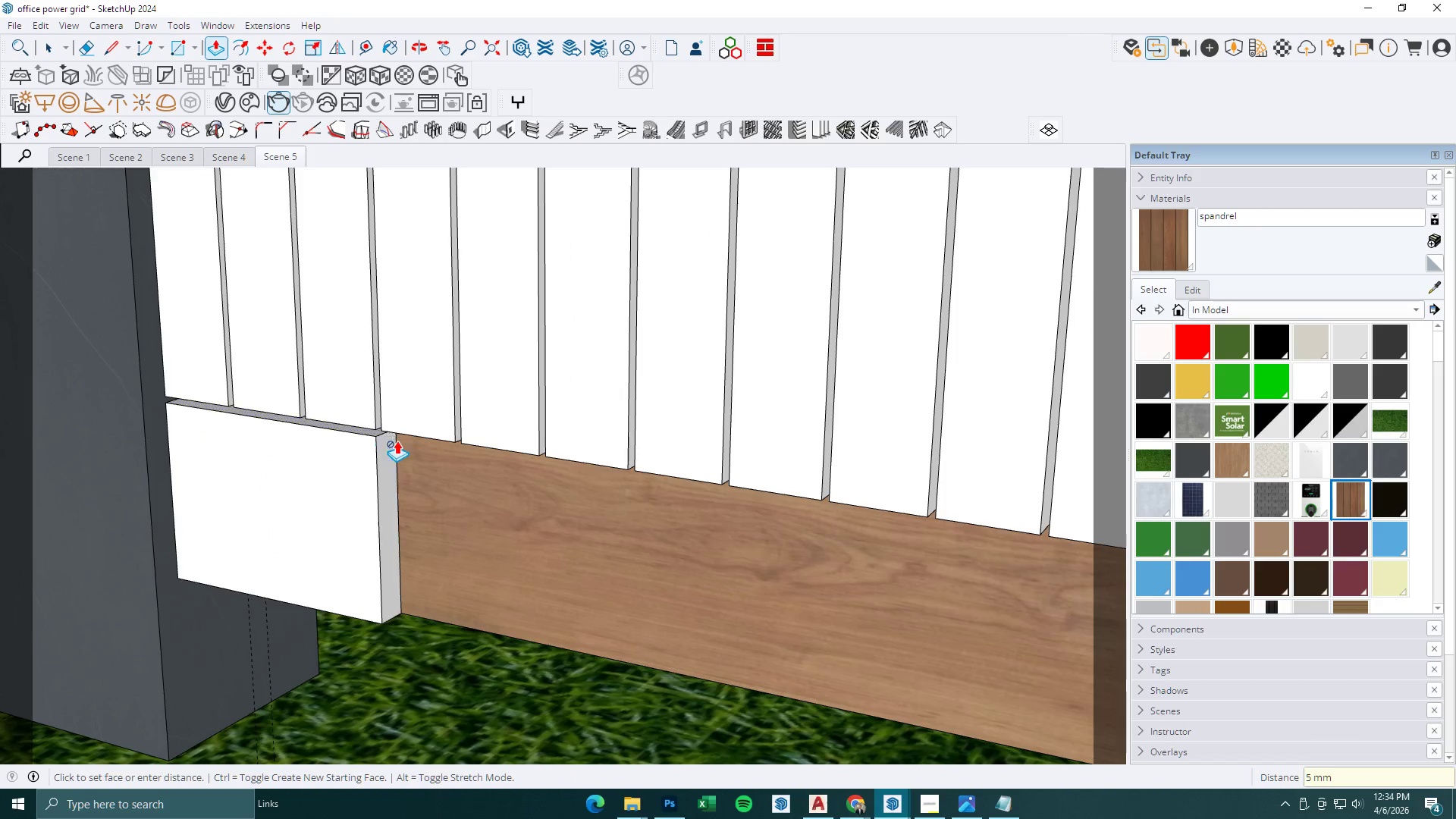 
left_click([394, 441])
 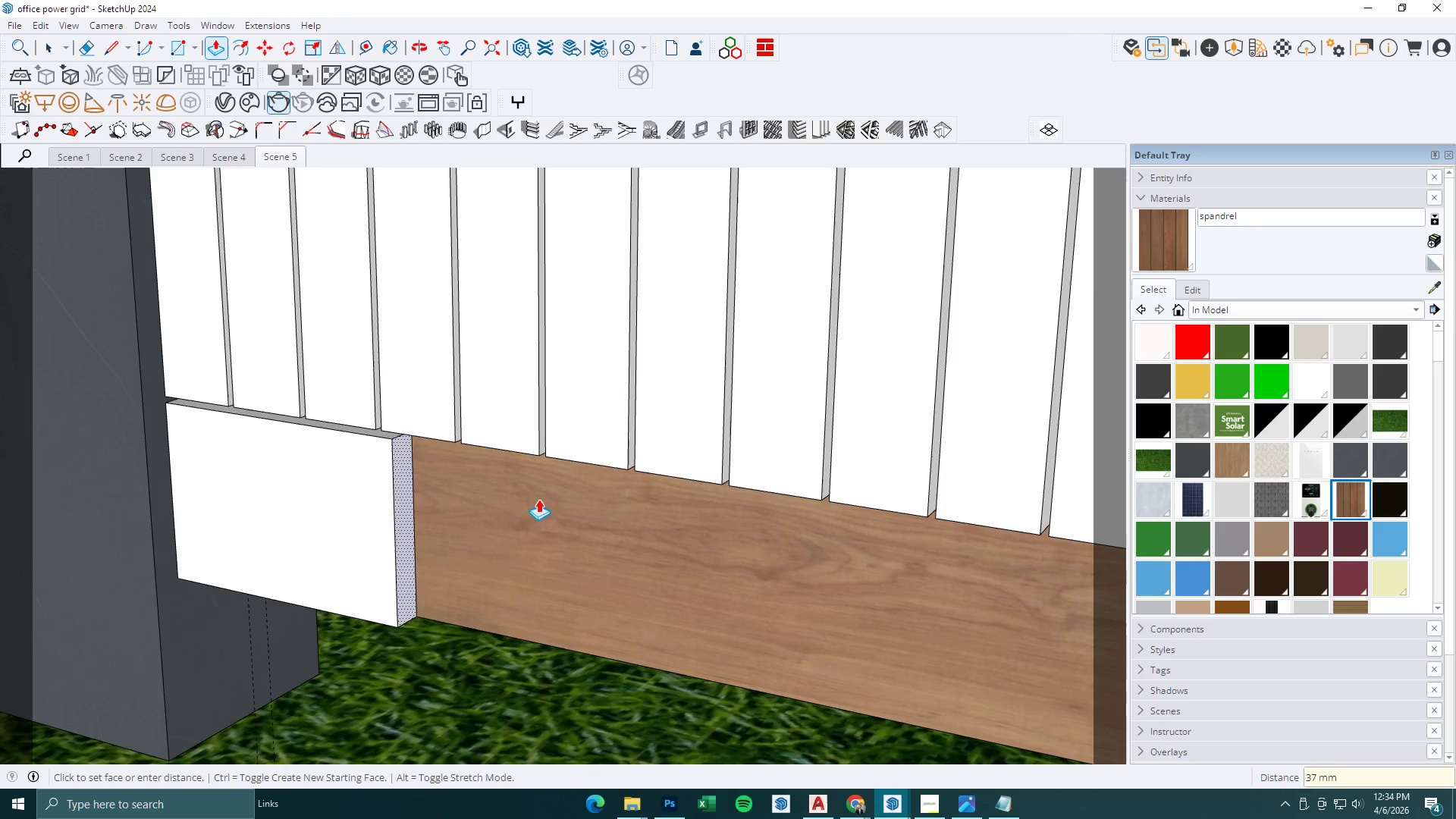 
scroll: coordinate [442, 505], scroll_direction: down, amount: 25.0
 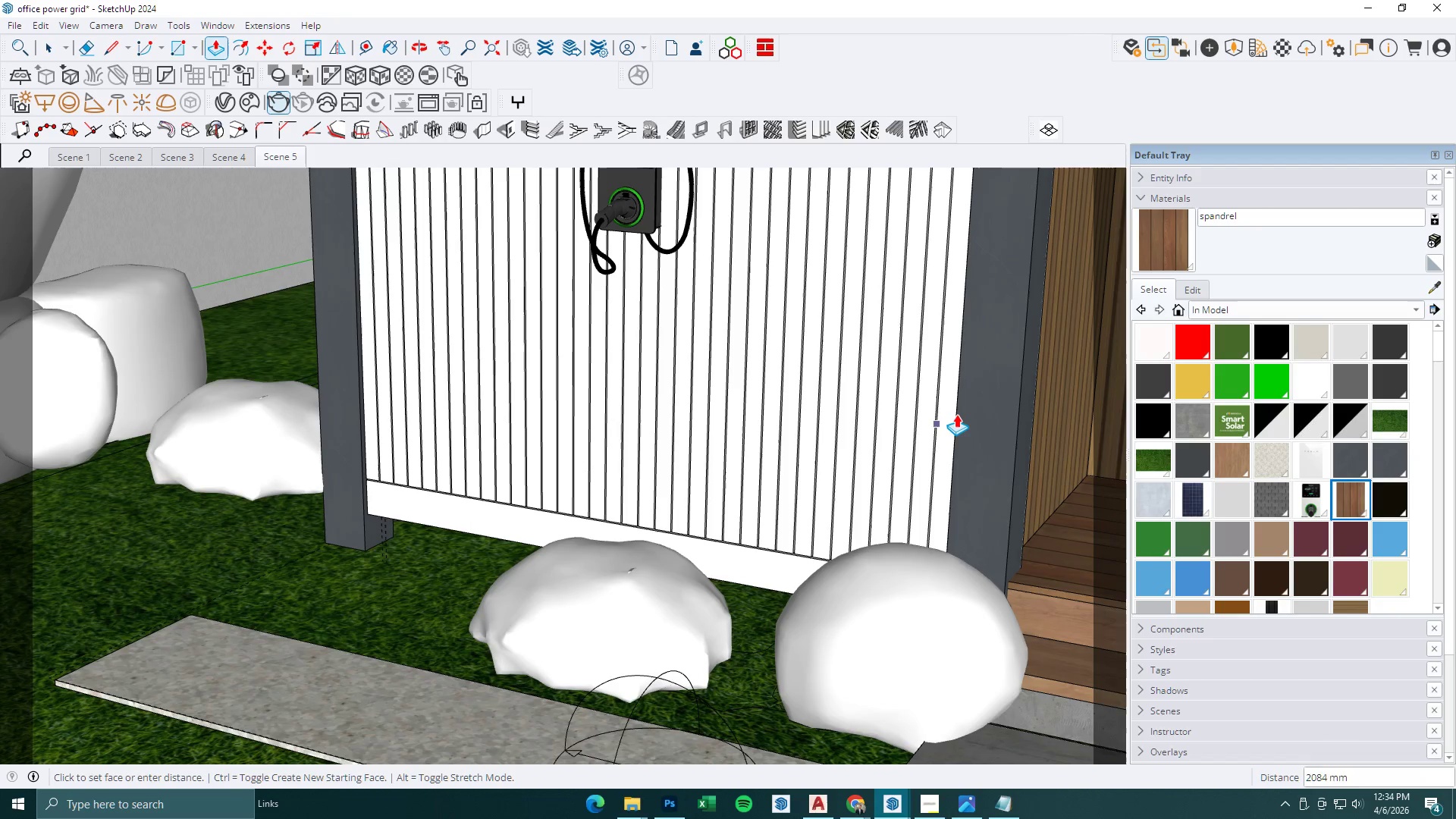 
left_click([956, 413])
 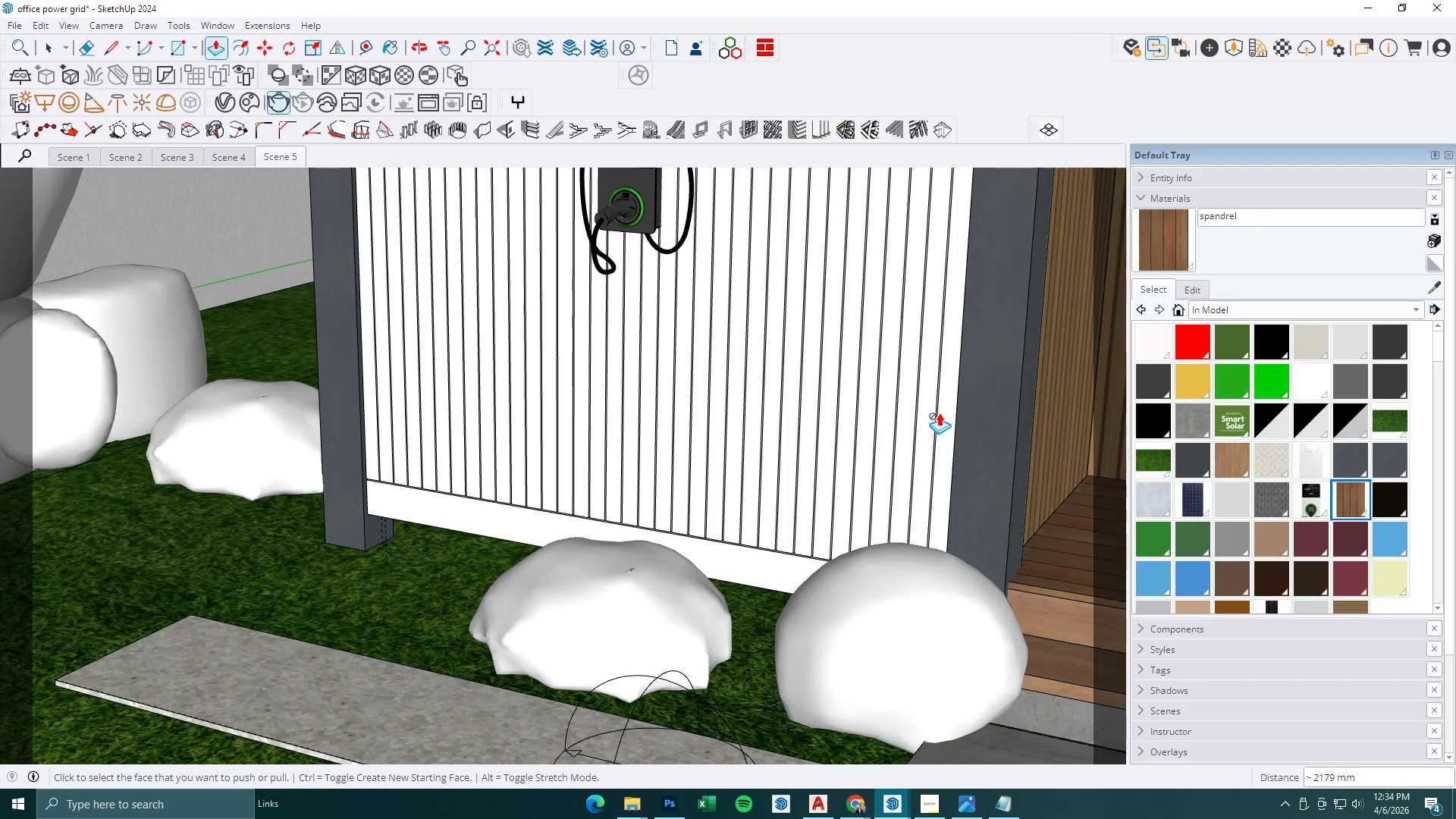 
key(Space)
 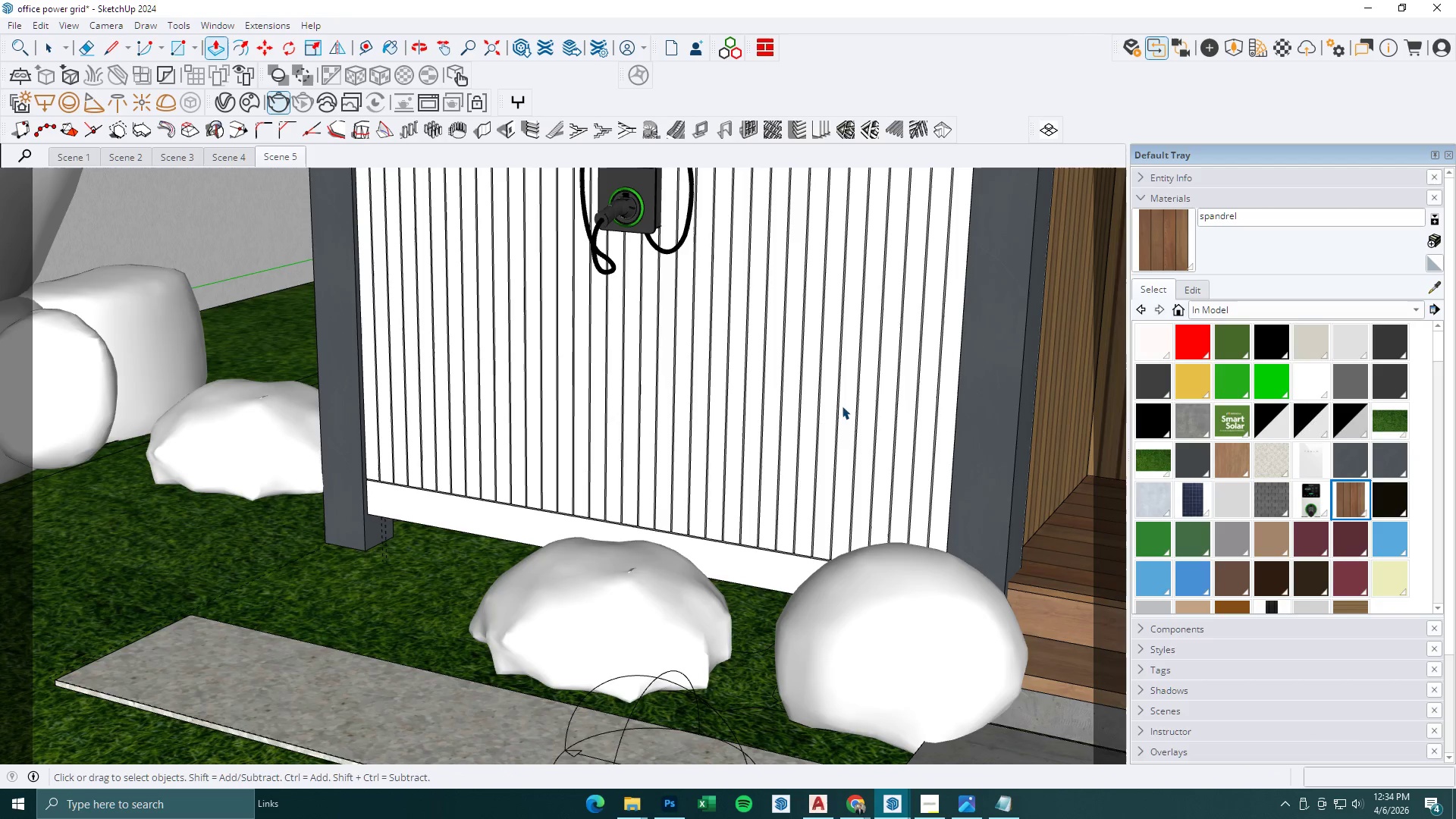 
key(Escape)
 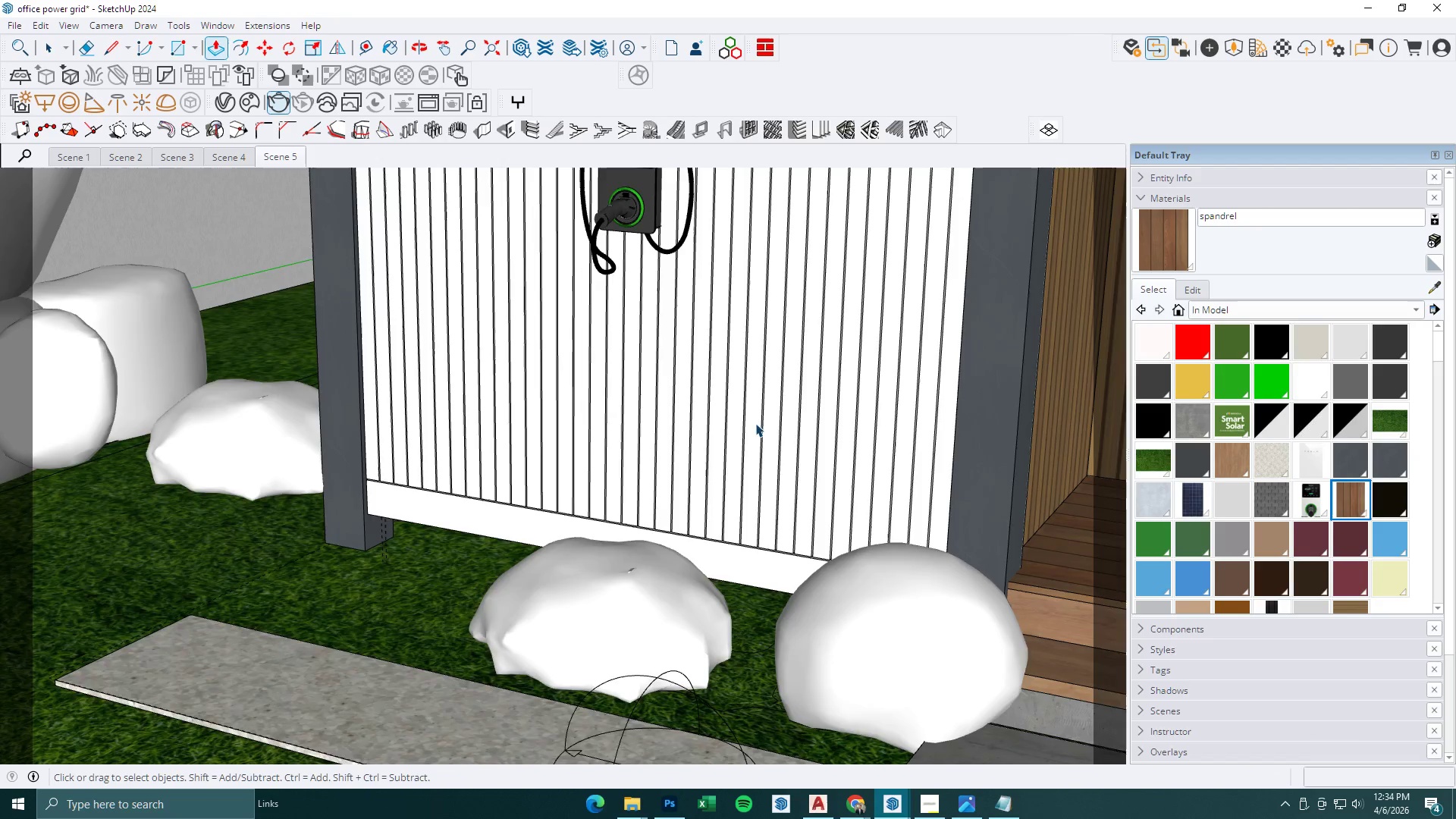 
key(Space)
 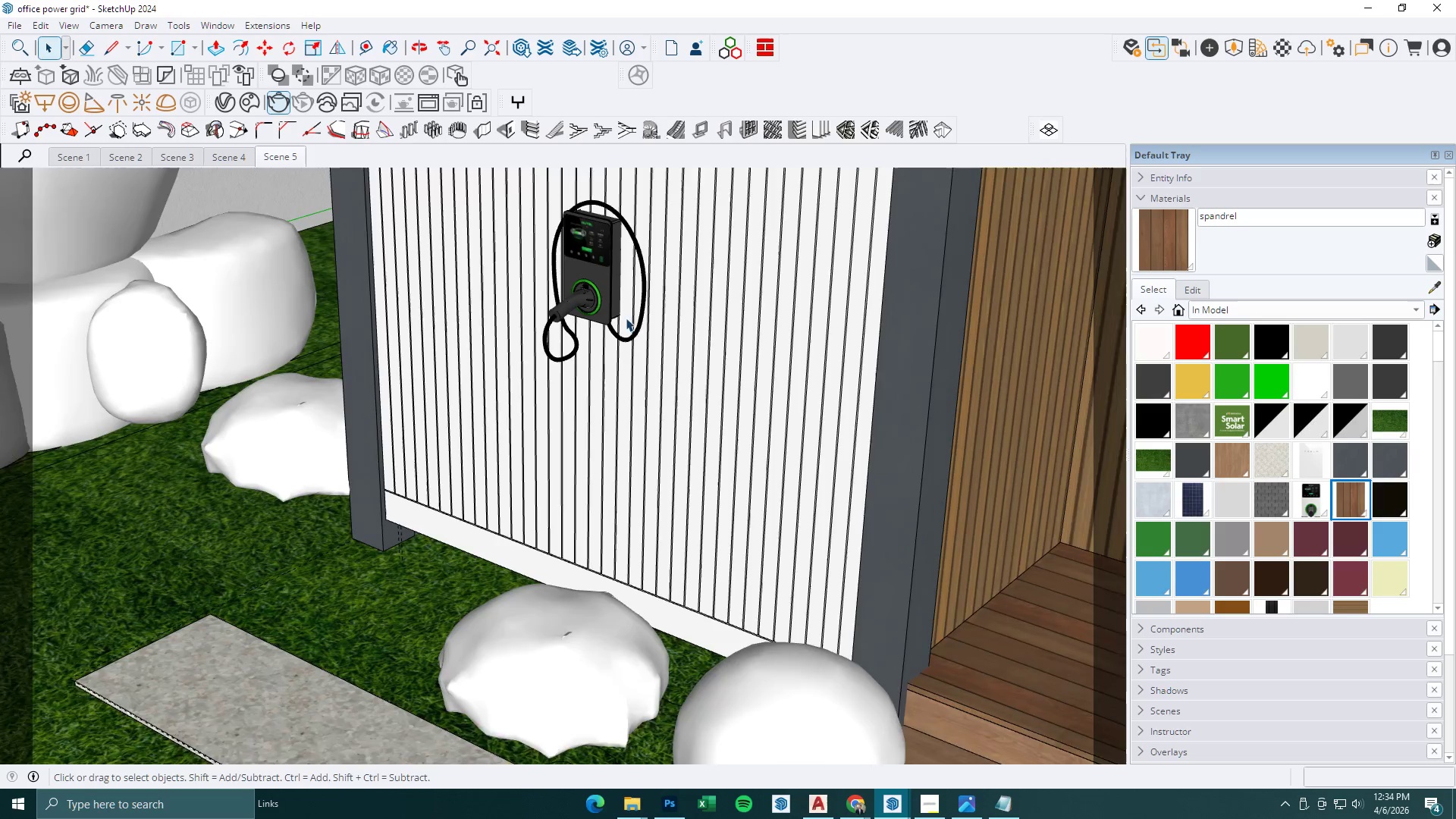 
key(Escape)
 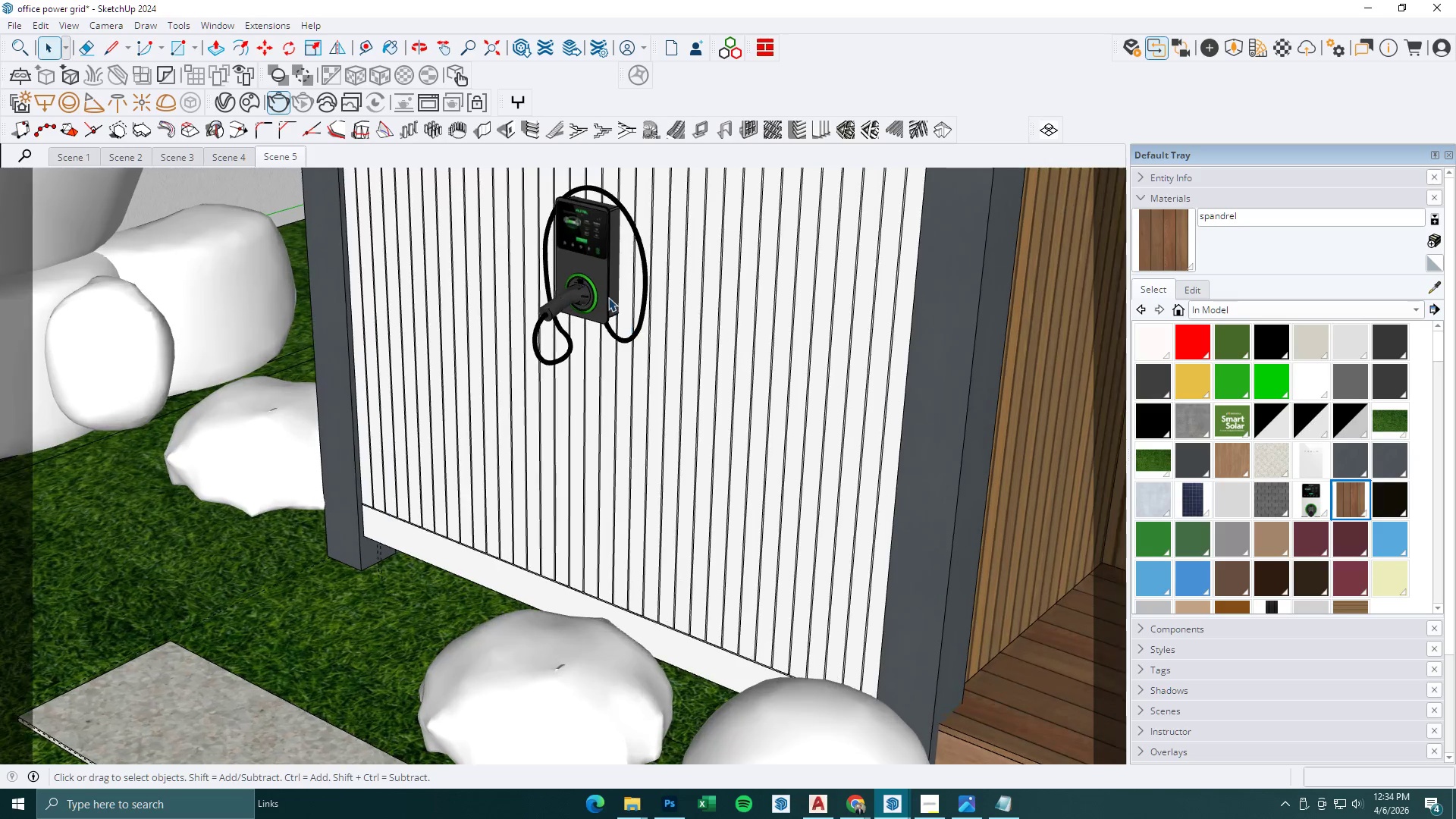 
left_click([608, 297])
 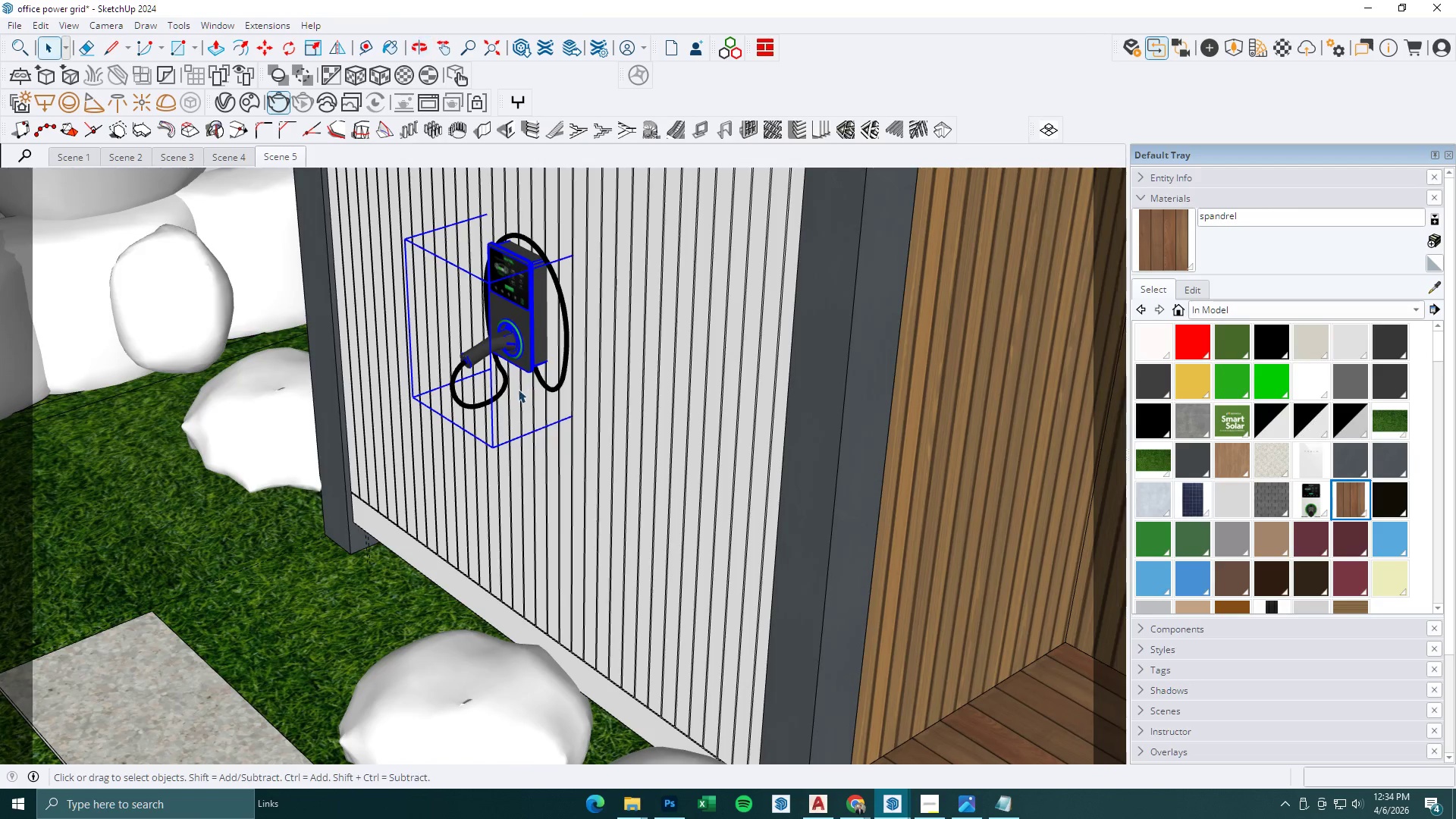 
scroll: coordinate [633, 332], scroll_direction: none, amount: 0.0
 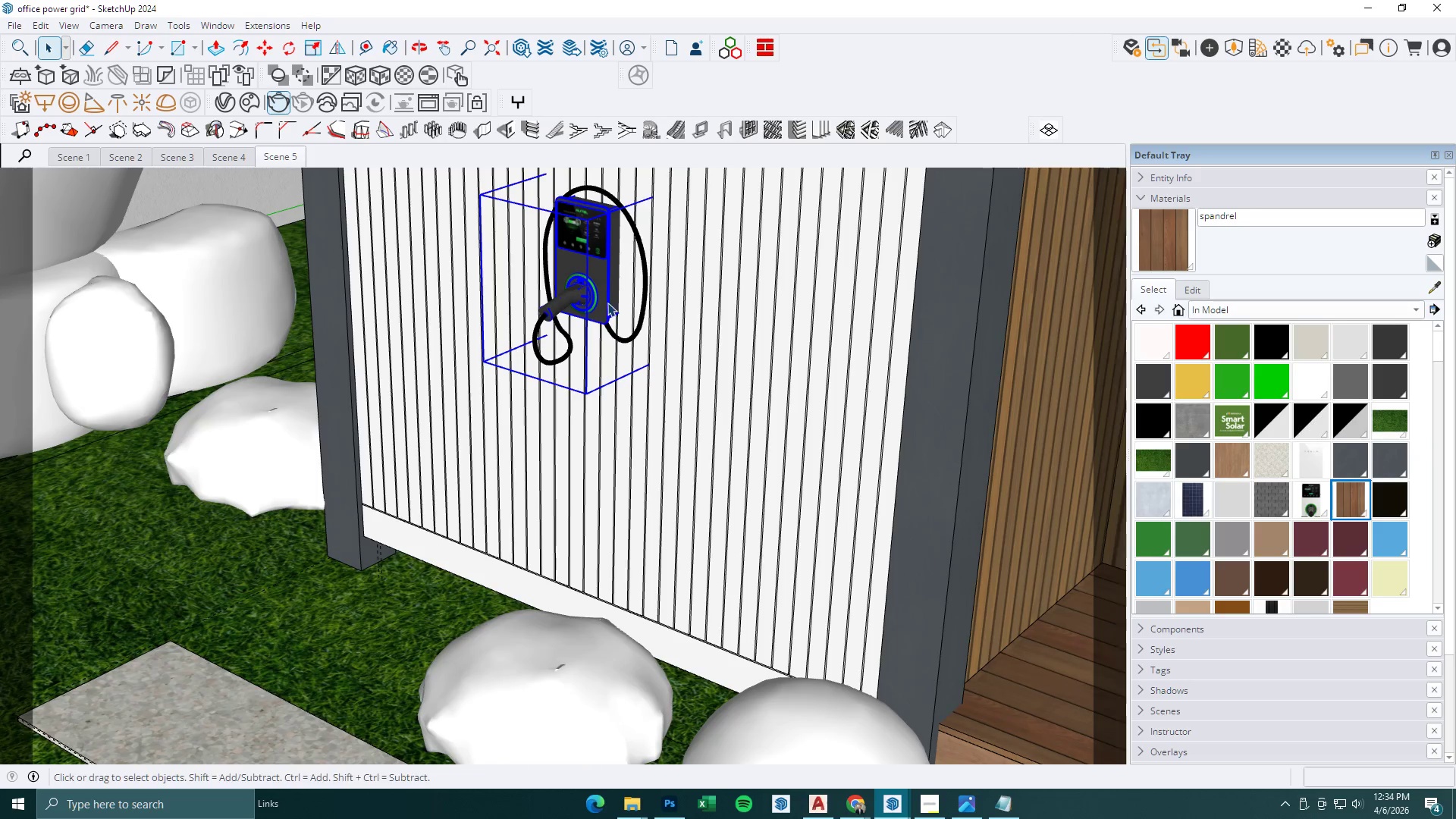 
key(M)
 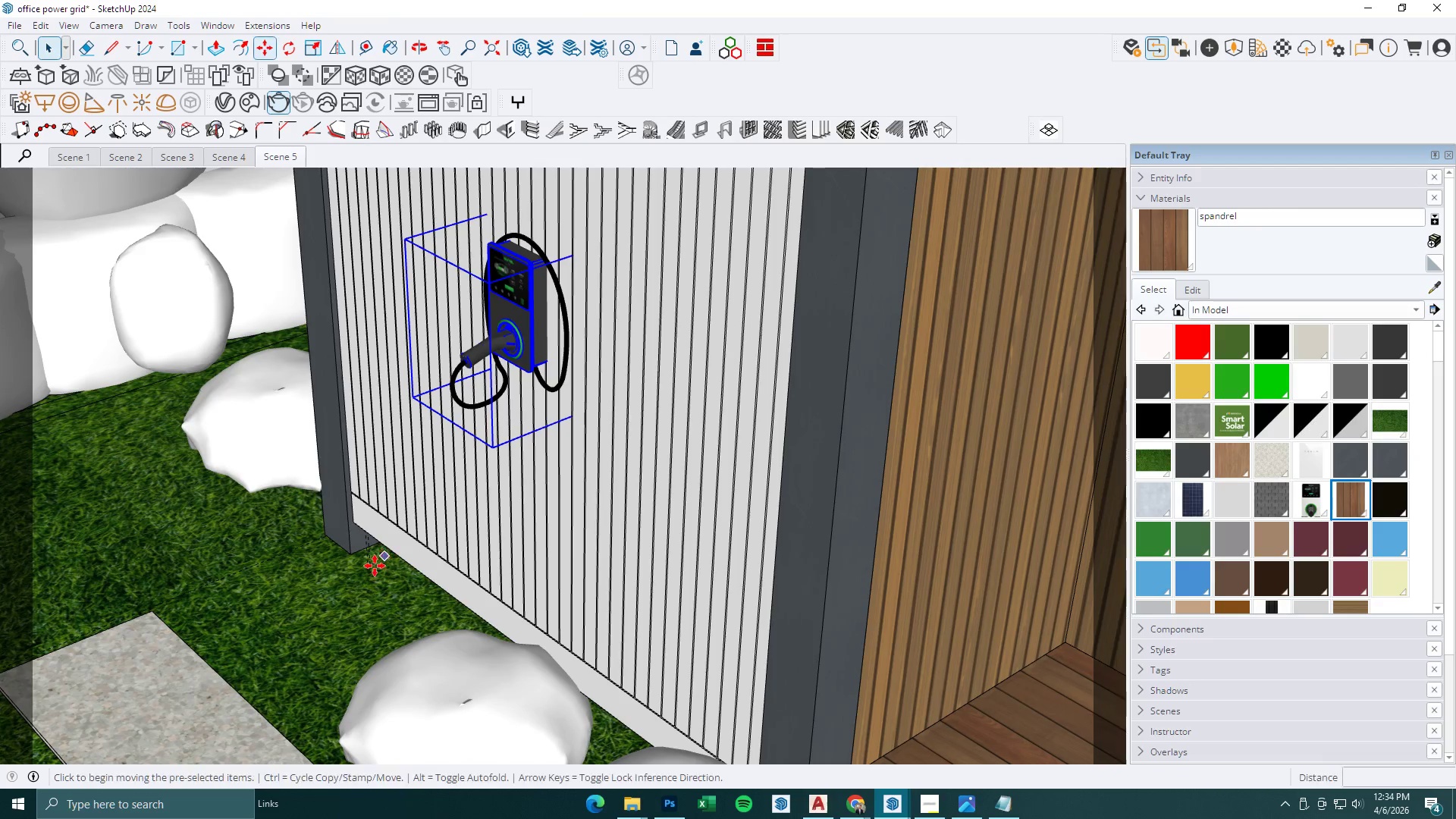 
left_click([375, 566])
 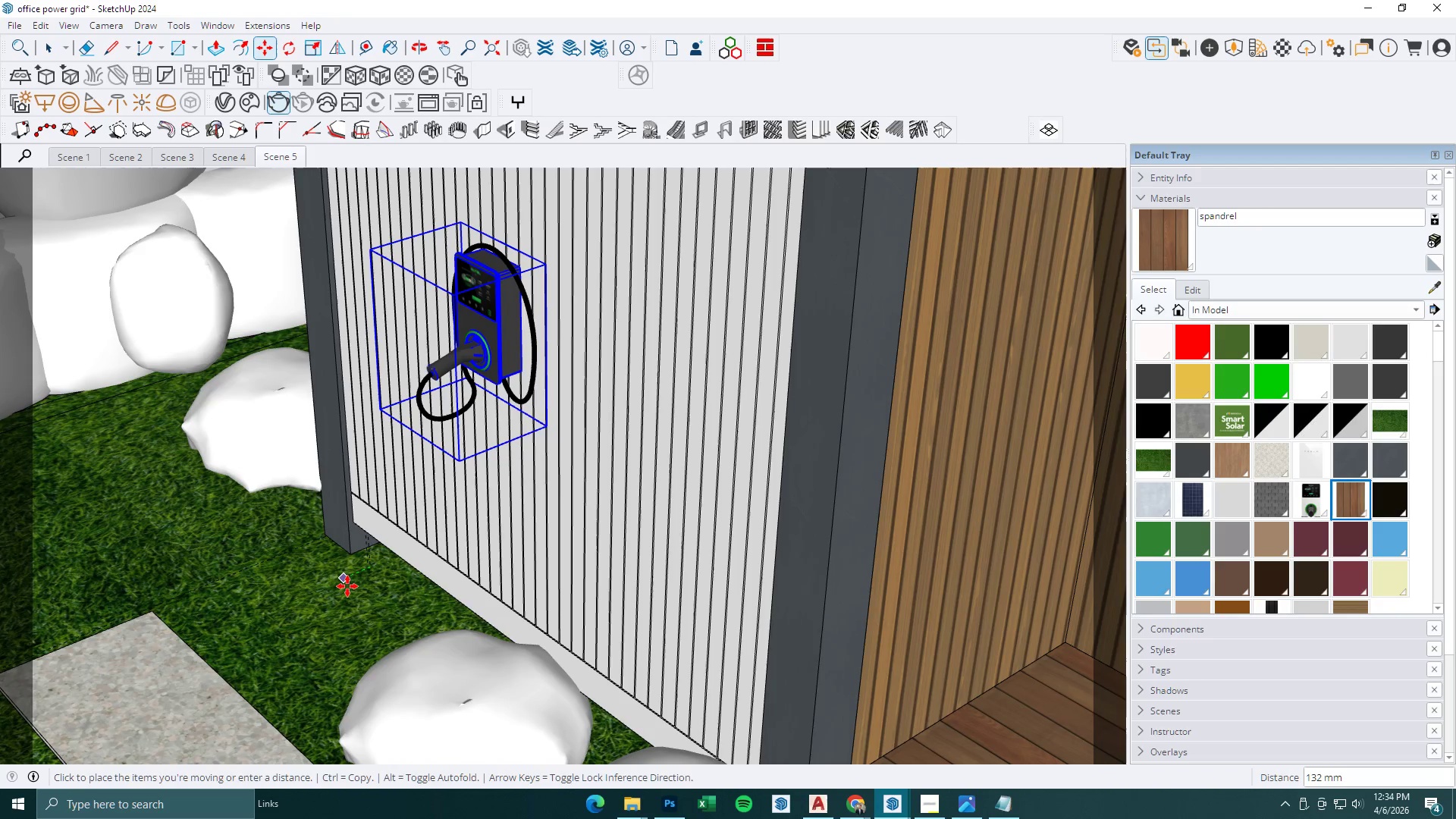 
key(Numpad2)
 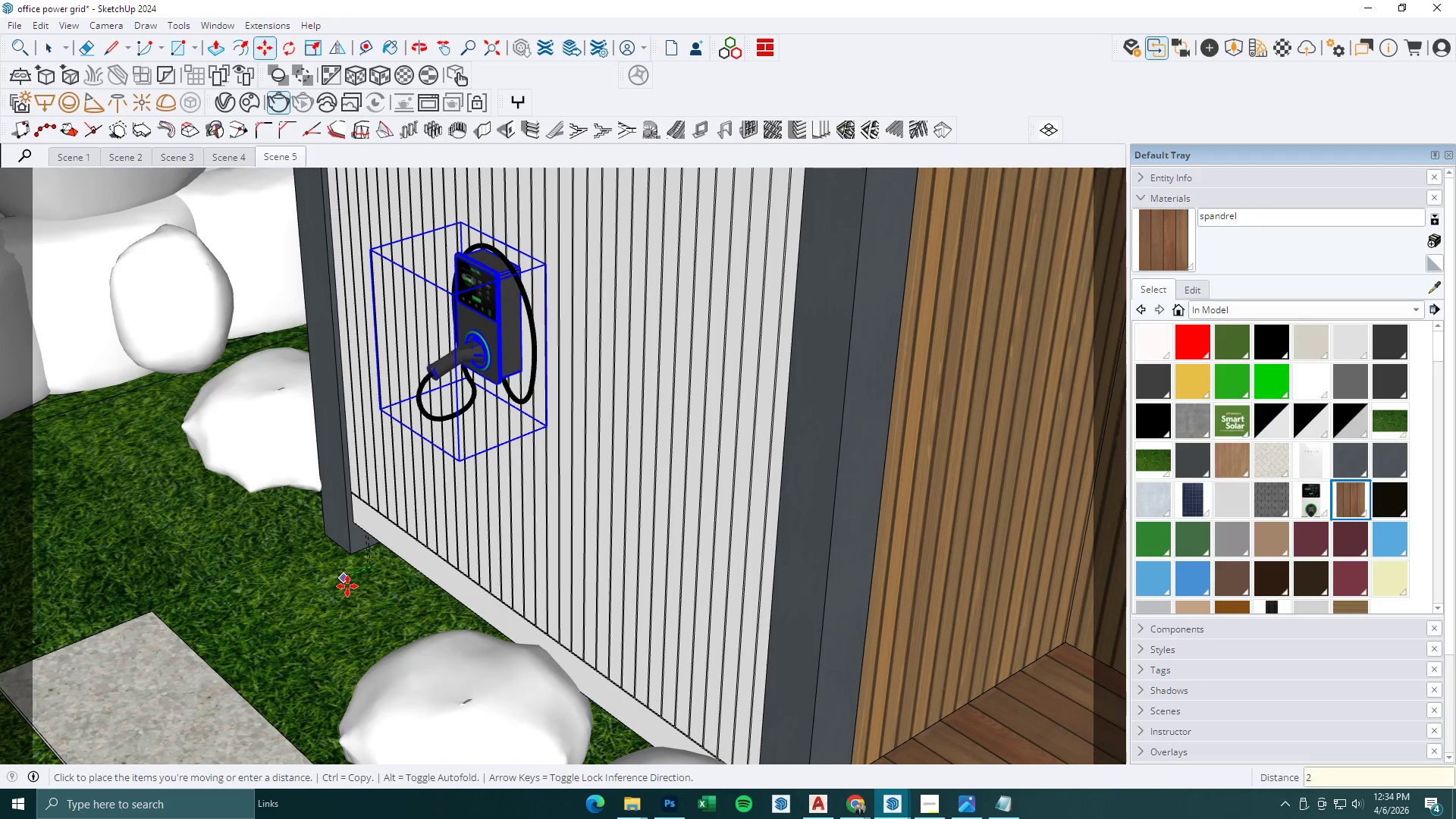 
key(Numpad5)
 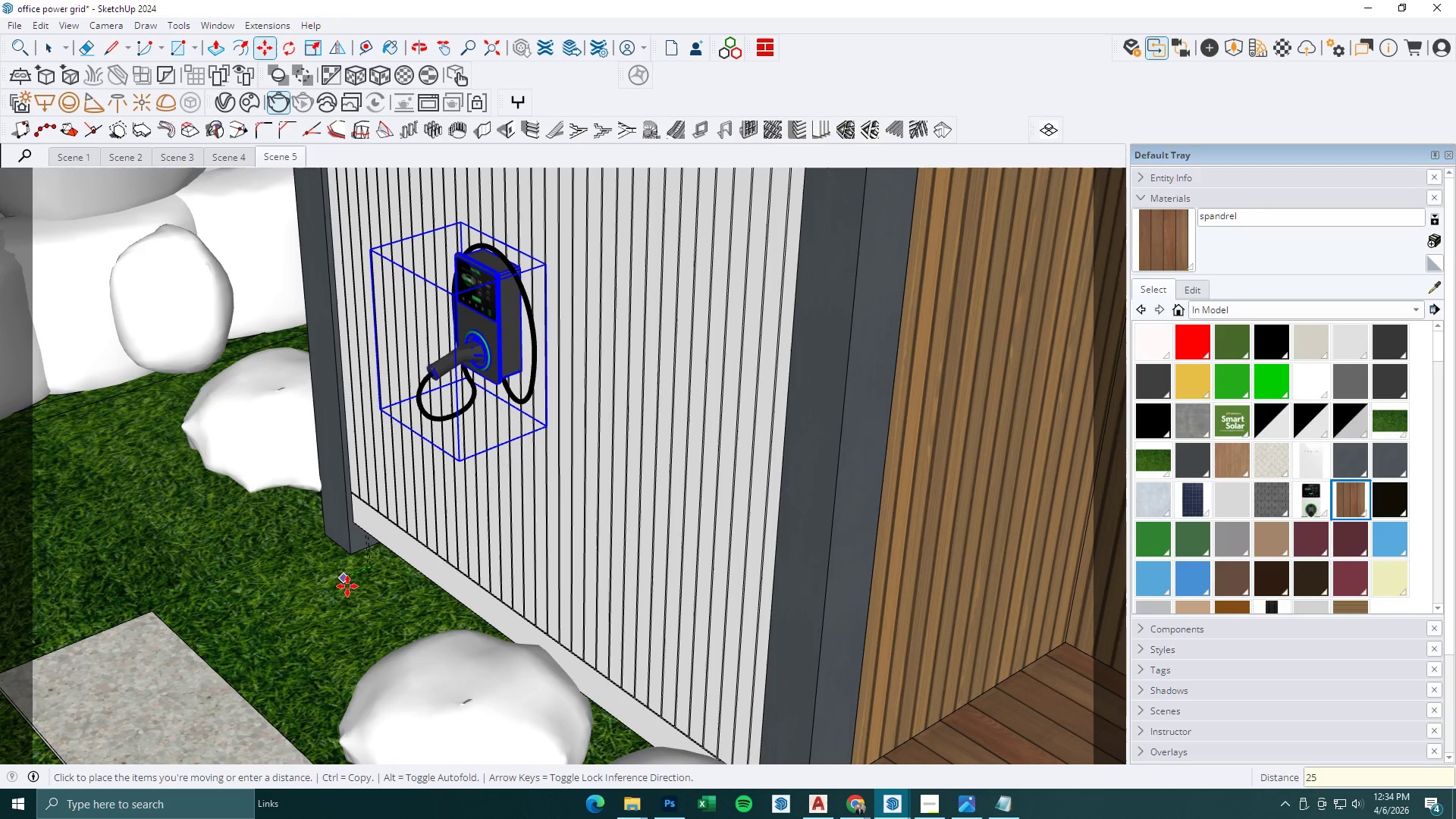 
key(NumpadEnter)
 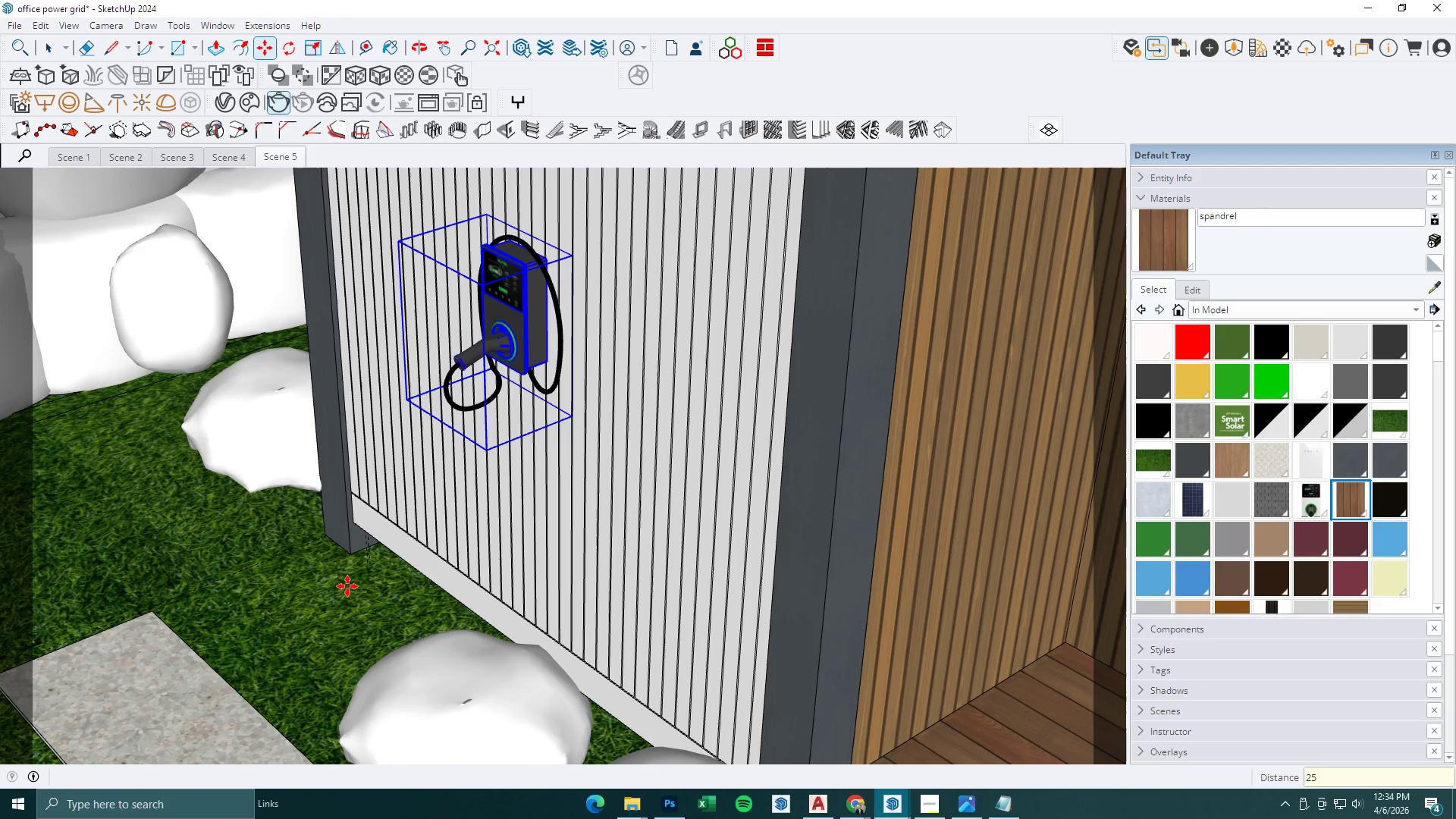 
scroll: coordinate [347, 586], scroll_direction: down, amount: 3.0
 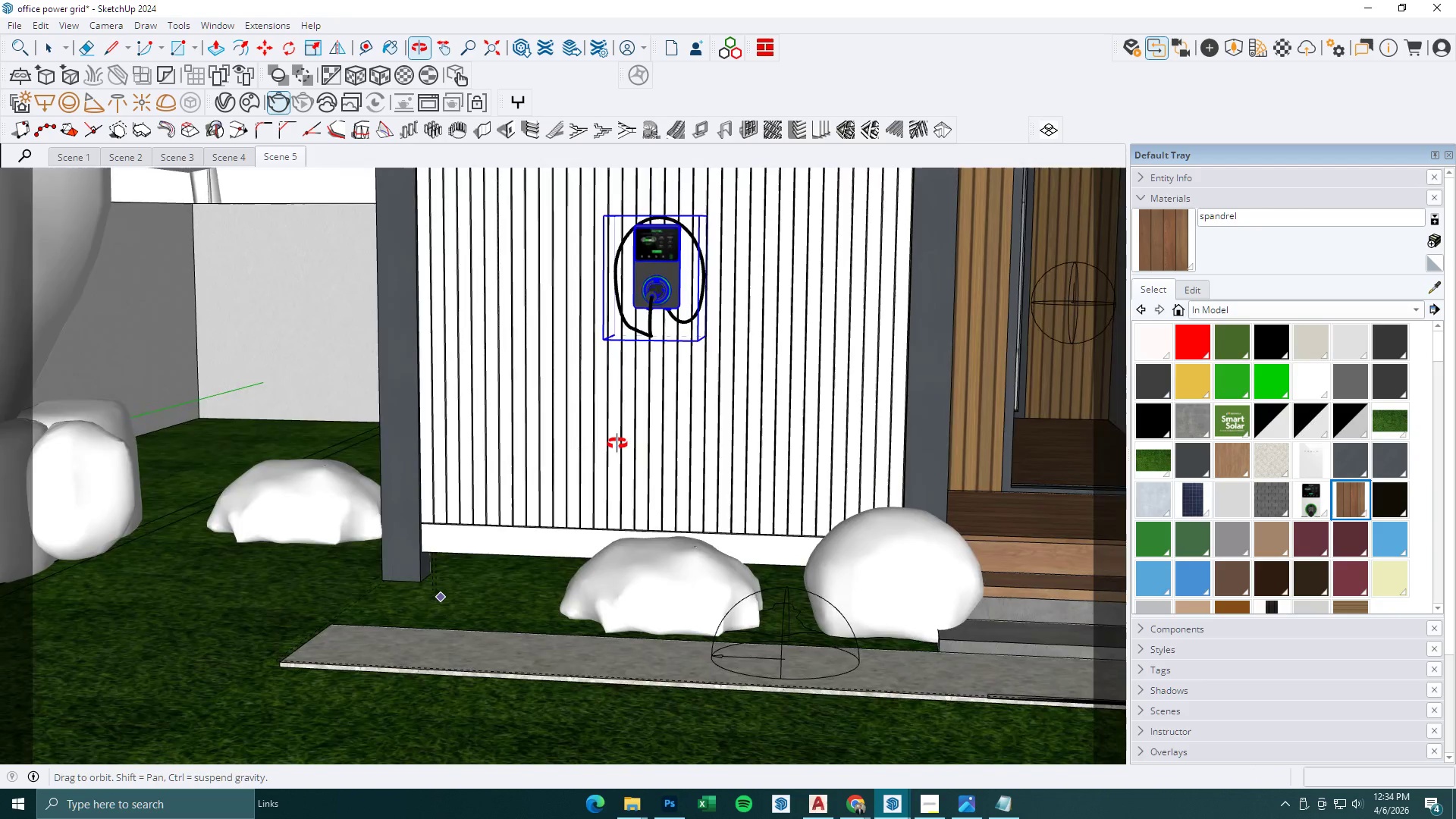 
key(Space)
 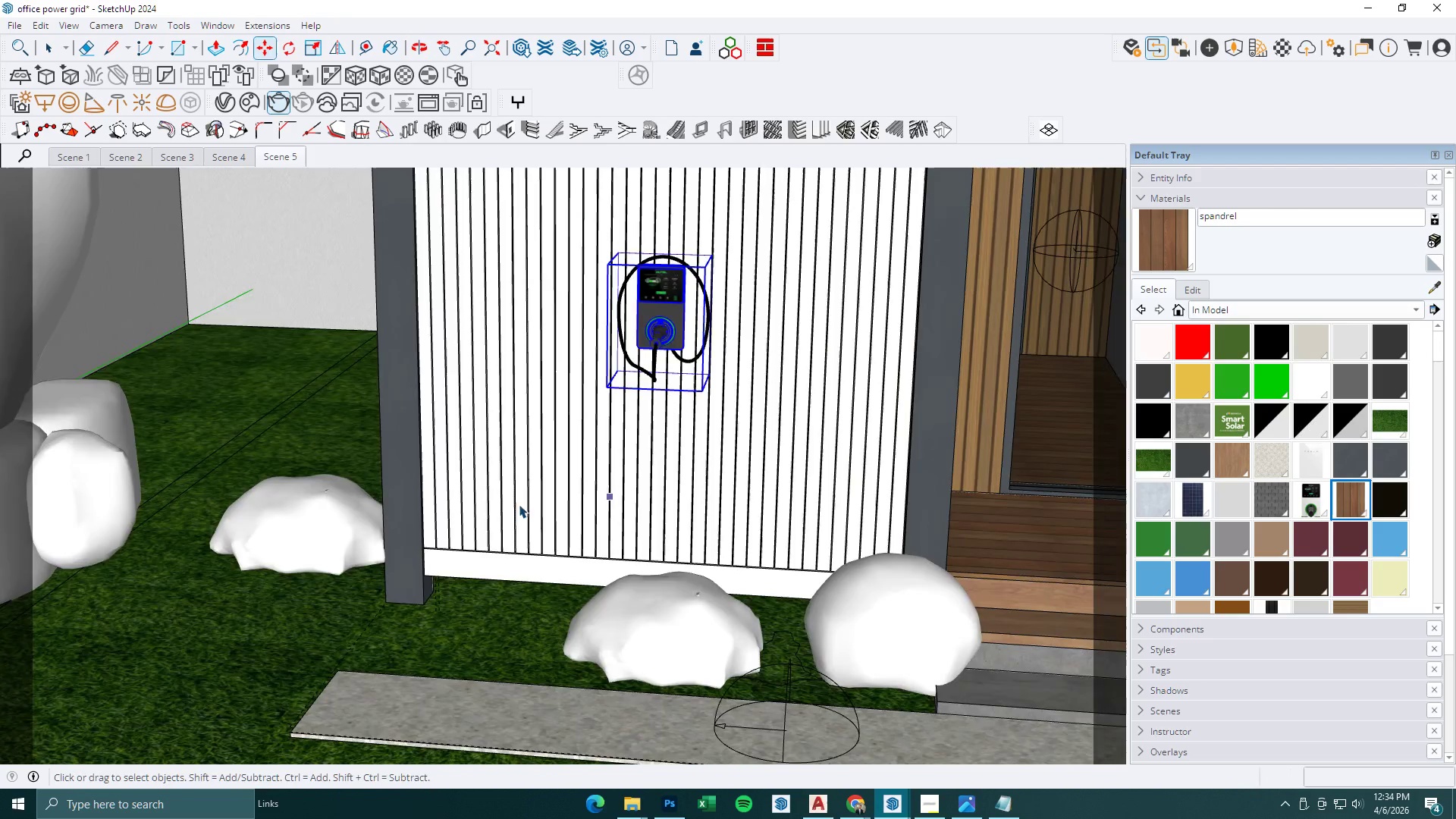 
key(Escape)
 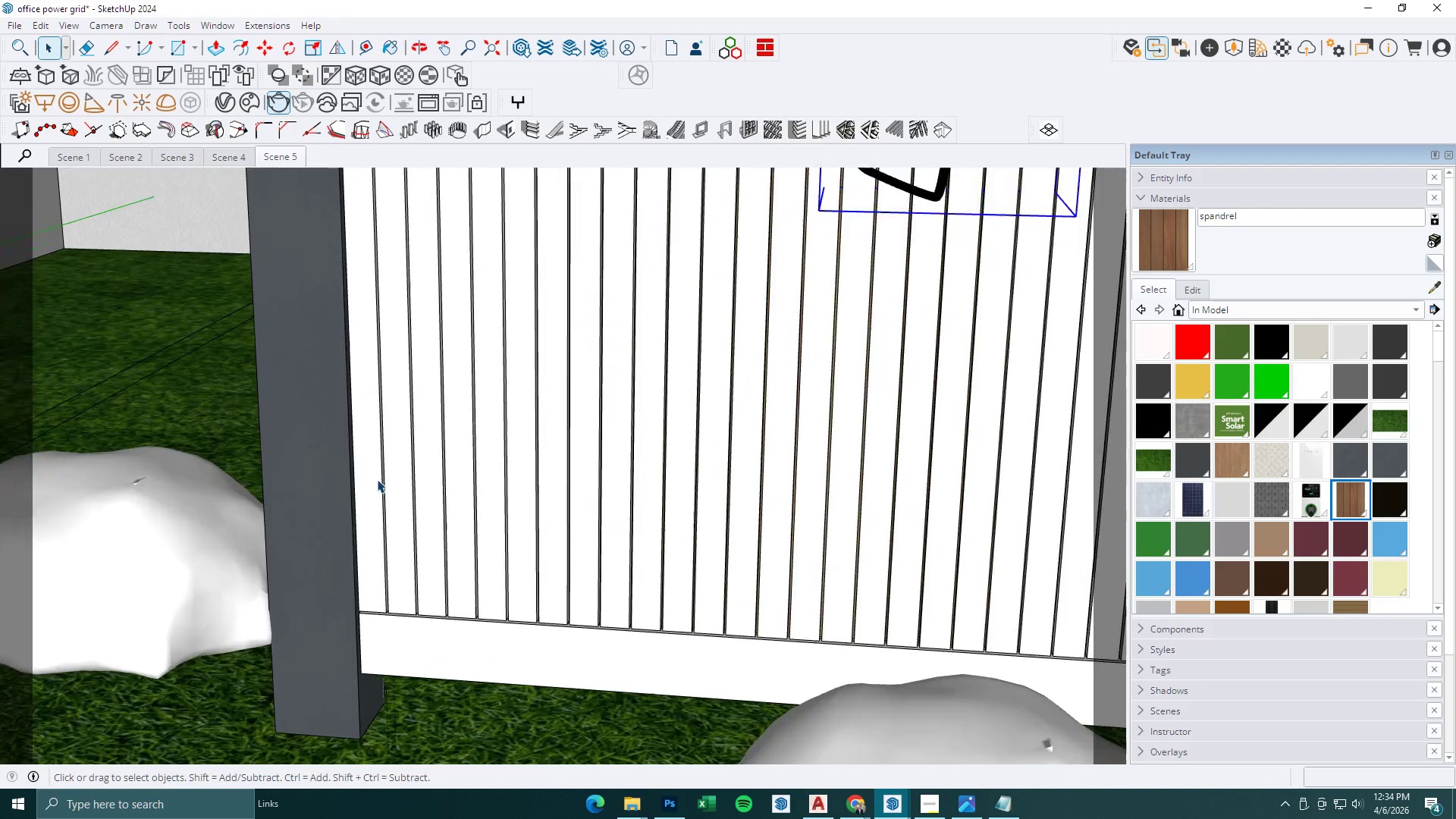 
double_click([377, 479])
 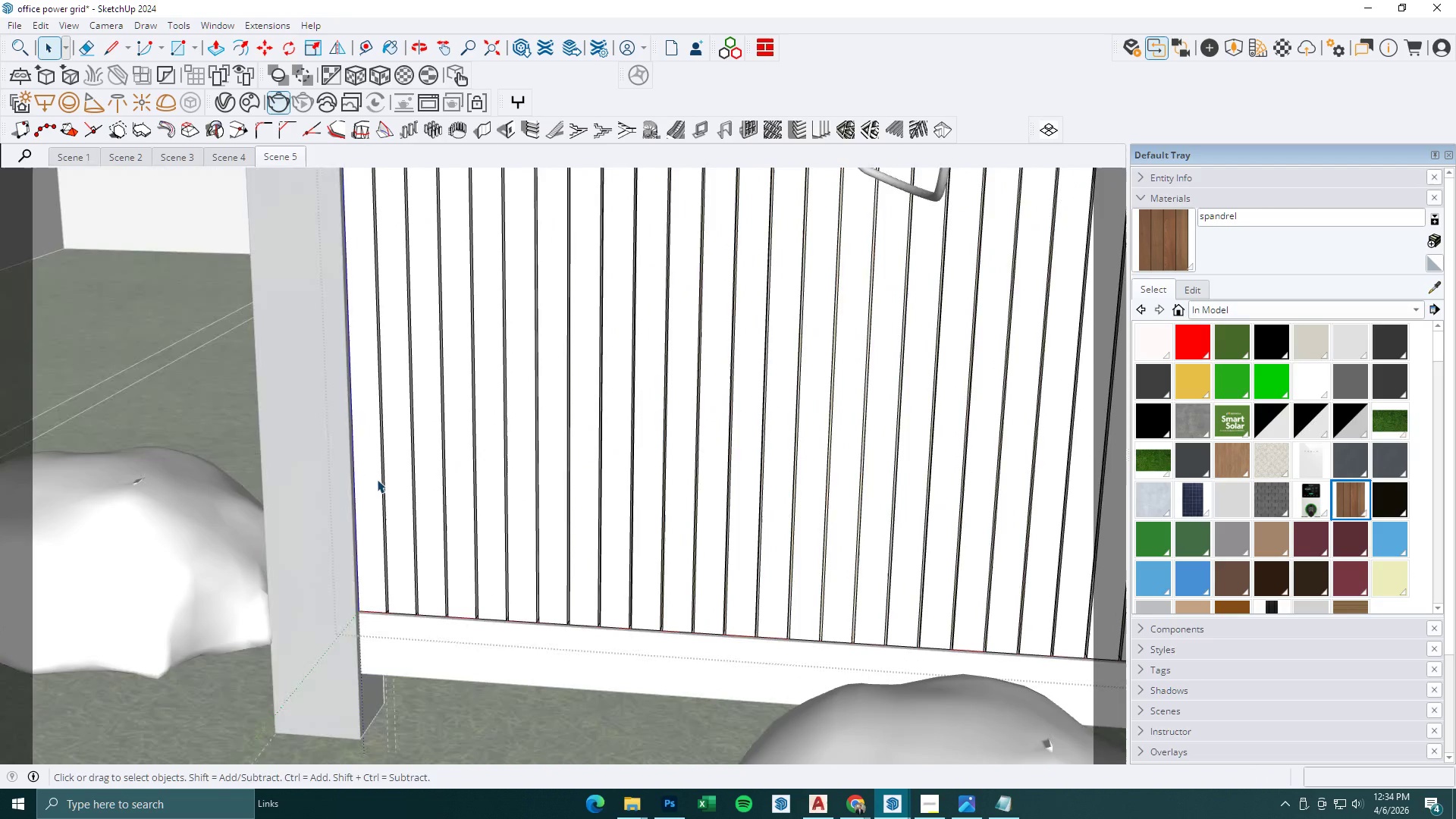 
triple_click([377, 479])
 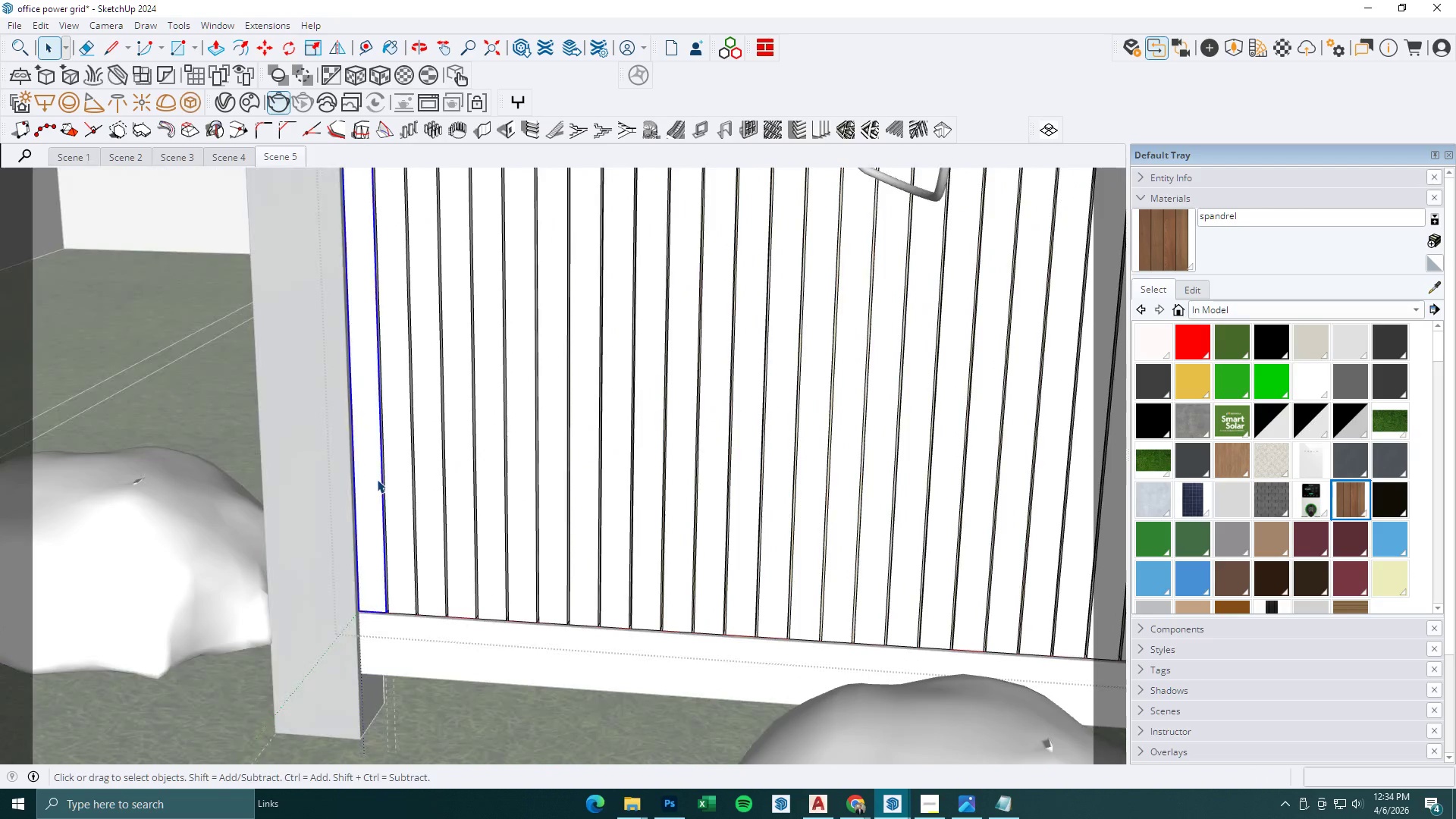 
scroll: coordinate [377, 479], scroll_direction: up, amount: 8.0
 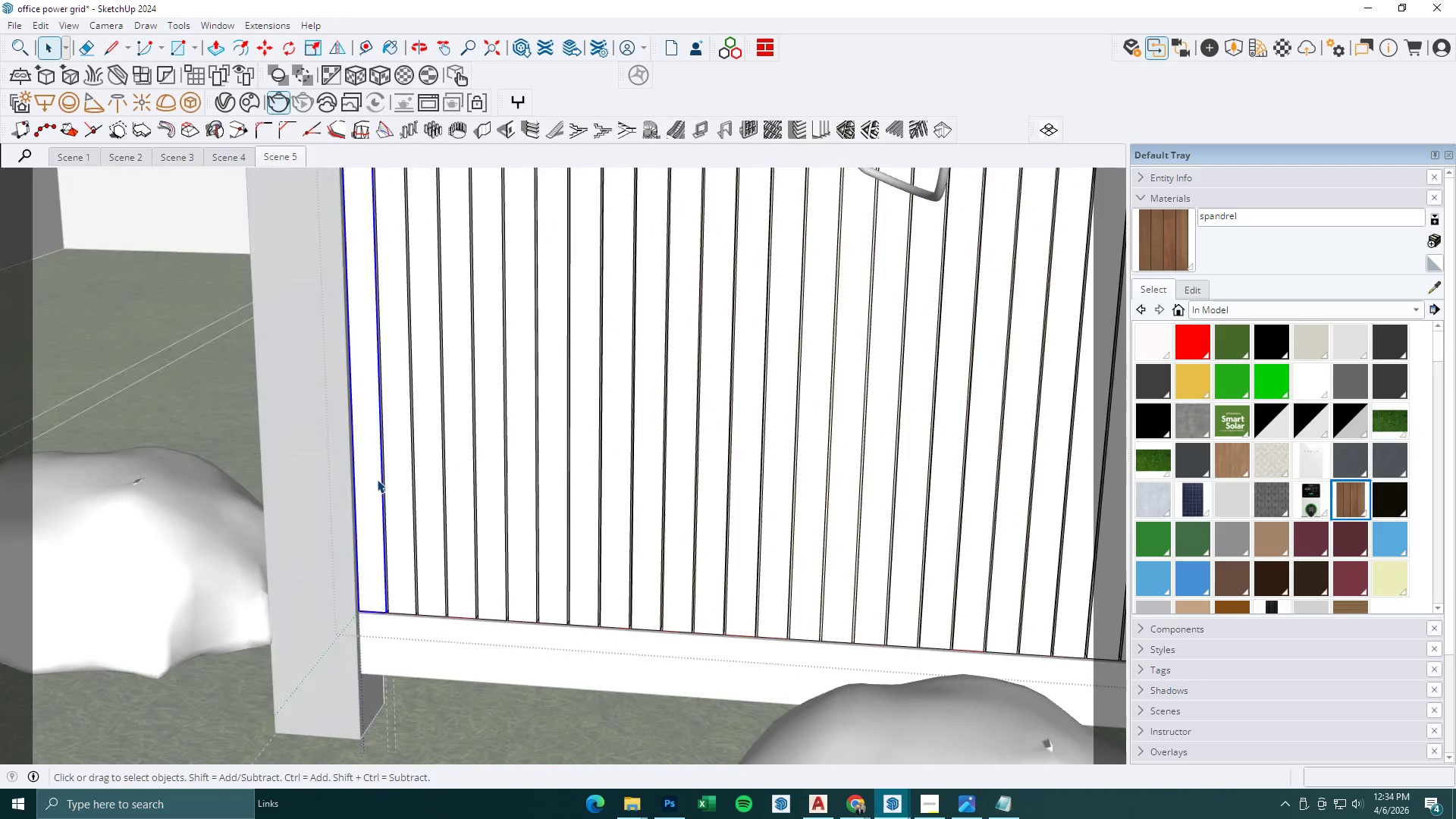 
triple_click([377, 479])
 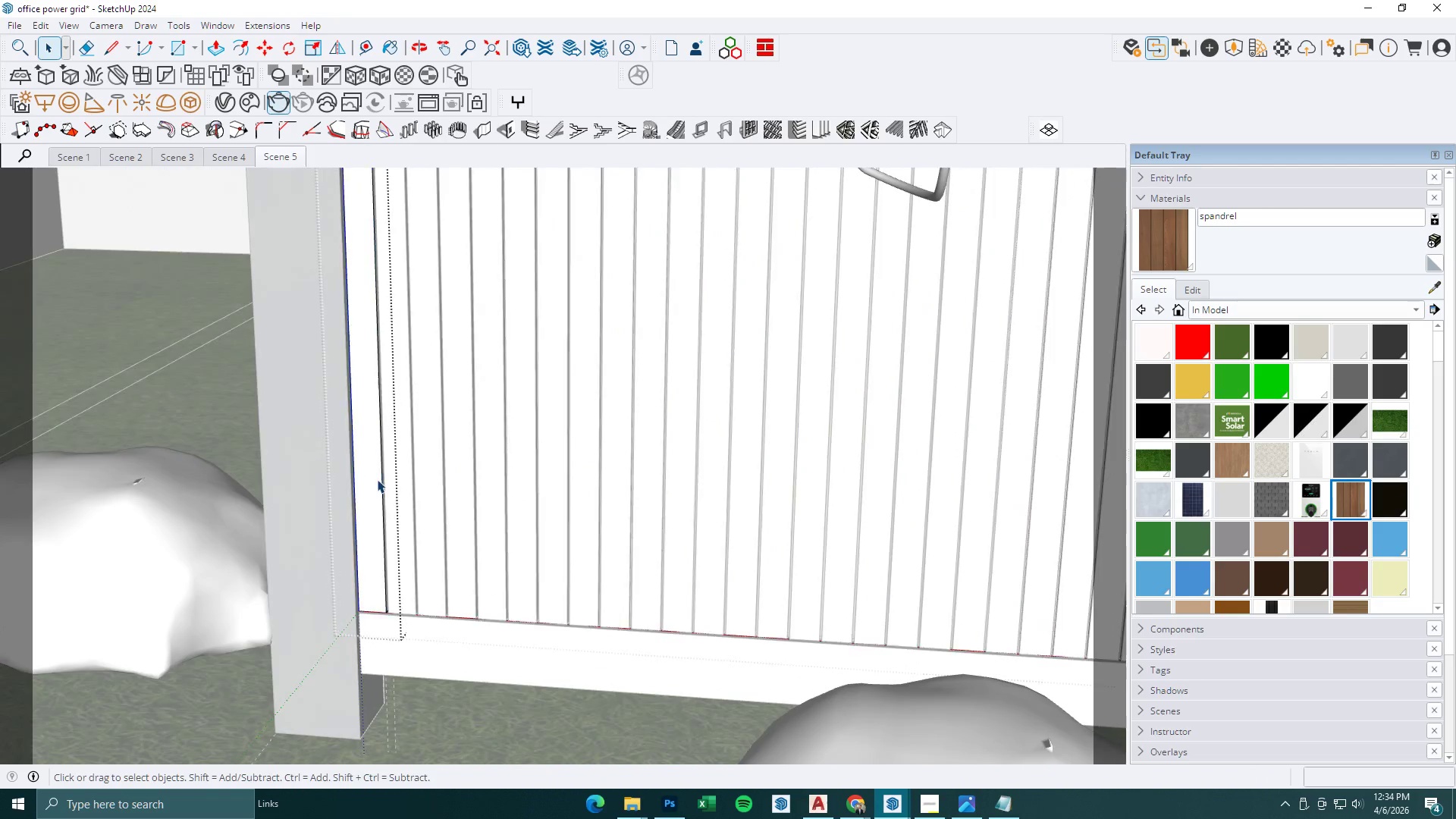 
triple_click([377, 479])
 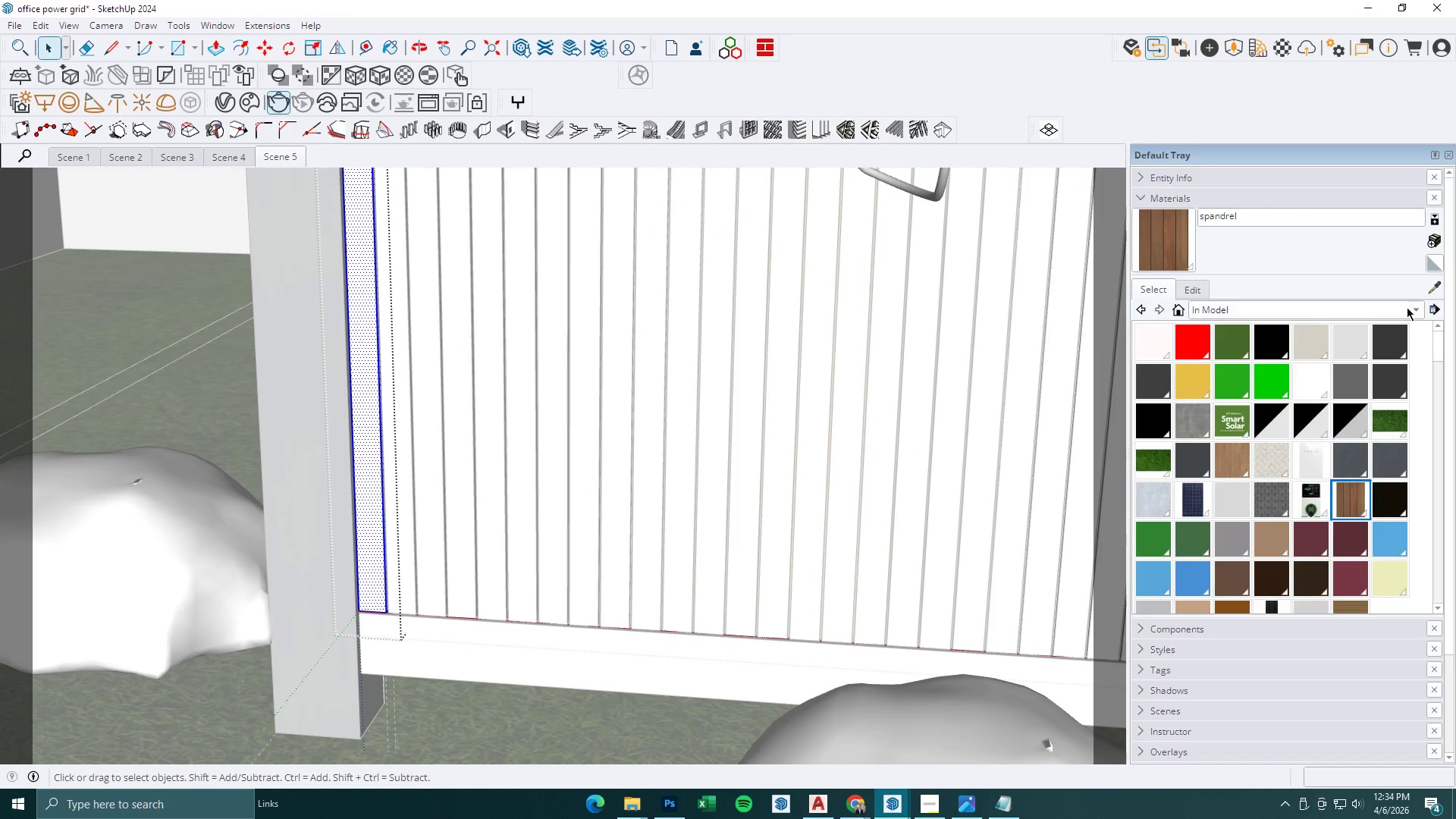 
key(Space)
 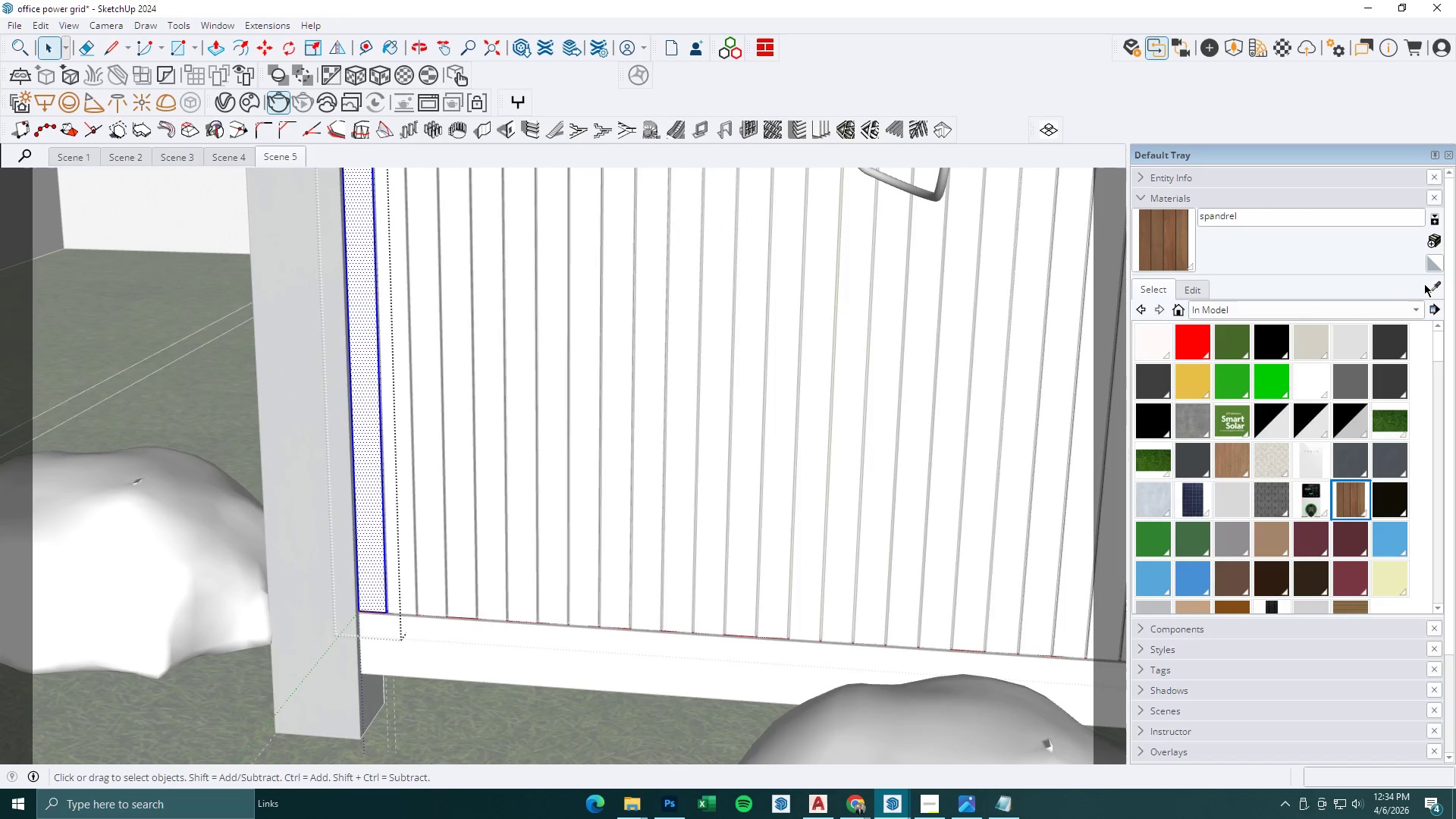 
key(Escape)
 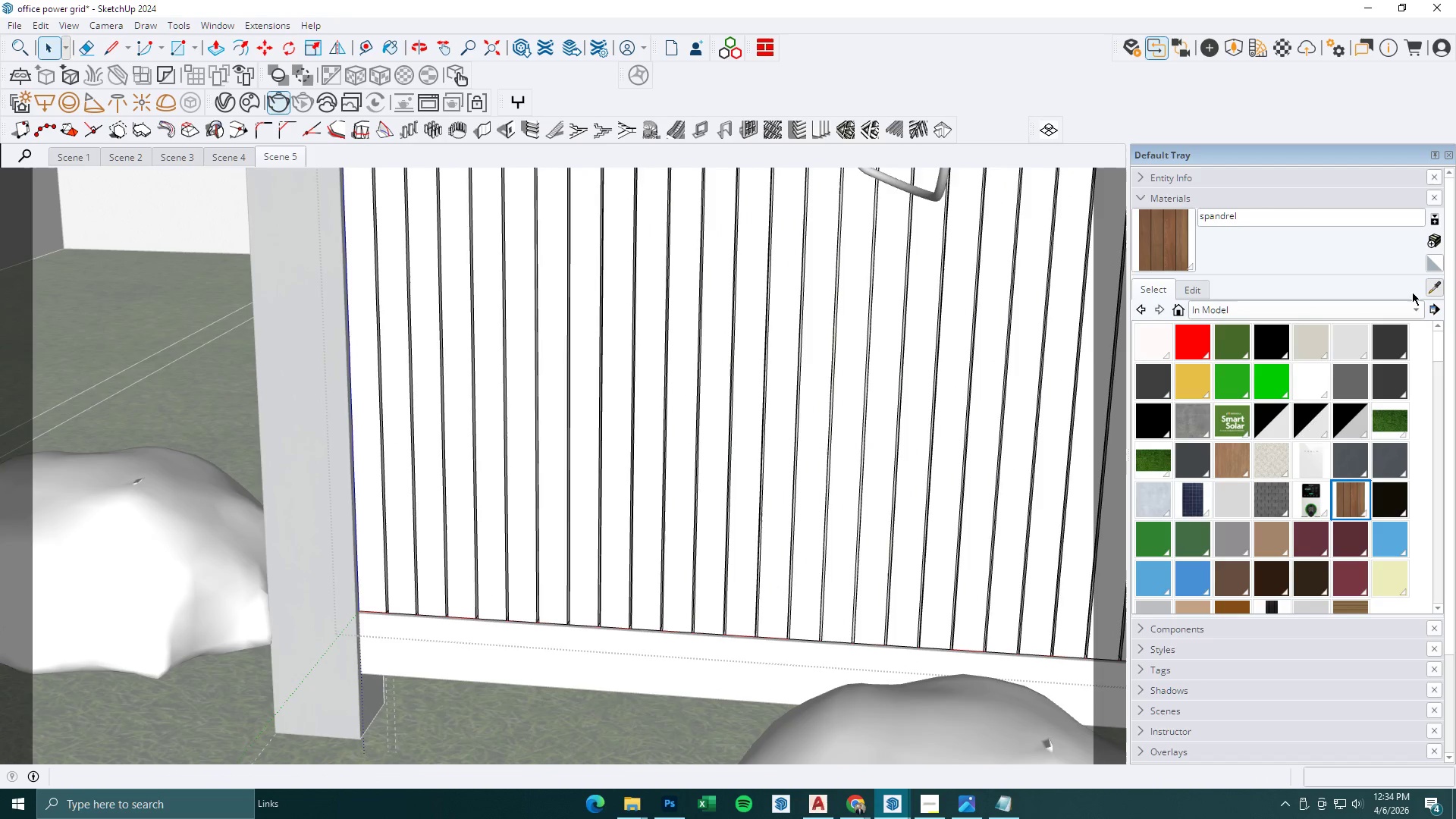 
scroll: coordinate [406, 522], scroll_direction: down, amount: 16.0
 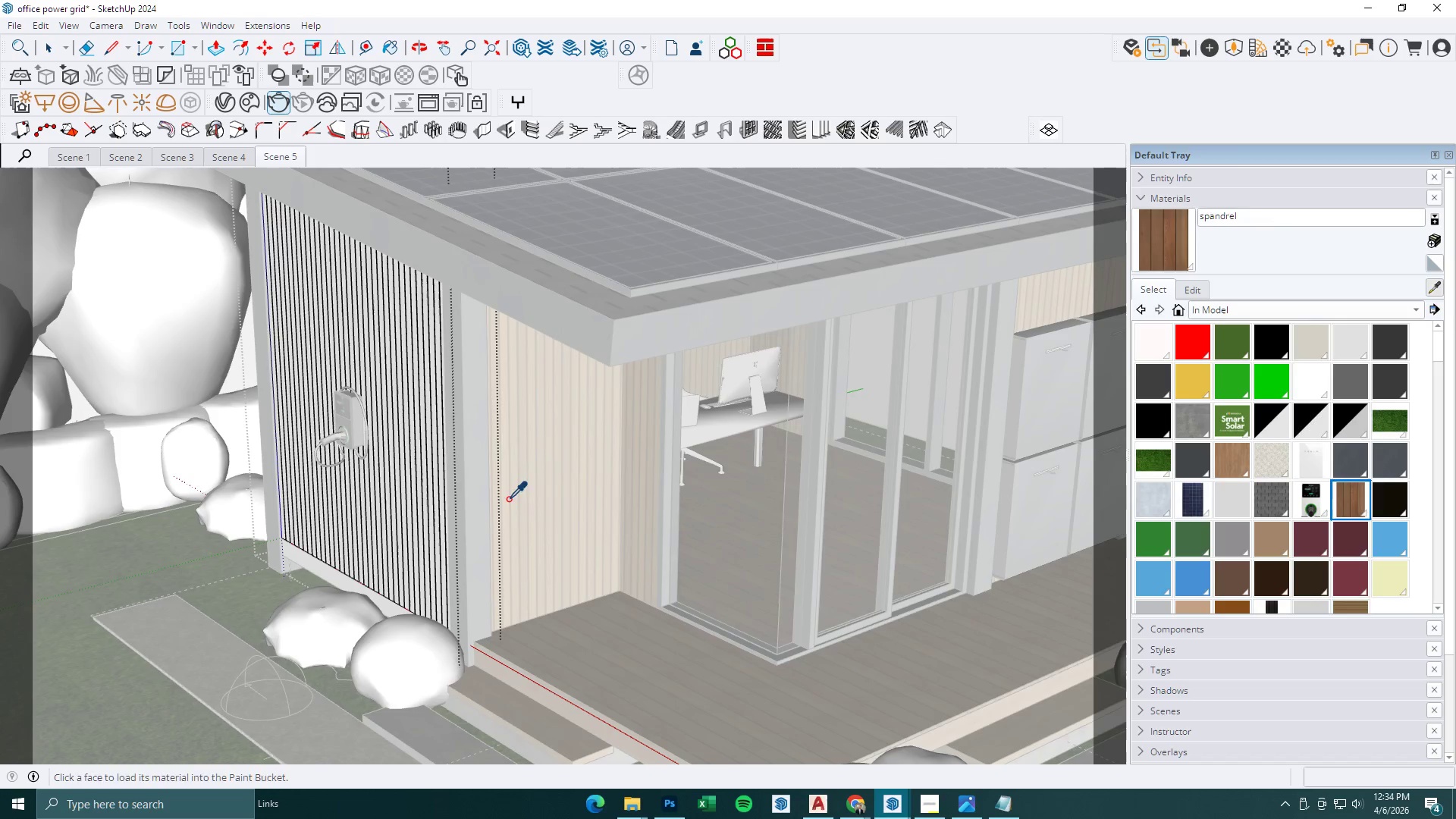 
double_click([362, 516])
 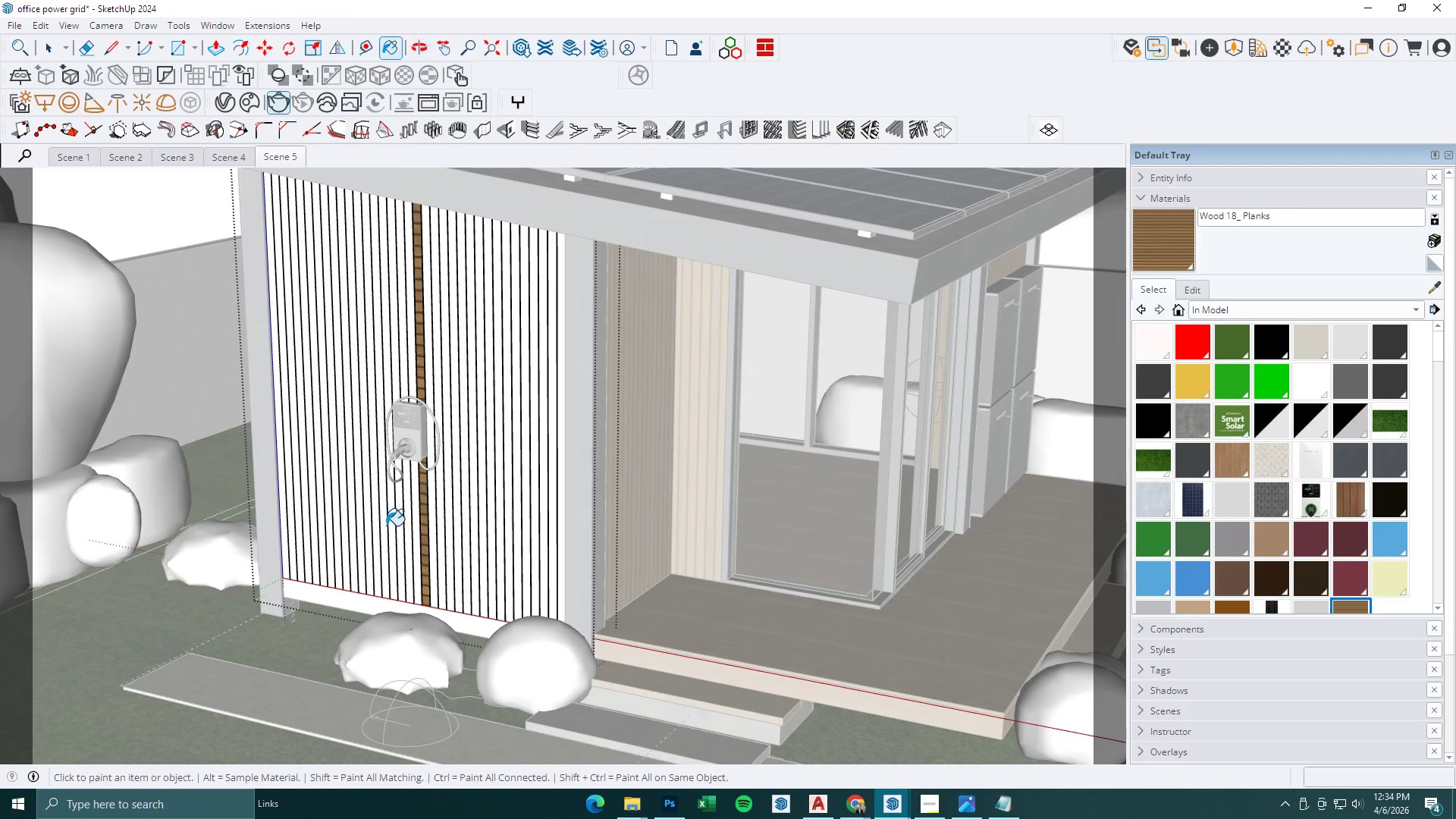 
key(Control+Z)
 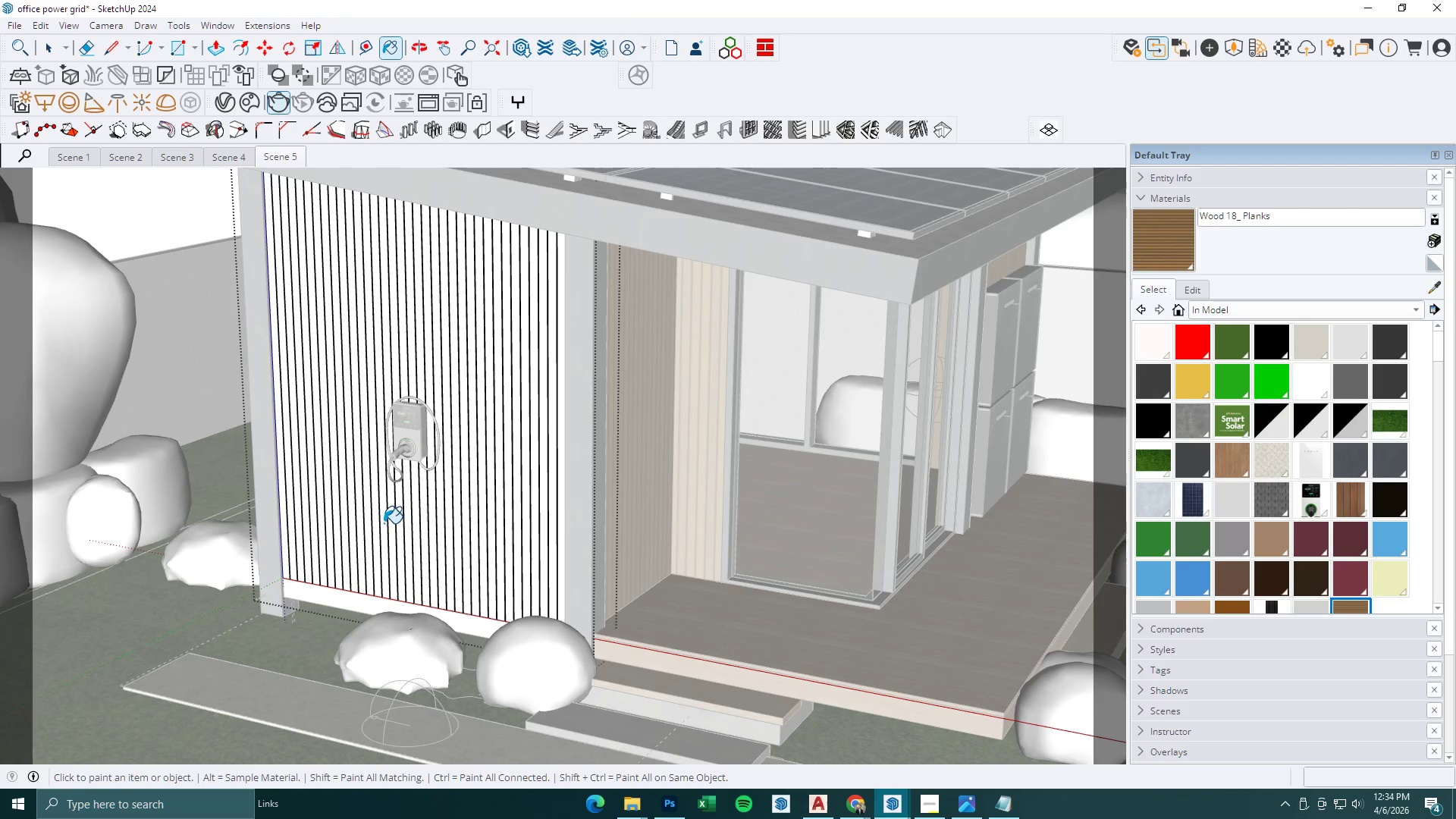 
key(Space)
 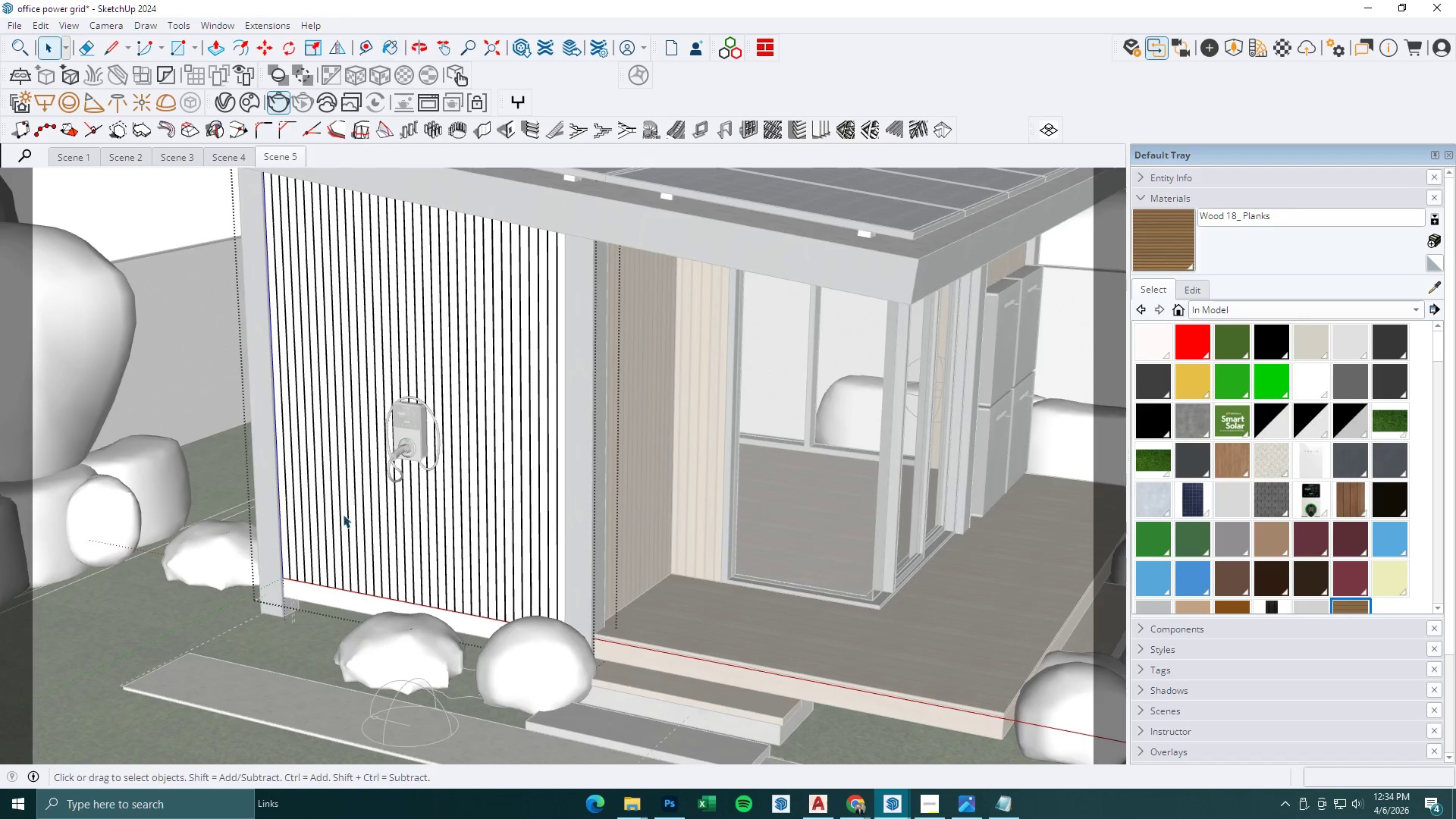 
key(Escape)
 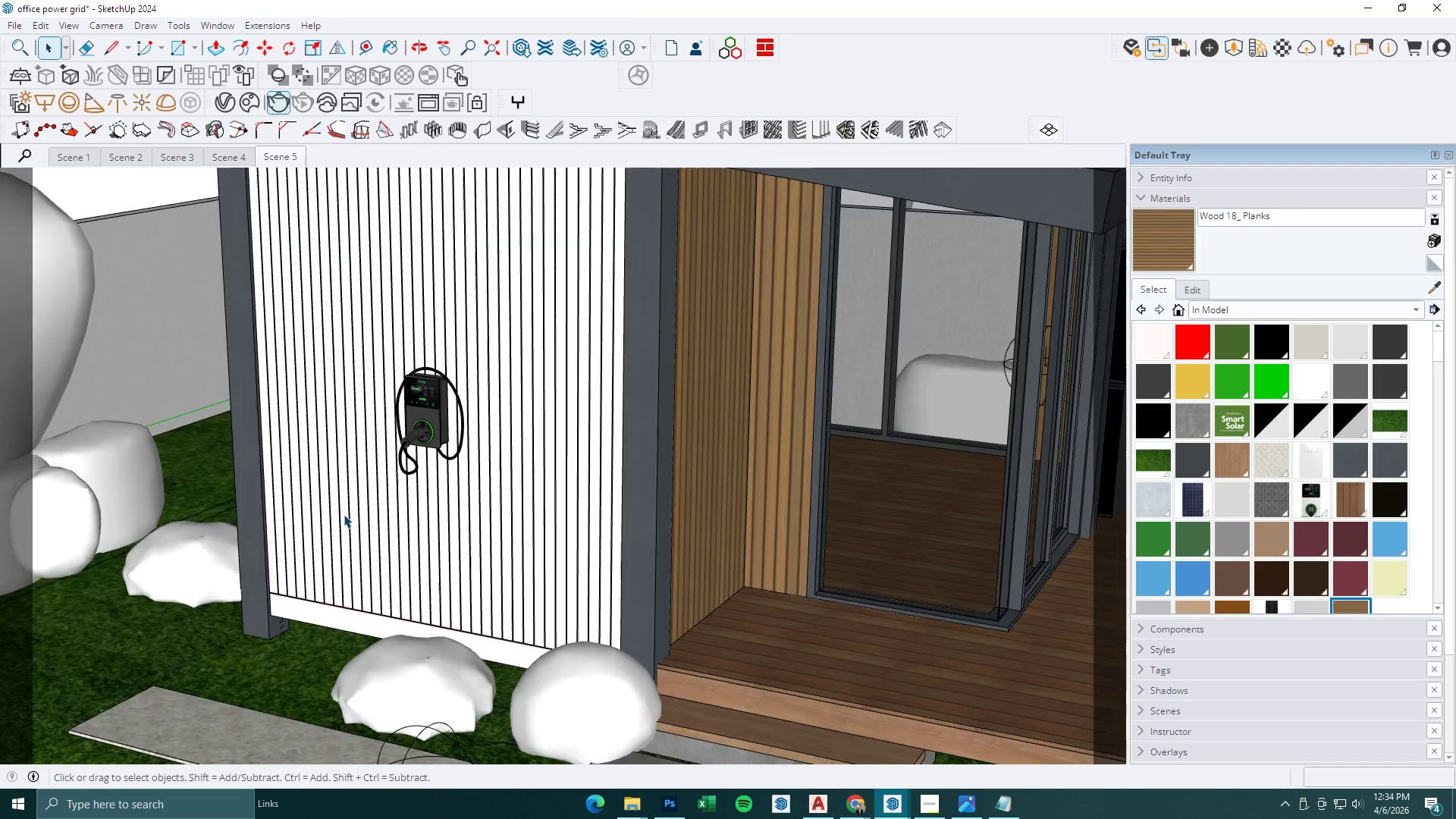 
left_click([344, 514])
 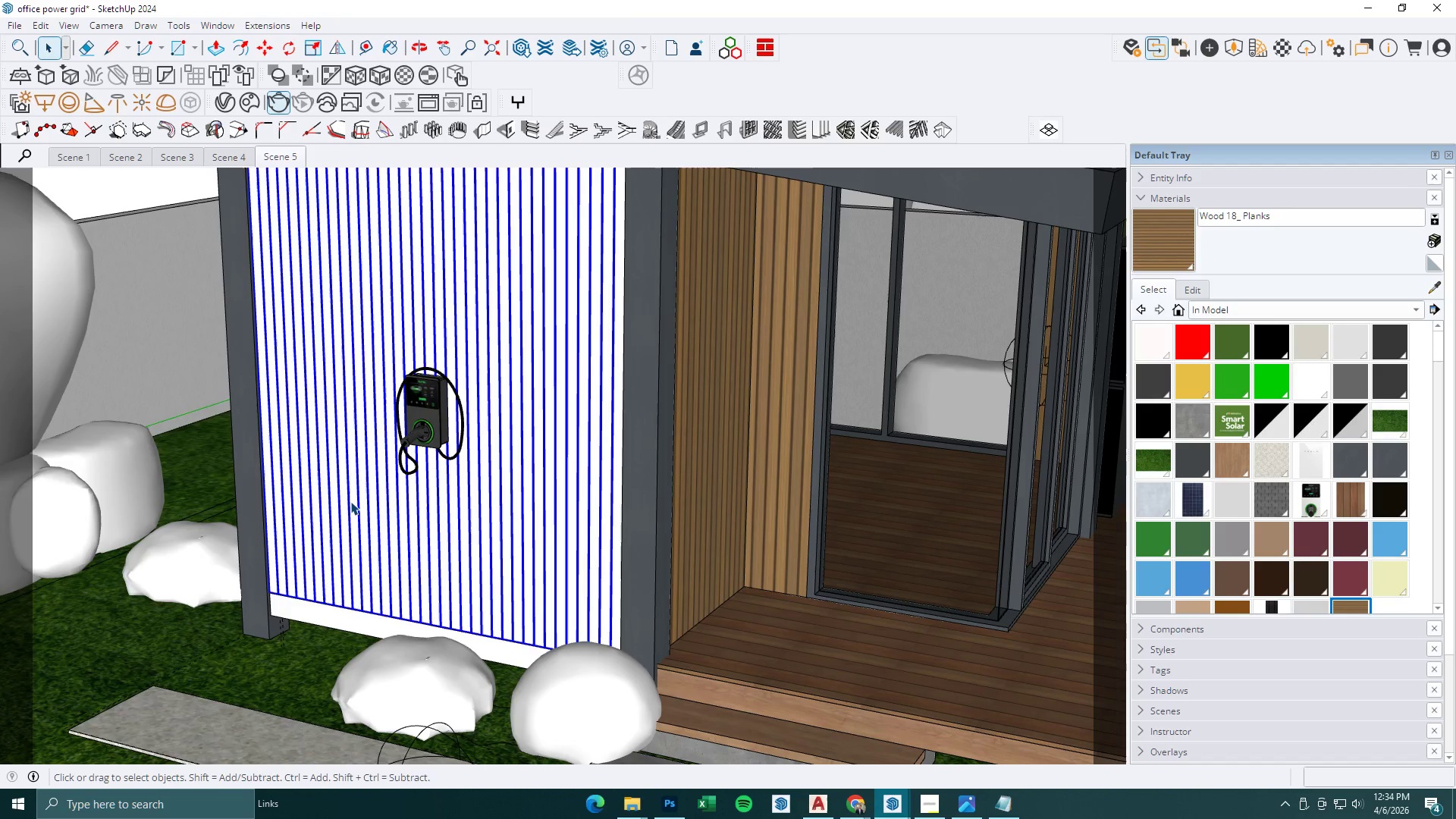 
scroll: coordinate [343, 514], scroll_direction: up, amount: 2.0
 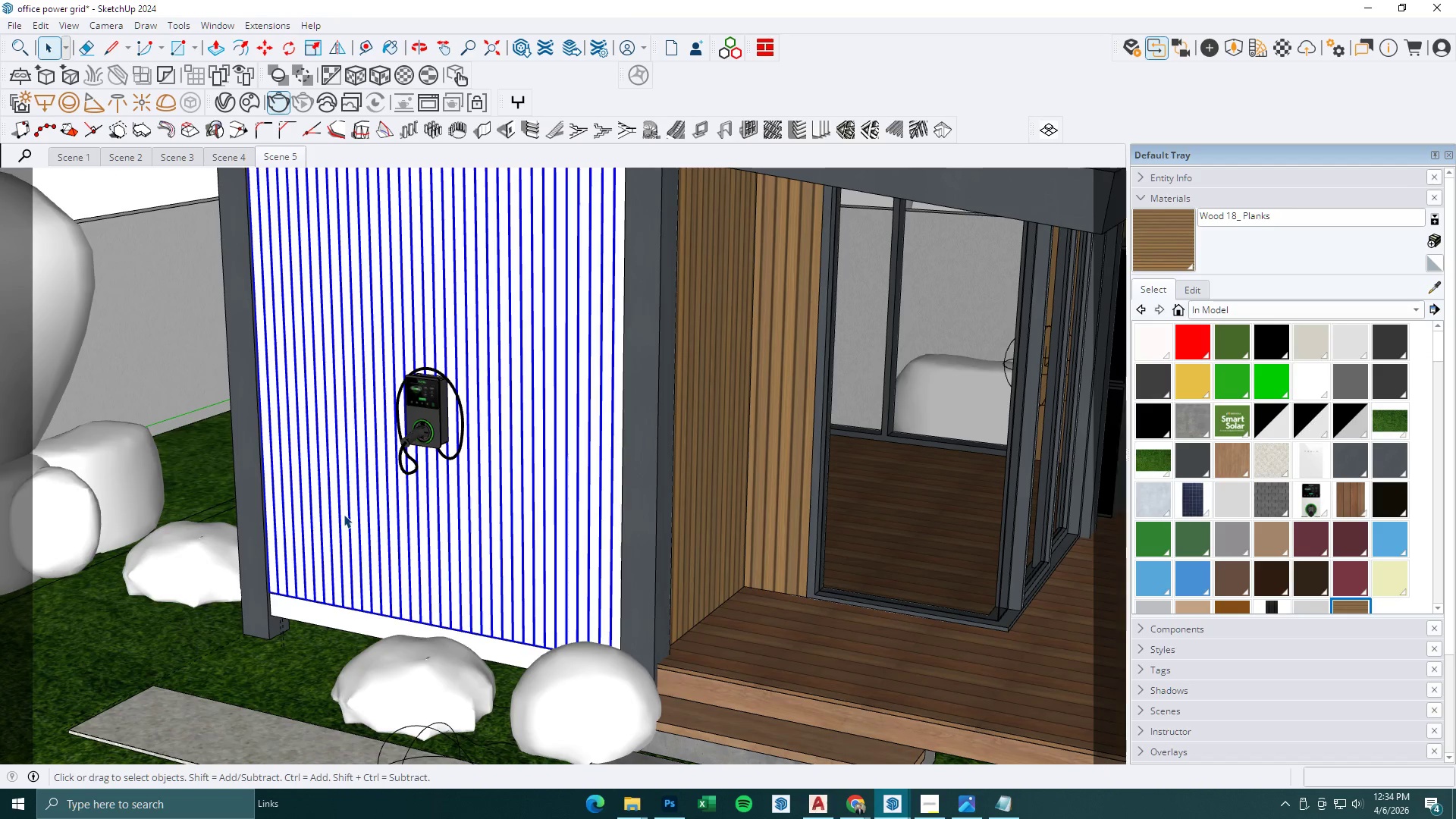 
double_click([350, 501])
 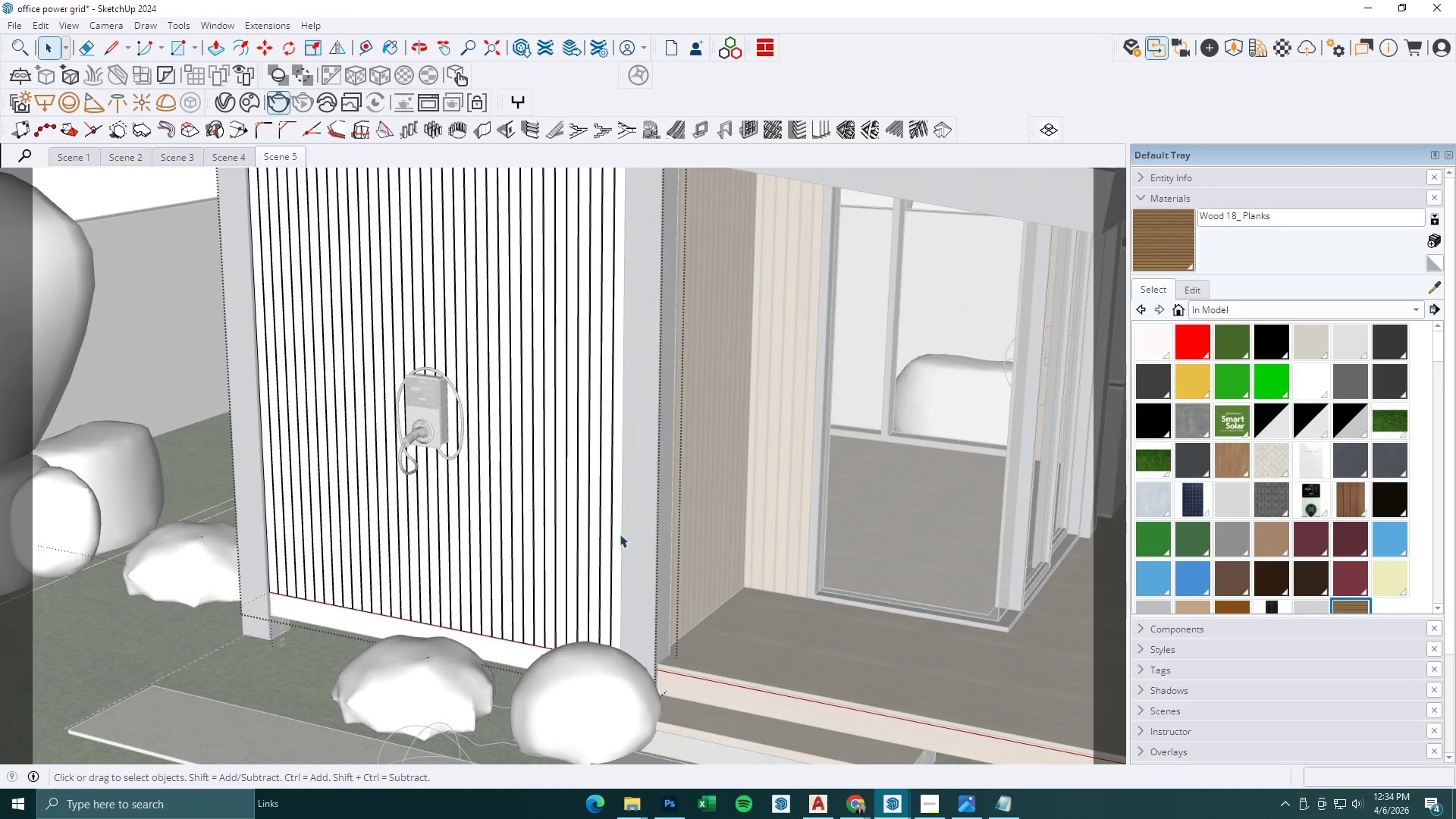 
left_click_drag(start_coordinate=[645, 540], to_coordinate=[251, 509])
 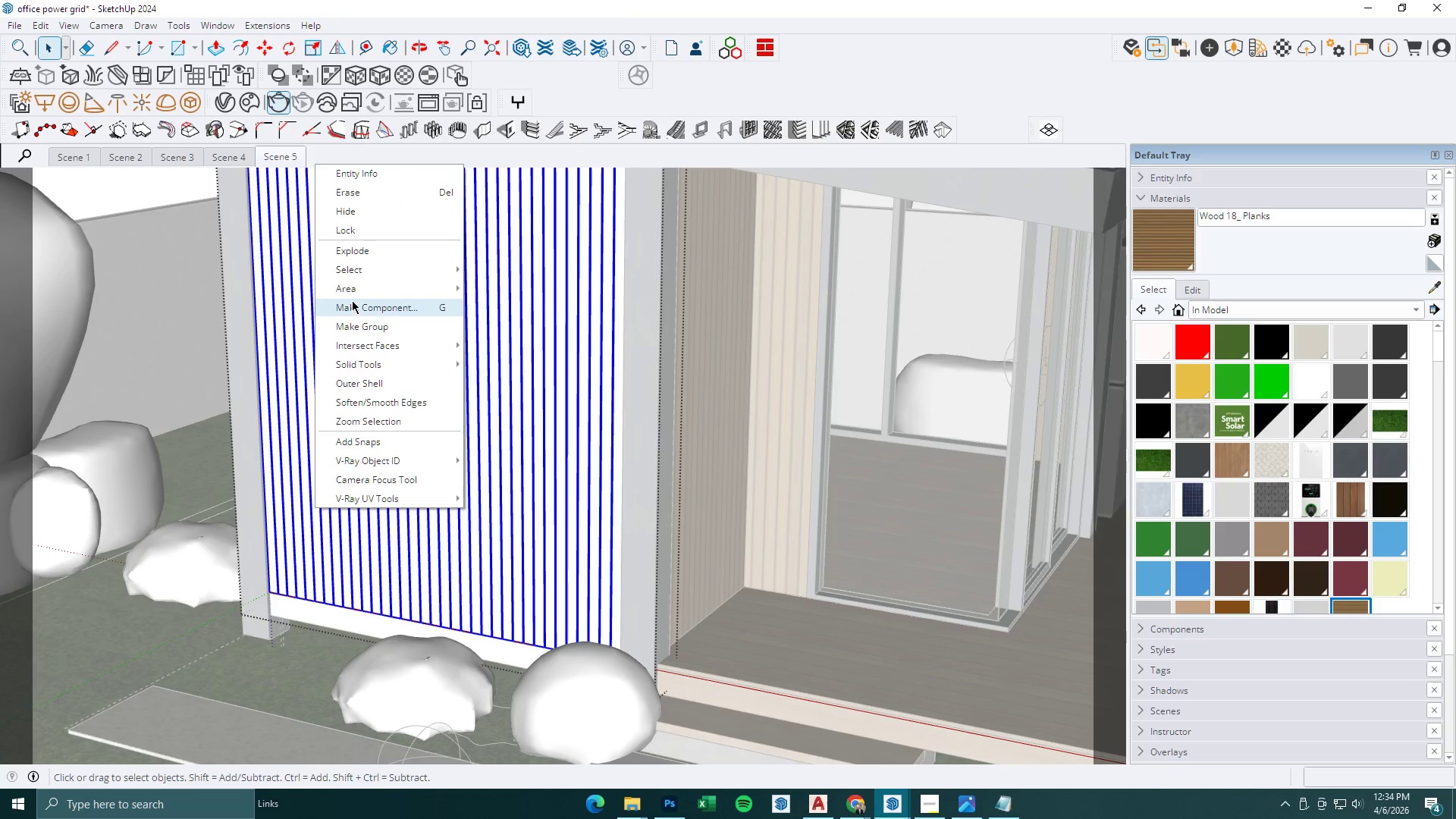 
key(Escape)
 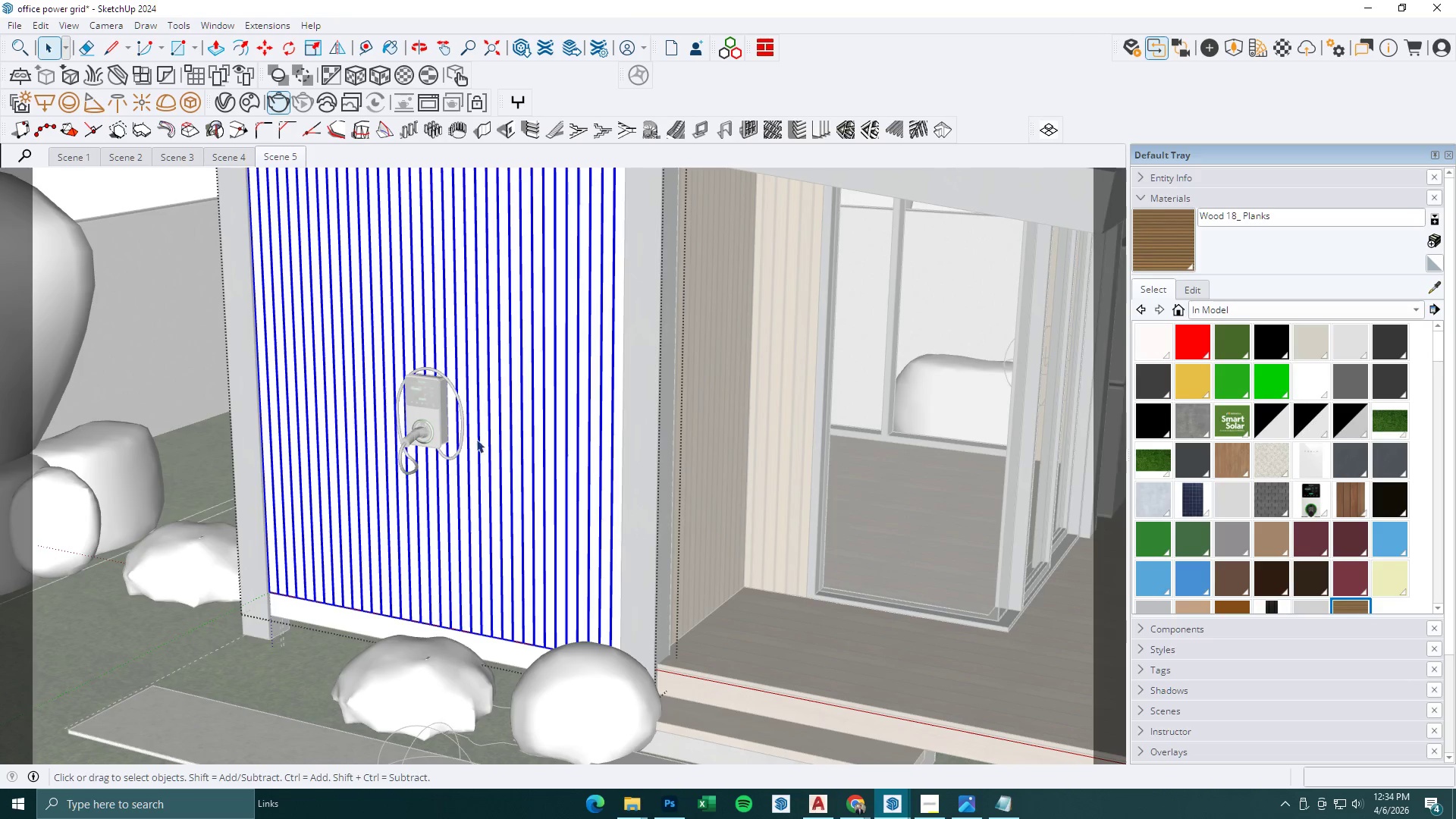 
key(Escape)
 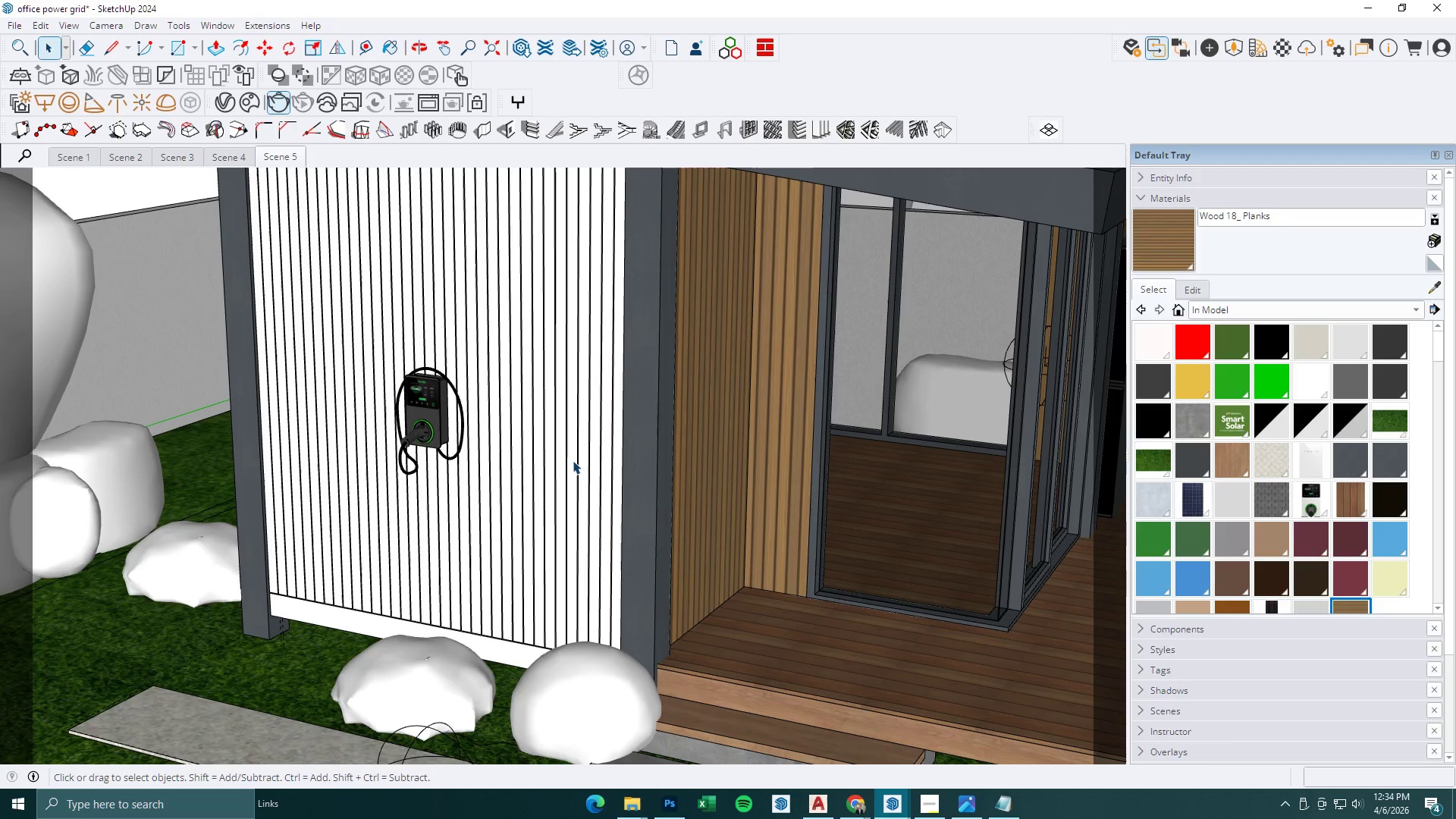 
left_click([573, 460])
 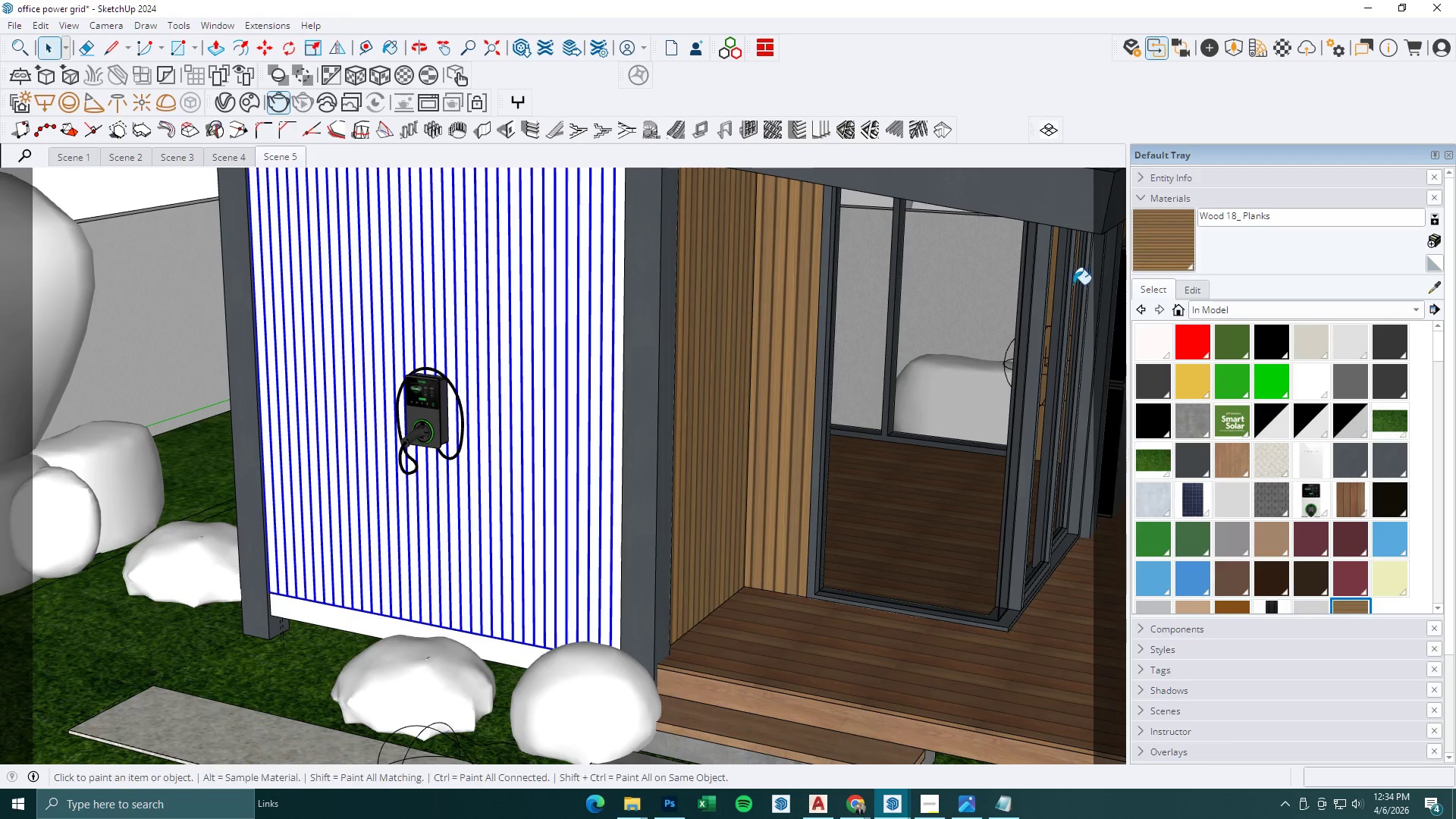 
double_click([601, 368])
 